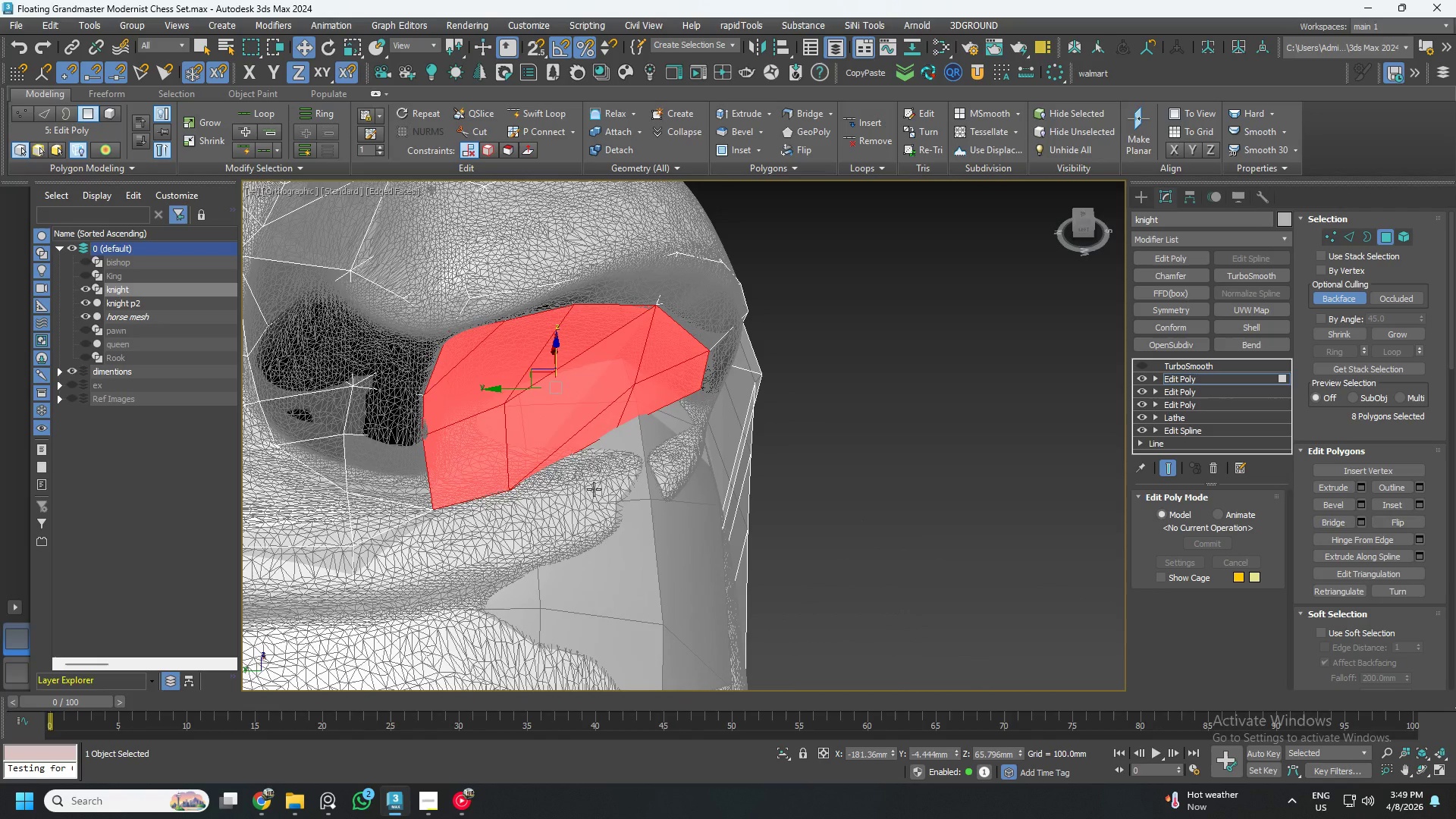 
hold_key(key=AltLeft, duration=0.41)
 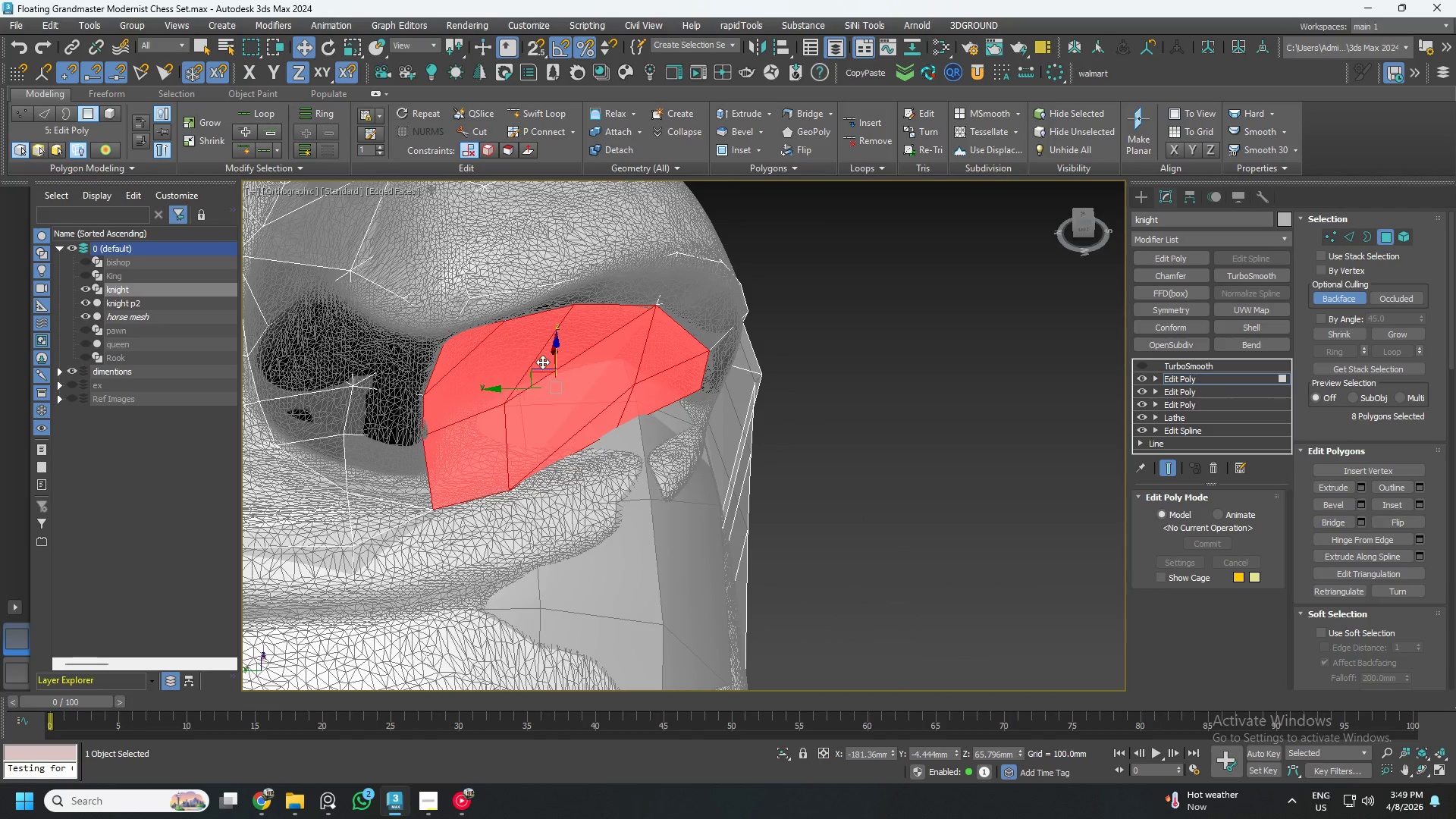 
hold_key(key=CapsLock, duration=1.16)
 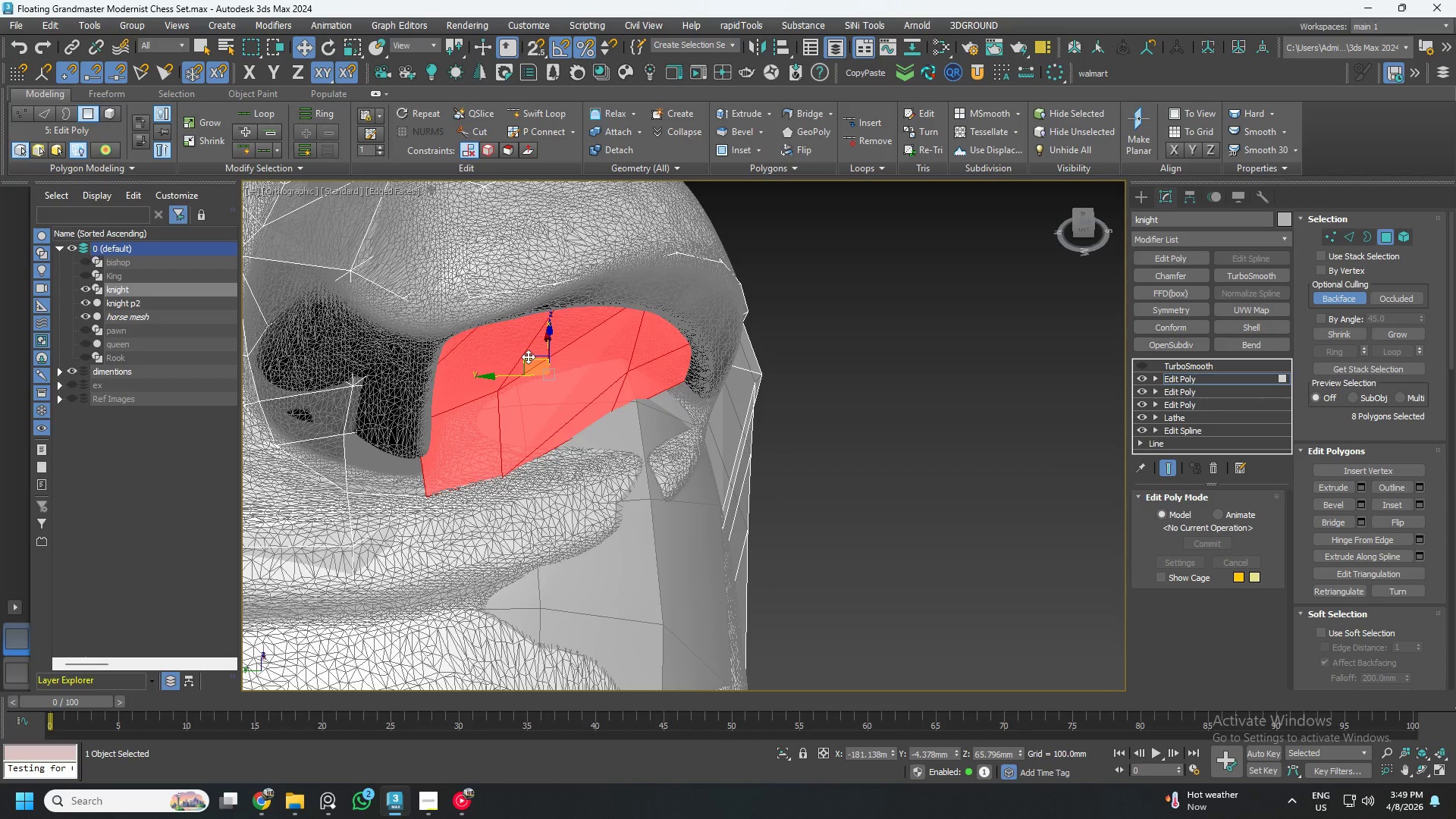 
left_click_drag(start_coordinate=[535, 369], to_coordinate=[528, 356])
 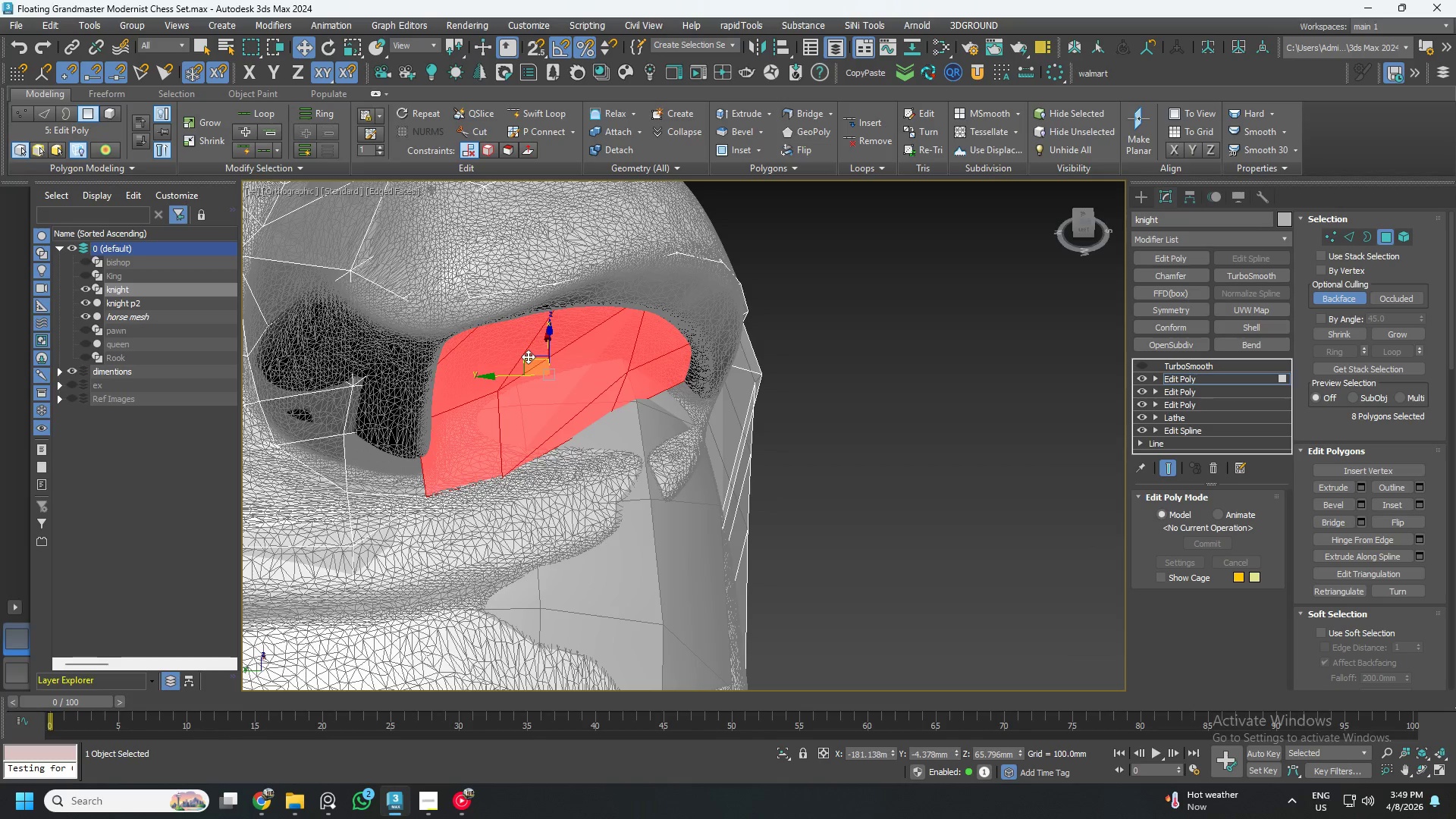 
key(Control+Z)
 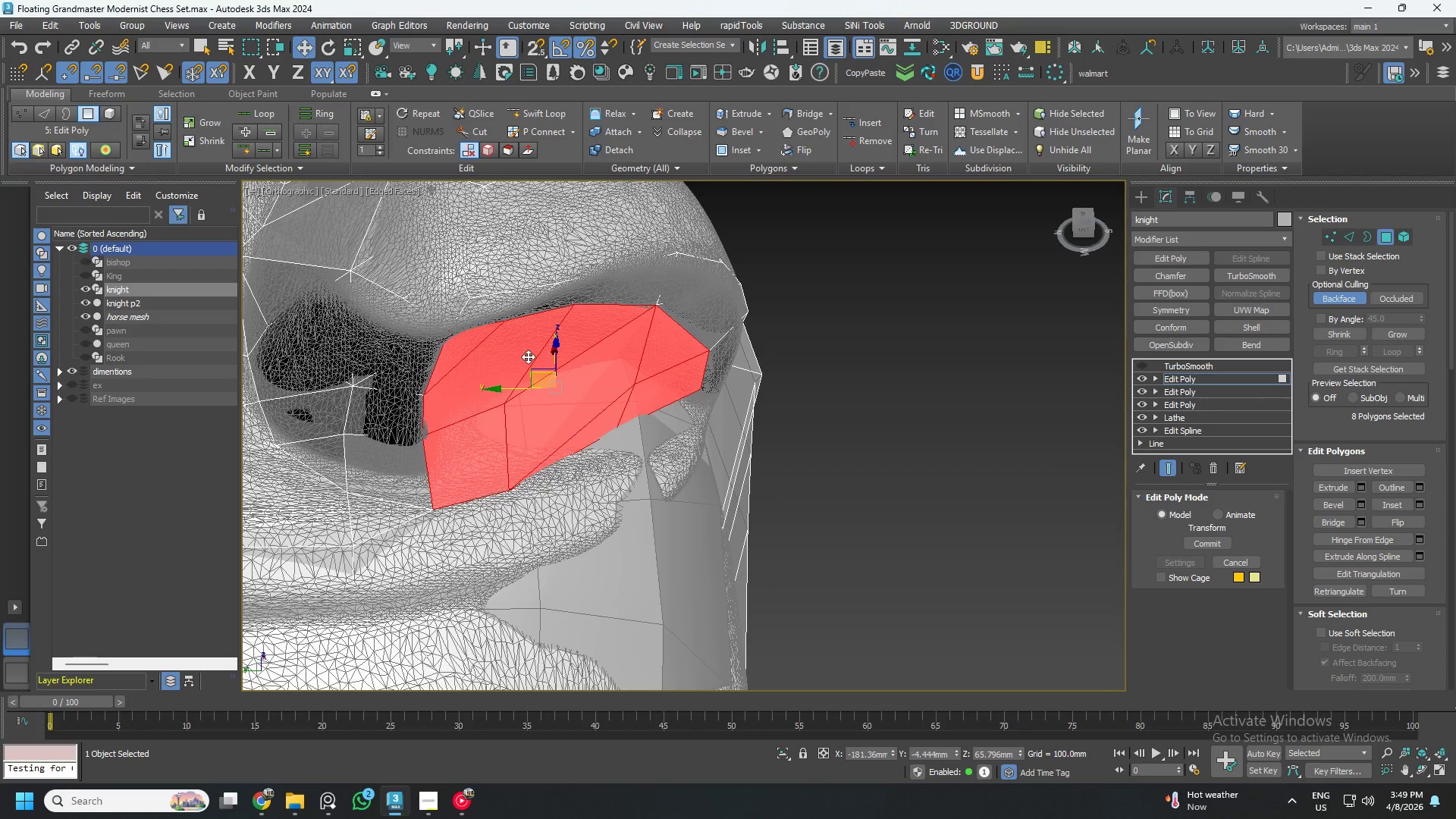 
hold_key(key=ShiftLeft, duration=1.5)
left_click_drag(start_coordinate=[532, 369], to_coordinate=[505, 318])
 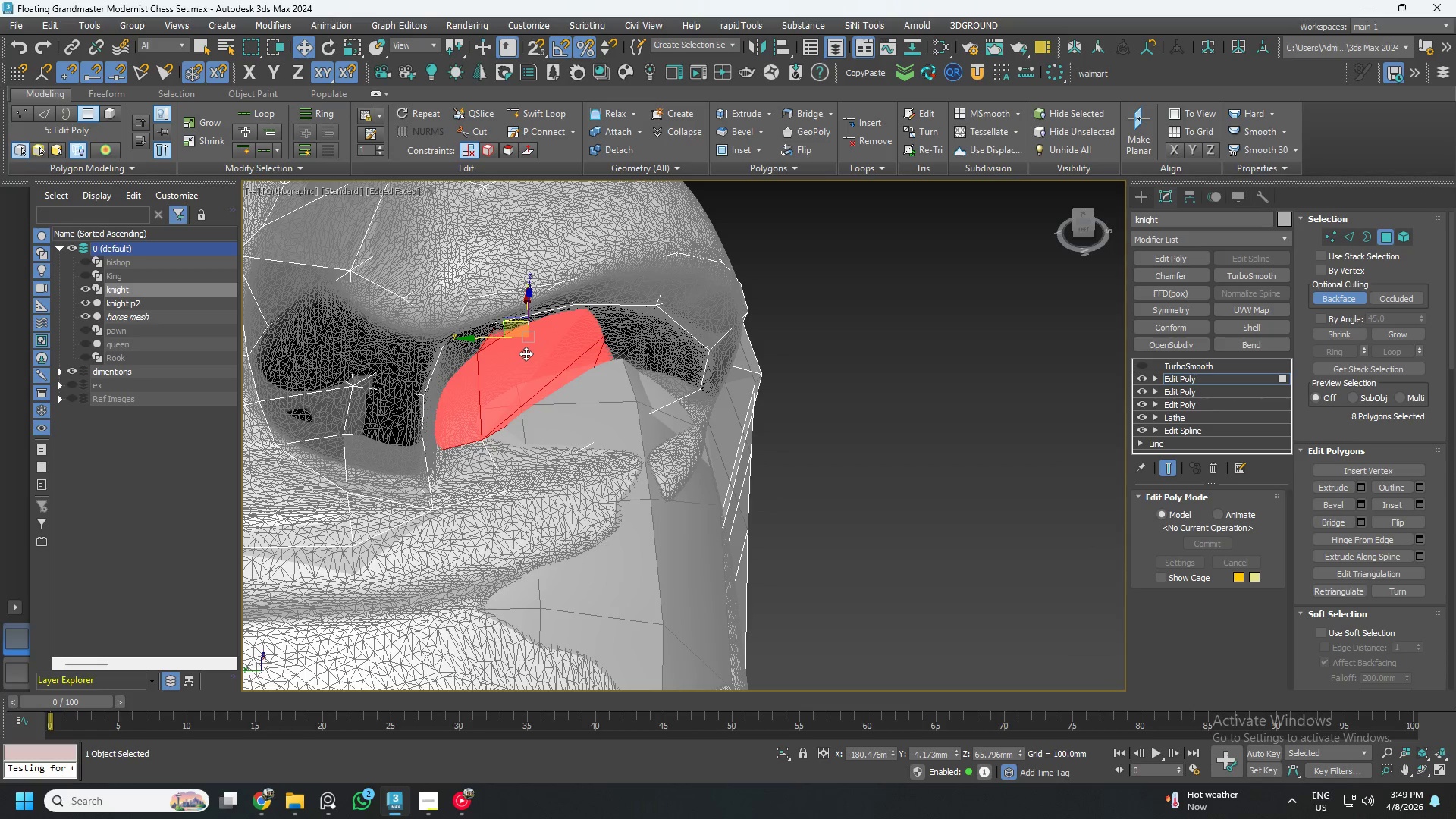 
hold_key(key=ShiftLeft, duration=1.5)
 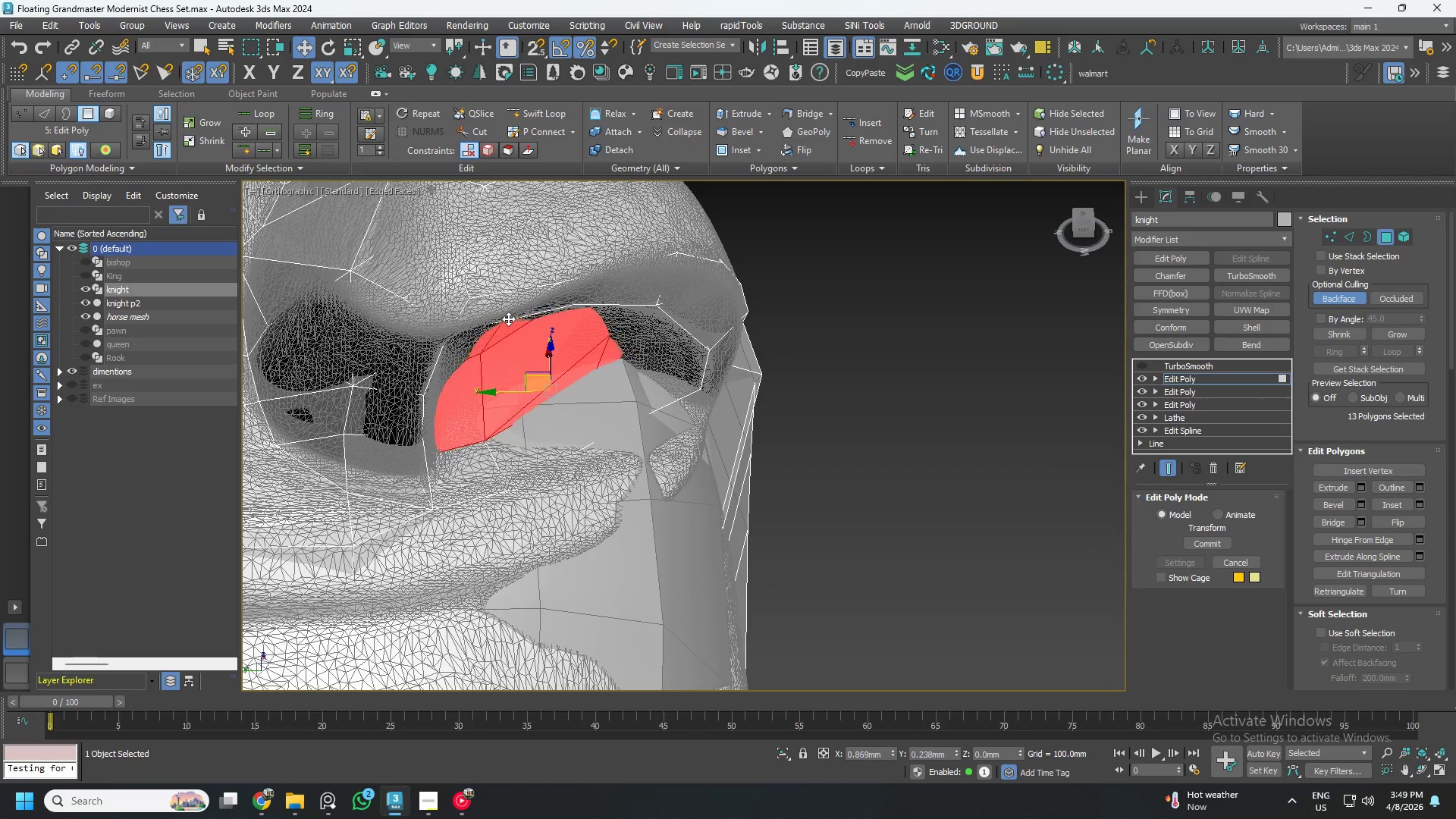 
hold_key(key=ShiftLeft, duration=0.83)
 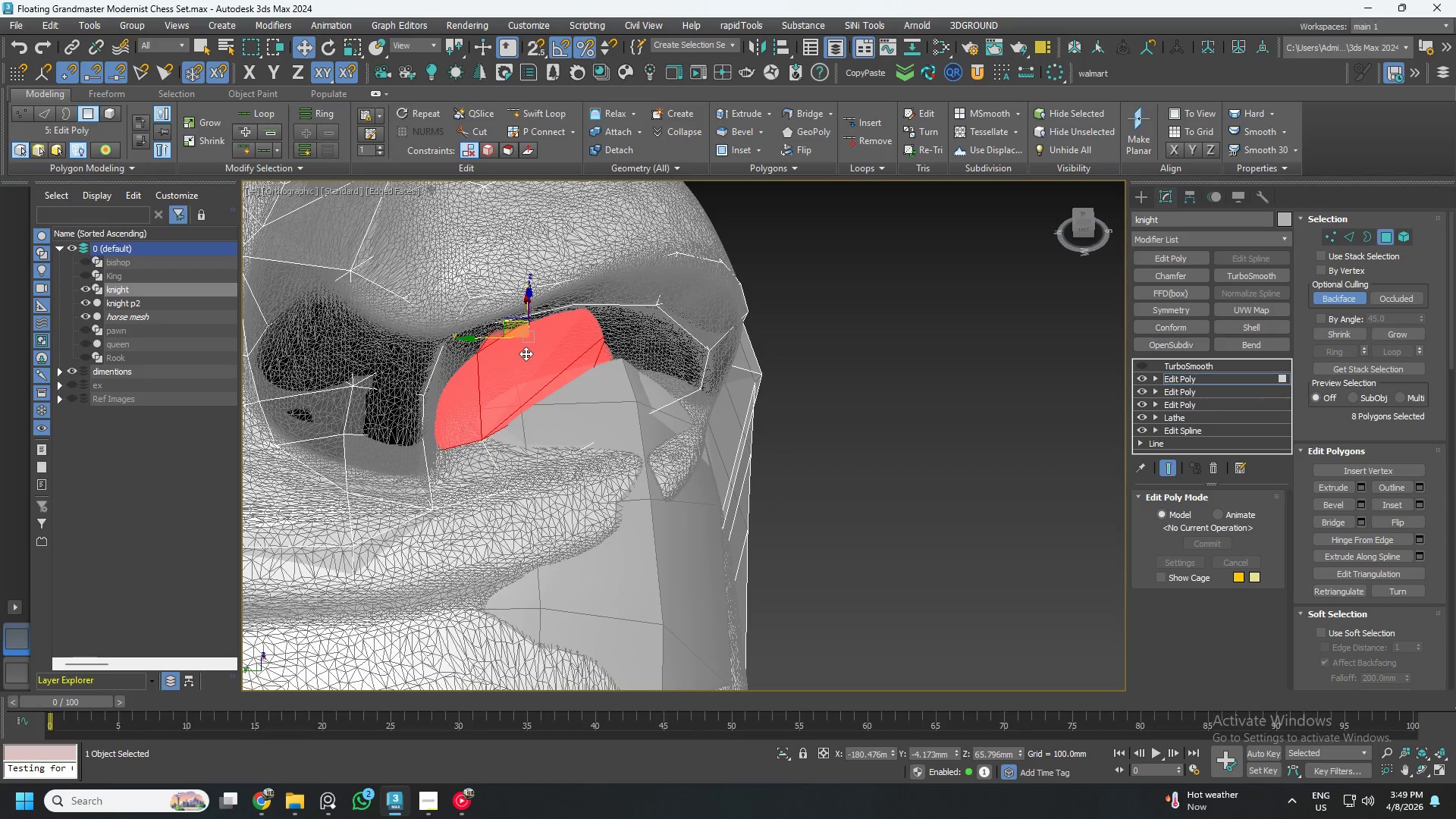 
key(R)
 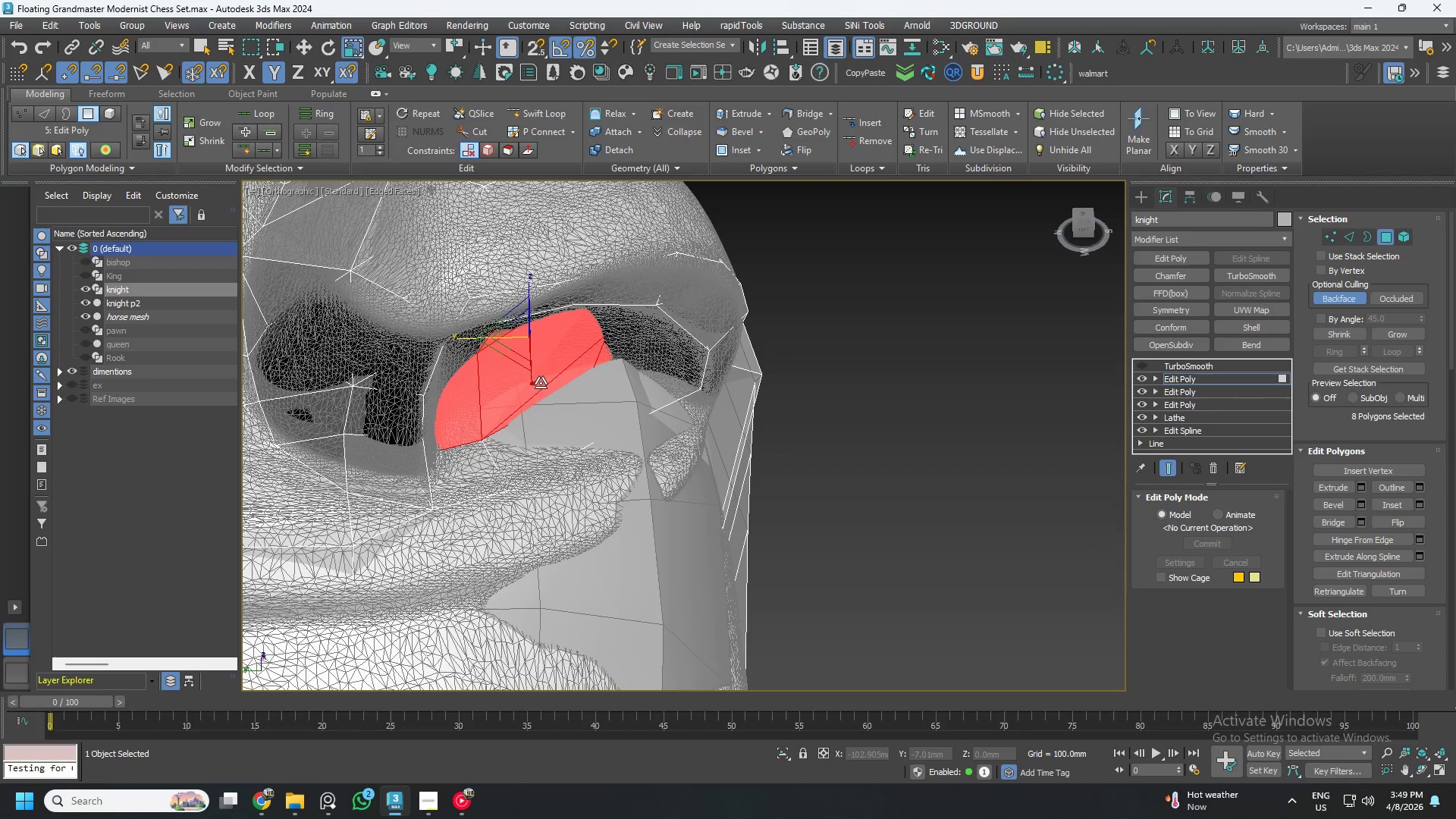 
hold_key(key=AltLeft, duration=0.47)
 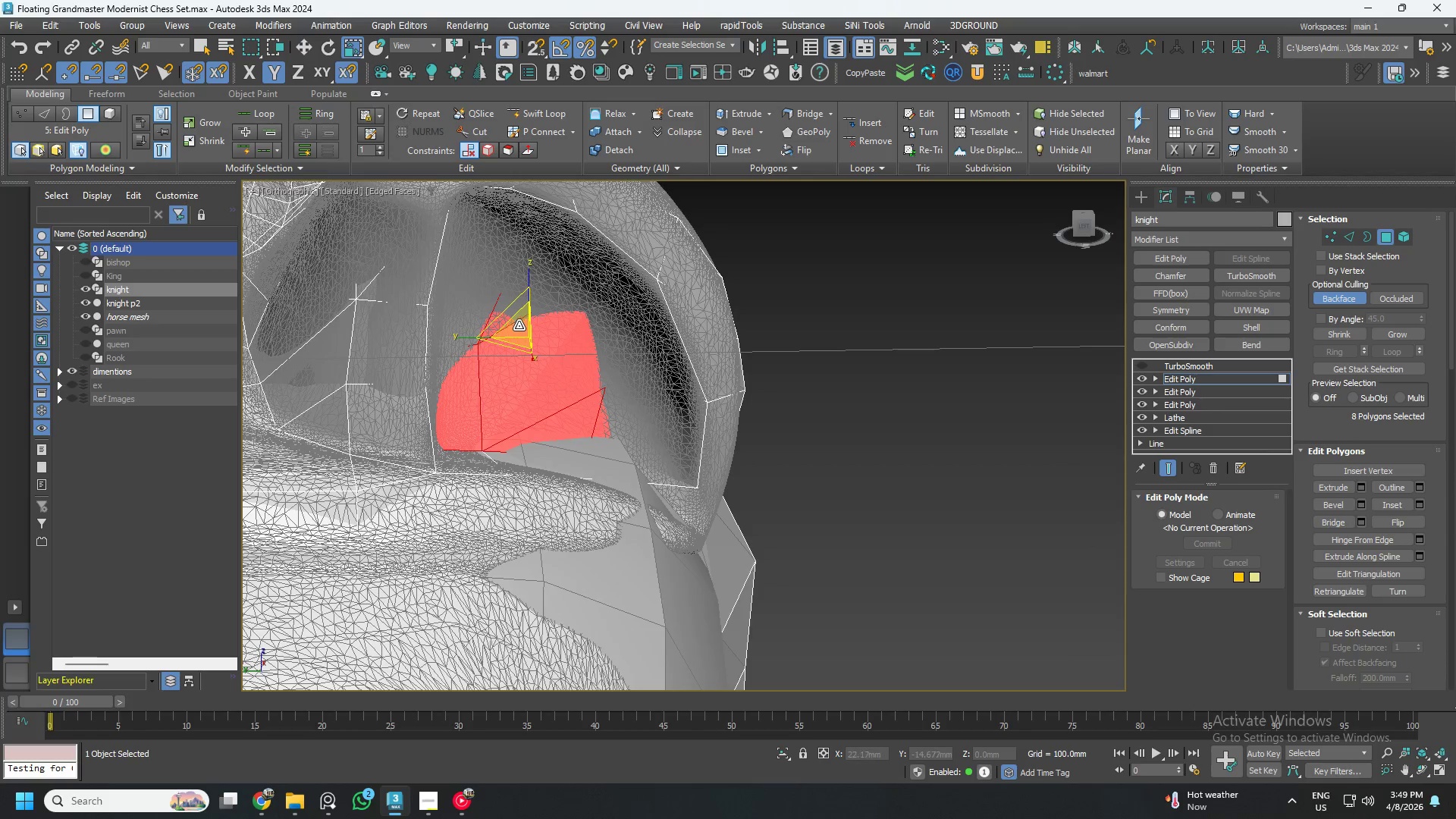 
left_click_drag(start_coordinate=[519, 325], to_coordinate=[516, 370])
 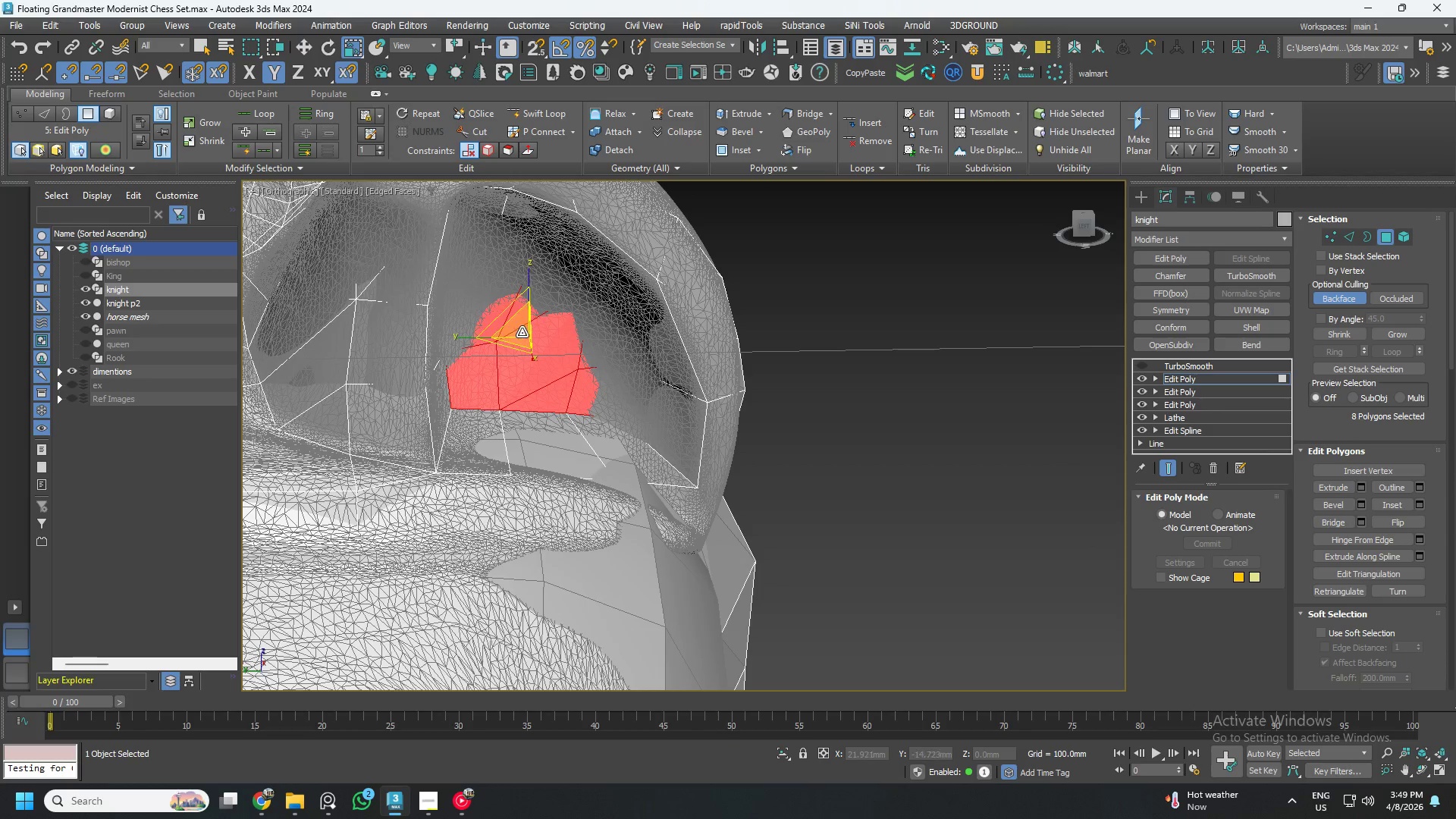 
key(W)
 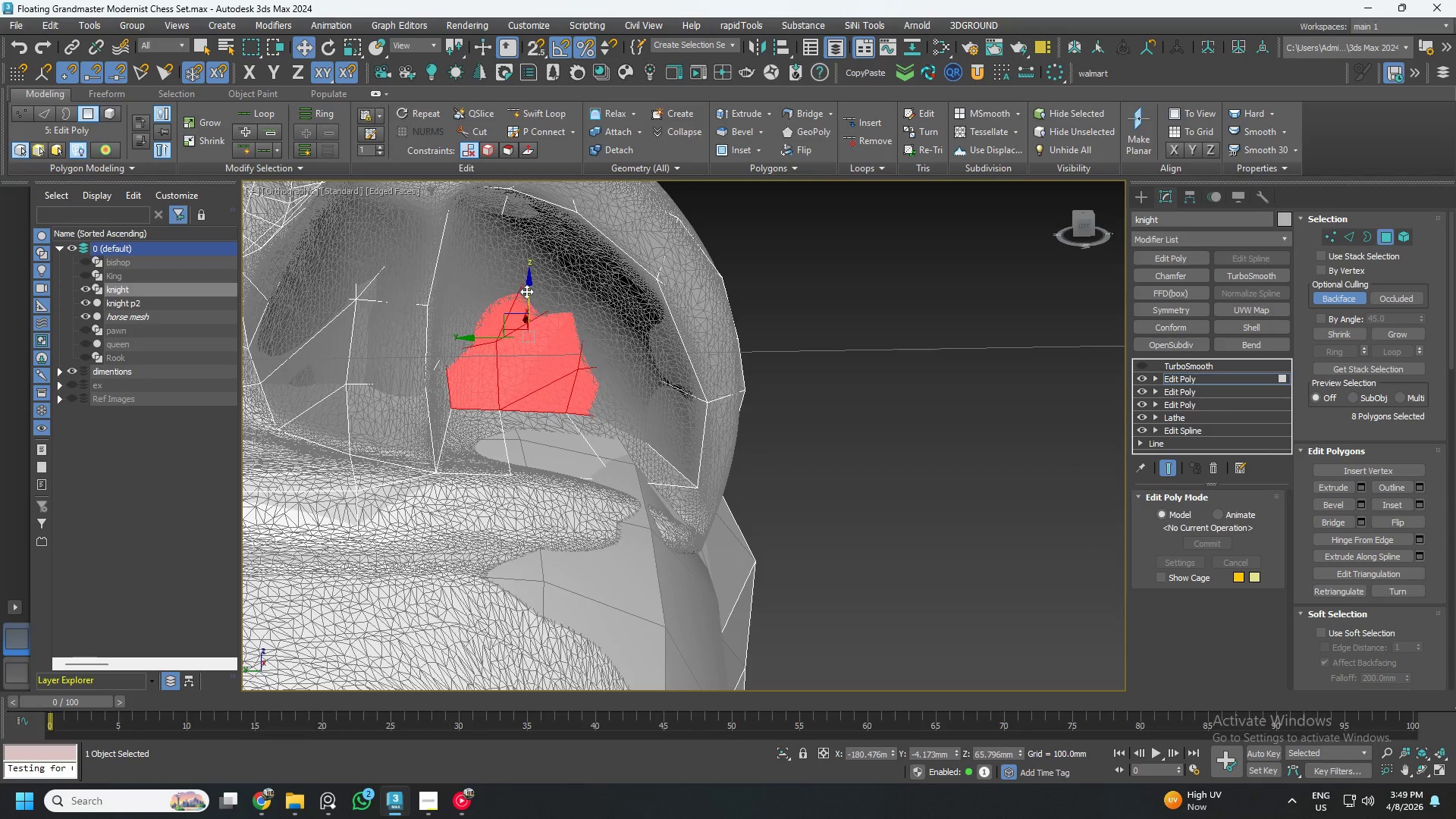 
left_click_drag(start_coordinate=[526, 291], to_coordinate=[511, 332])
 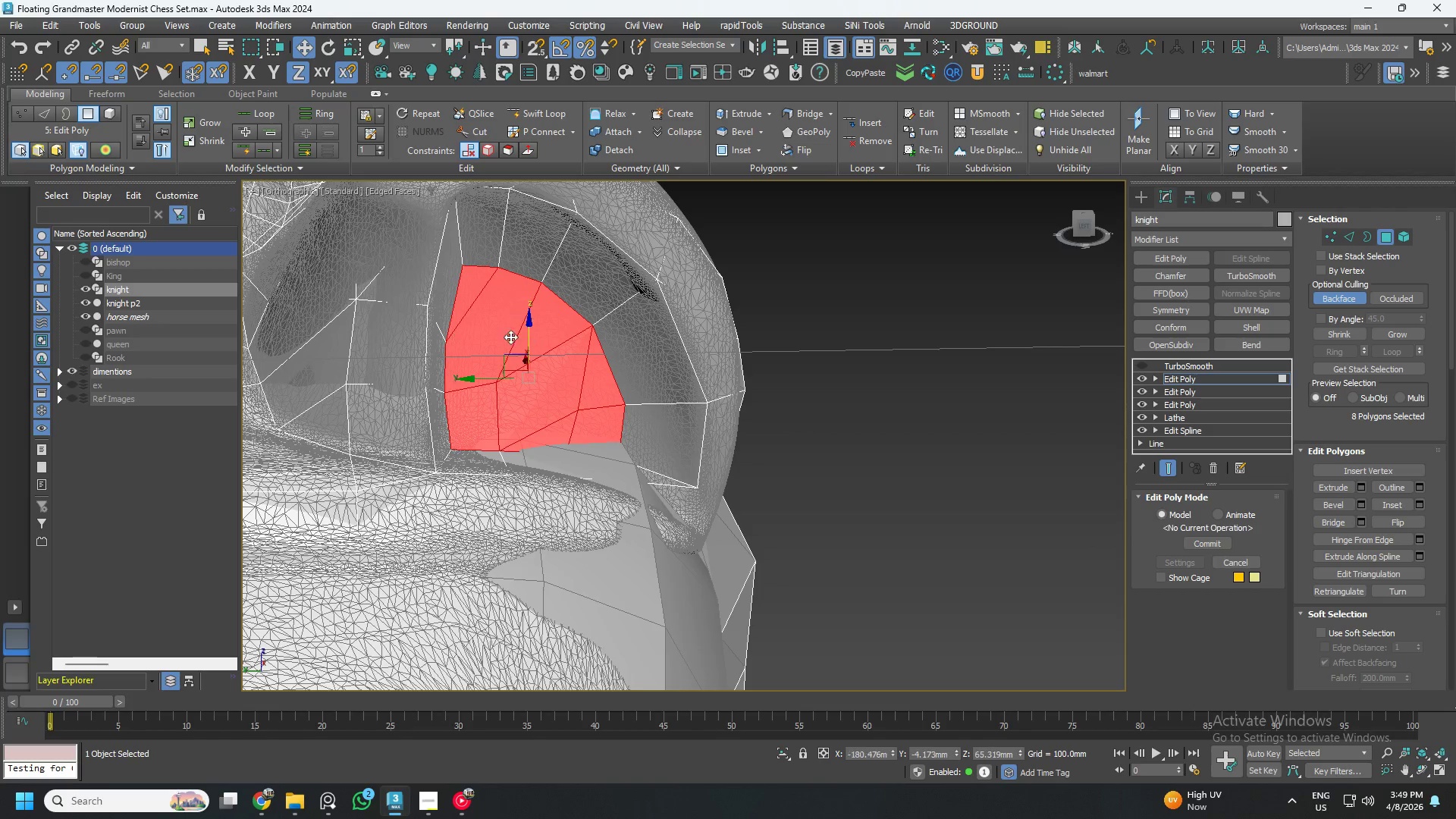 
hold_key(key=AltLeft, duration=0.89)
 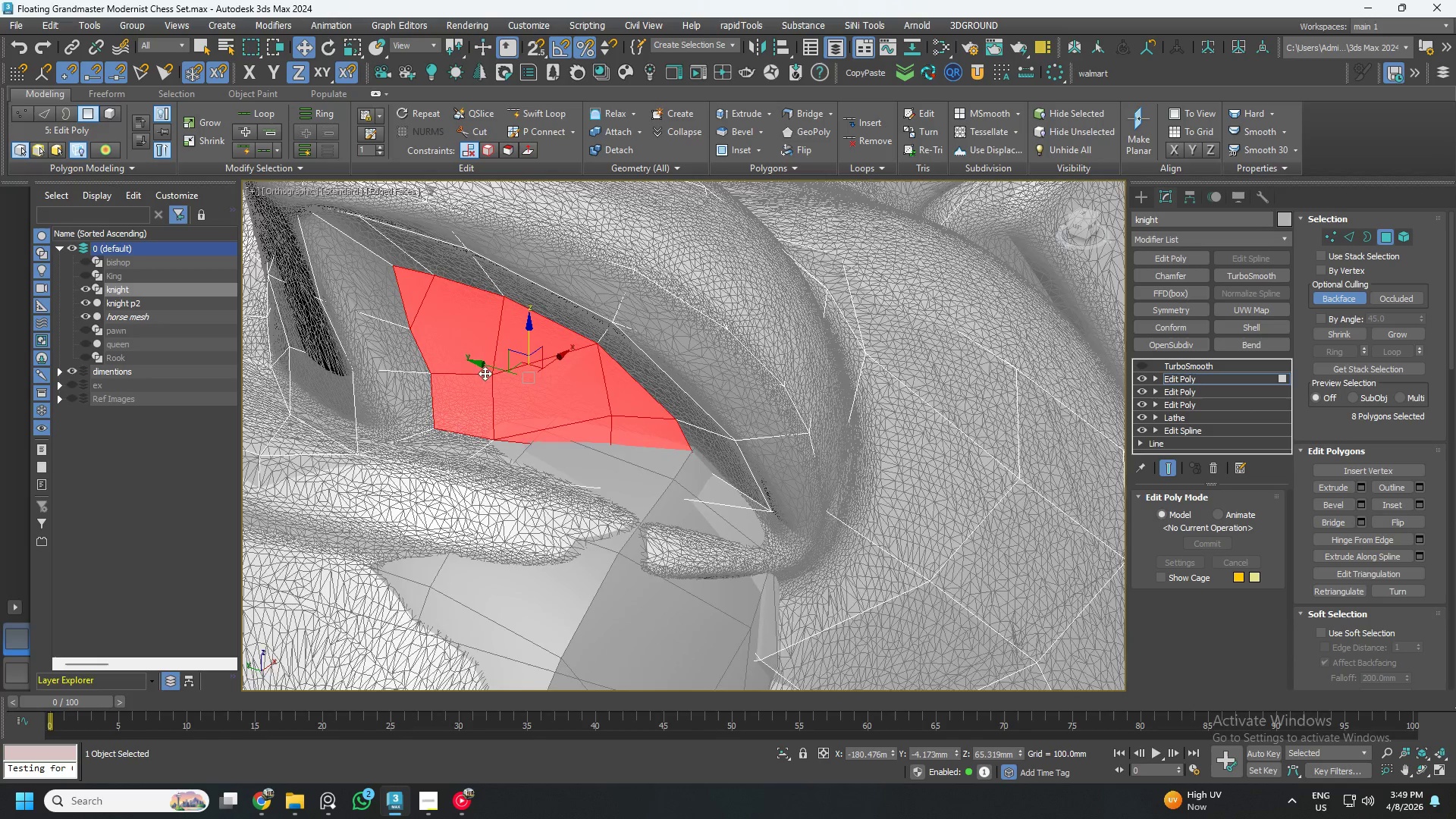 
hold_key(key=AltLeft, duration=0.44)
 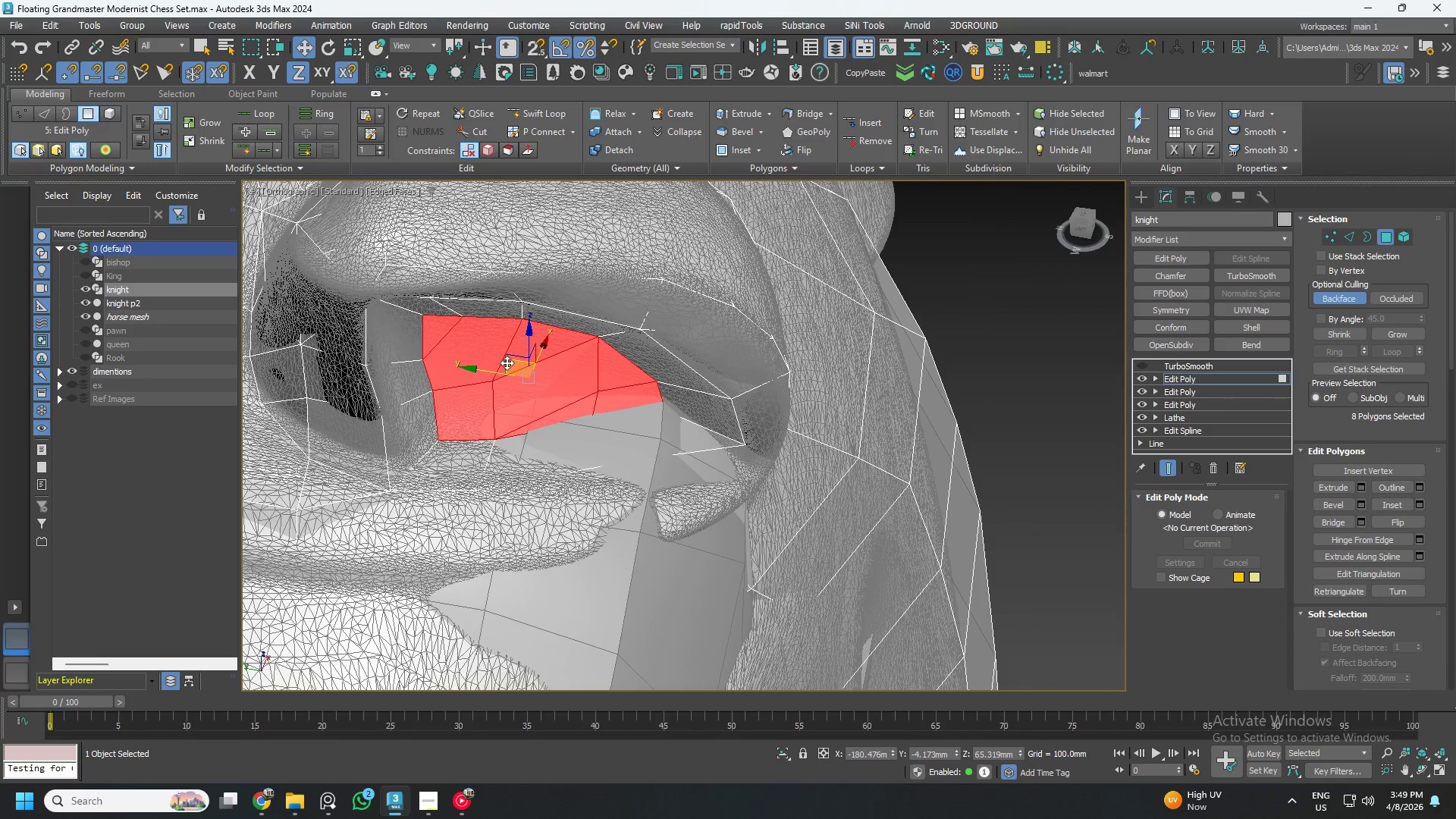 
left_click_drag(start_coordinate=[507, 362], to_coordinate=[501, 357])
 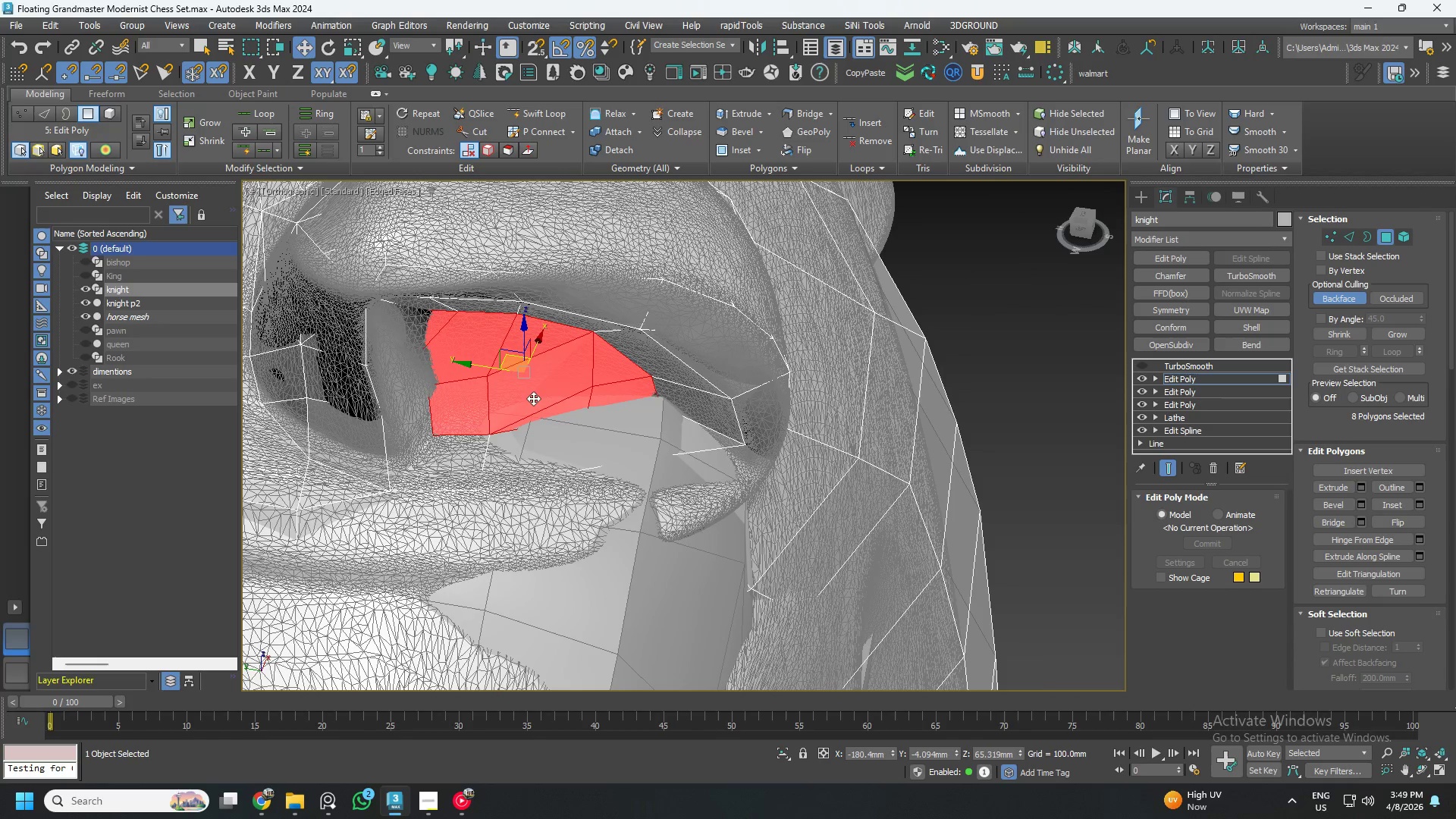 
hold_key(key=AltLeft, duration=0.41)
 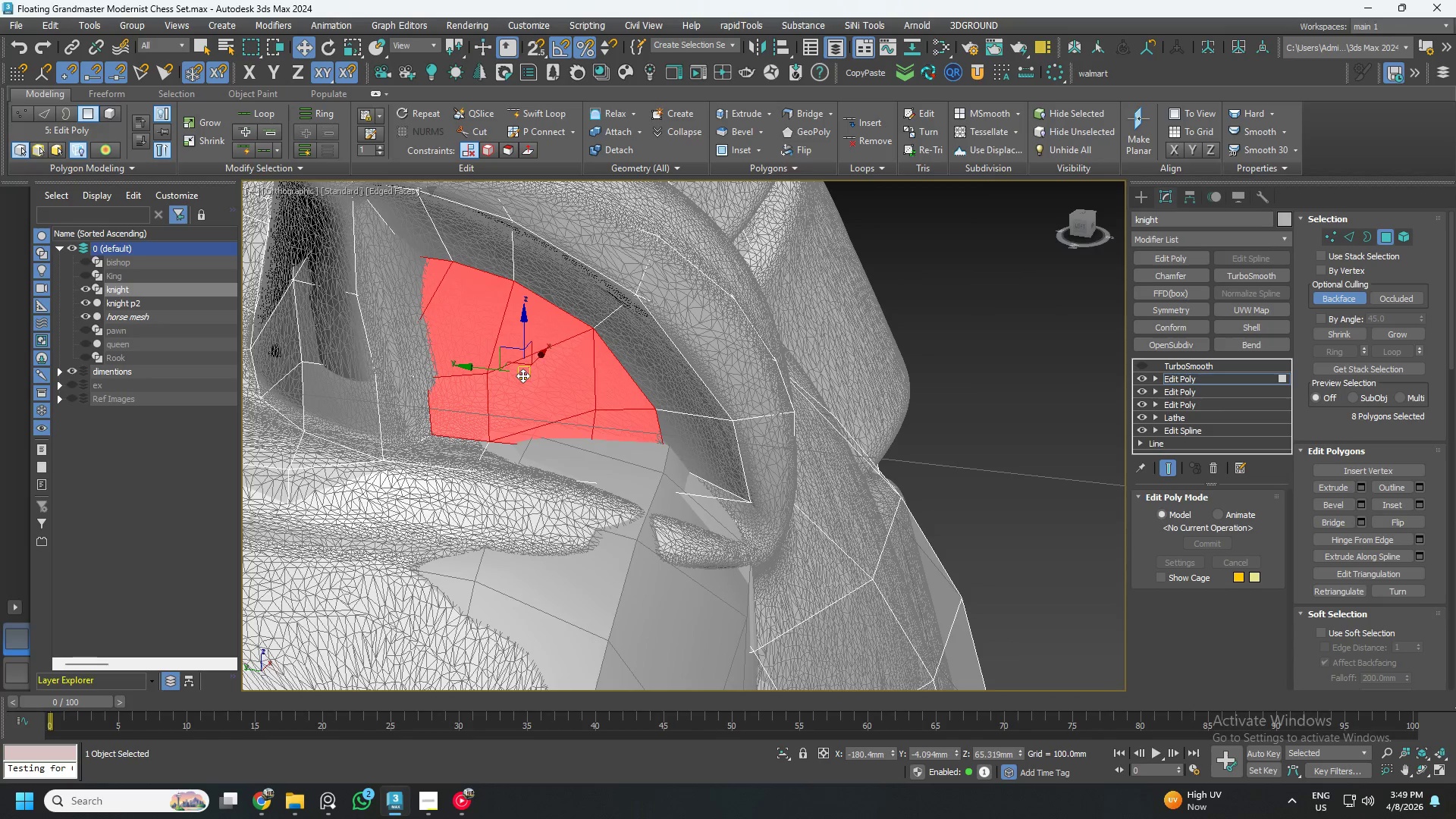 
key(Shift+ShiftLeft)
 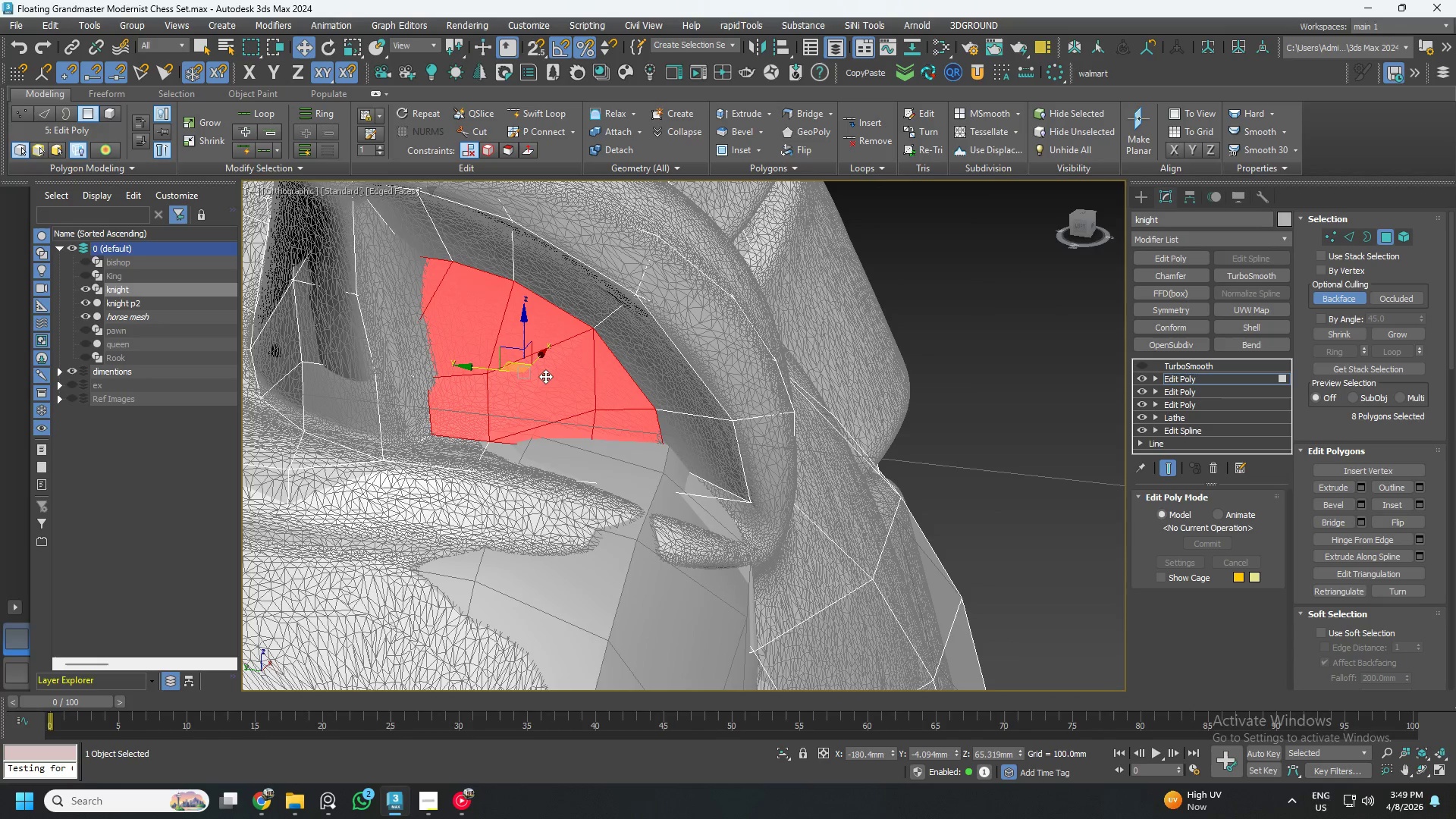 
key(R)
 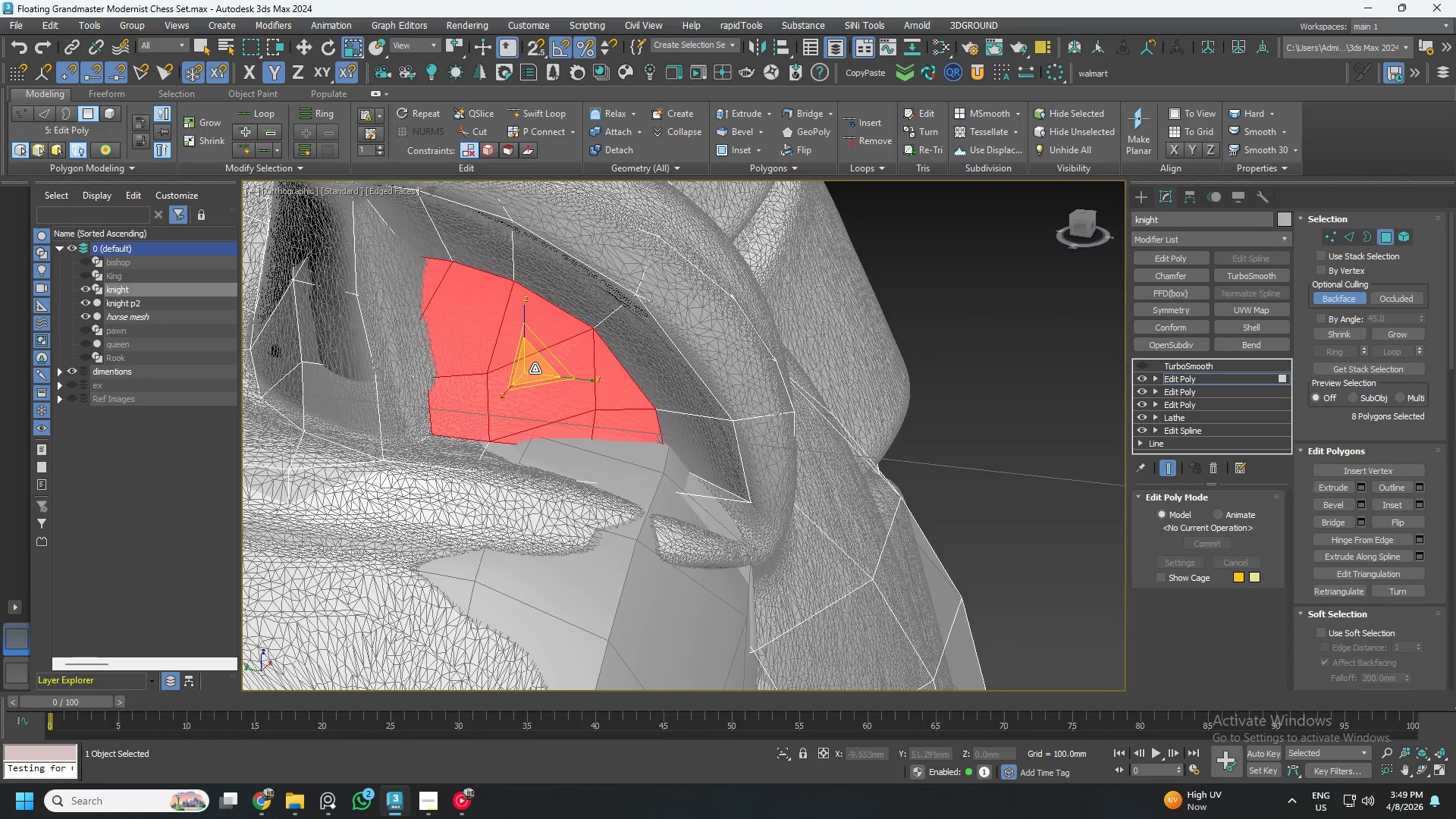 
hold_key(key=ShiftLeft, duration=1.5)
left_click_drag(start_coordinate=[530, 364], to_coordinate=[554, 402])
 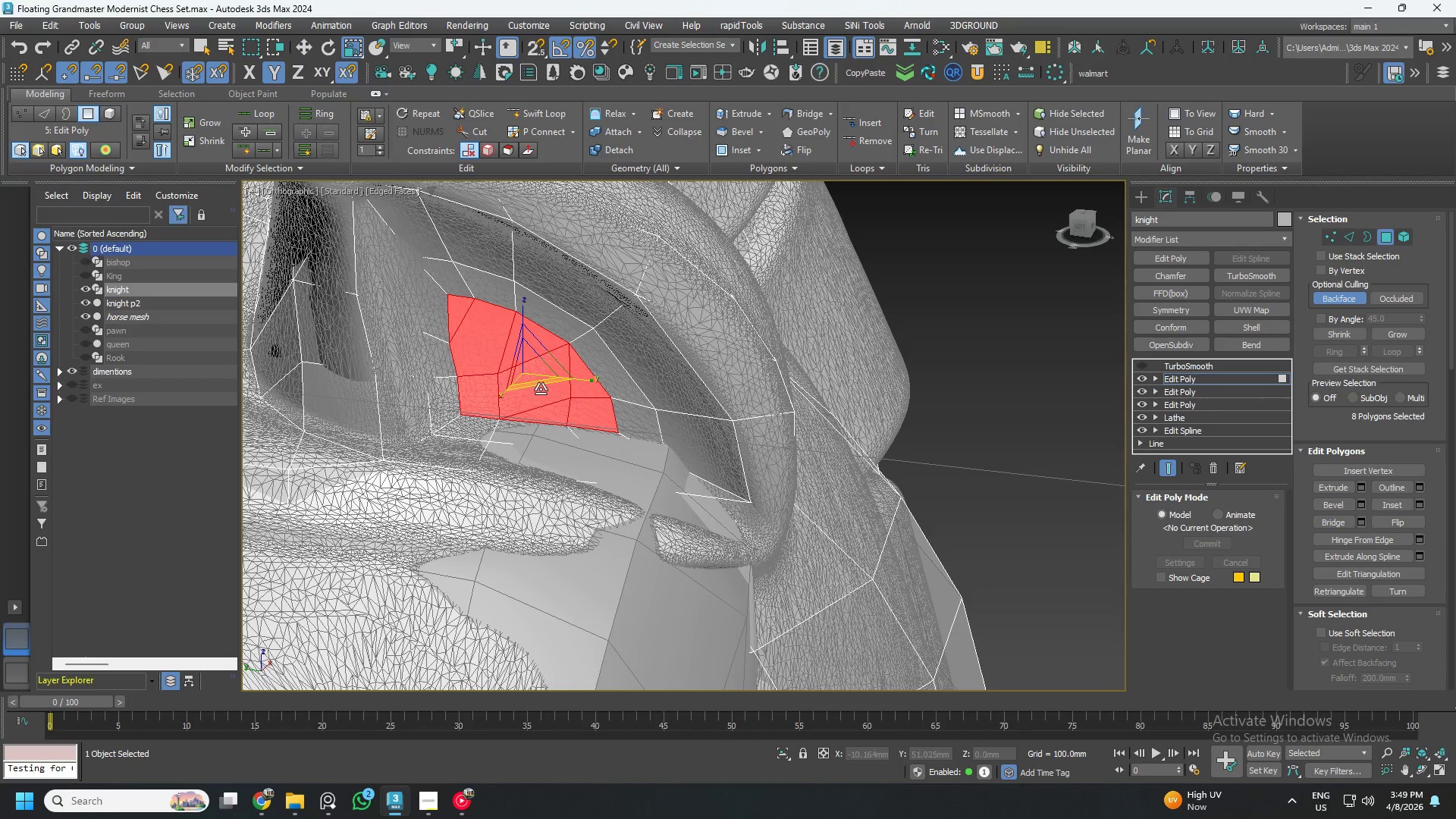 
hold_key(key=ShiftLeft, duration=0.45)
 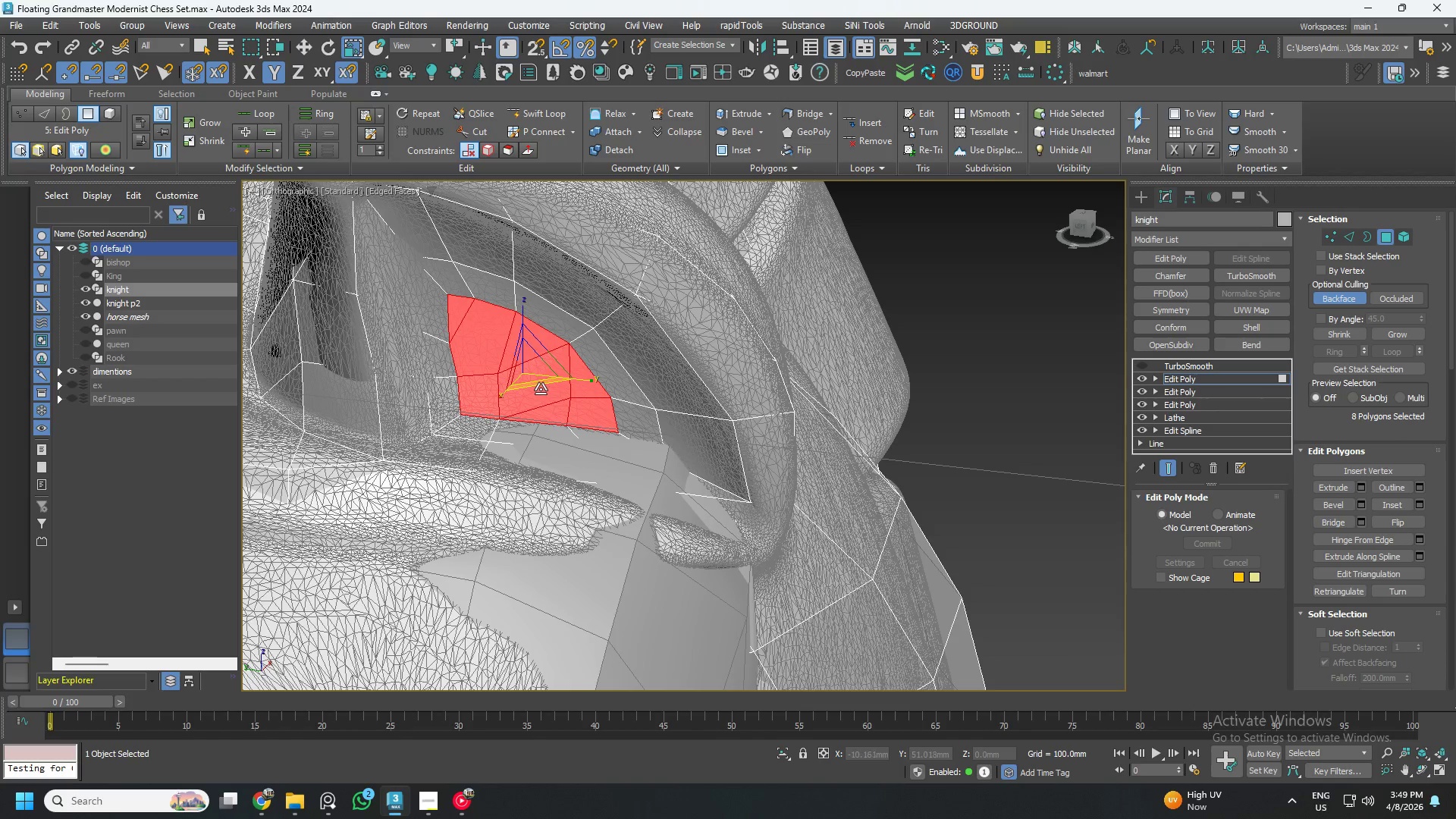 
key(W)
 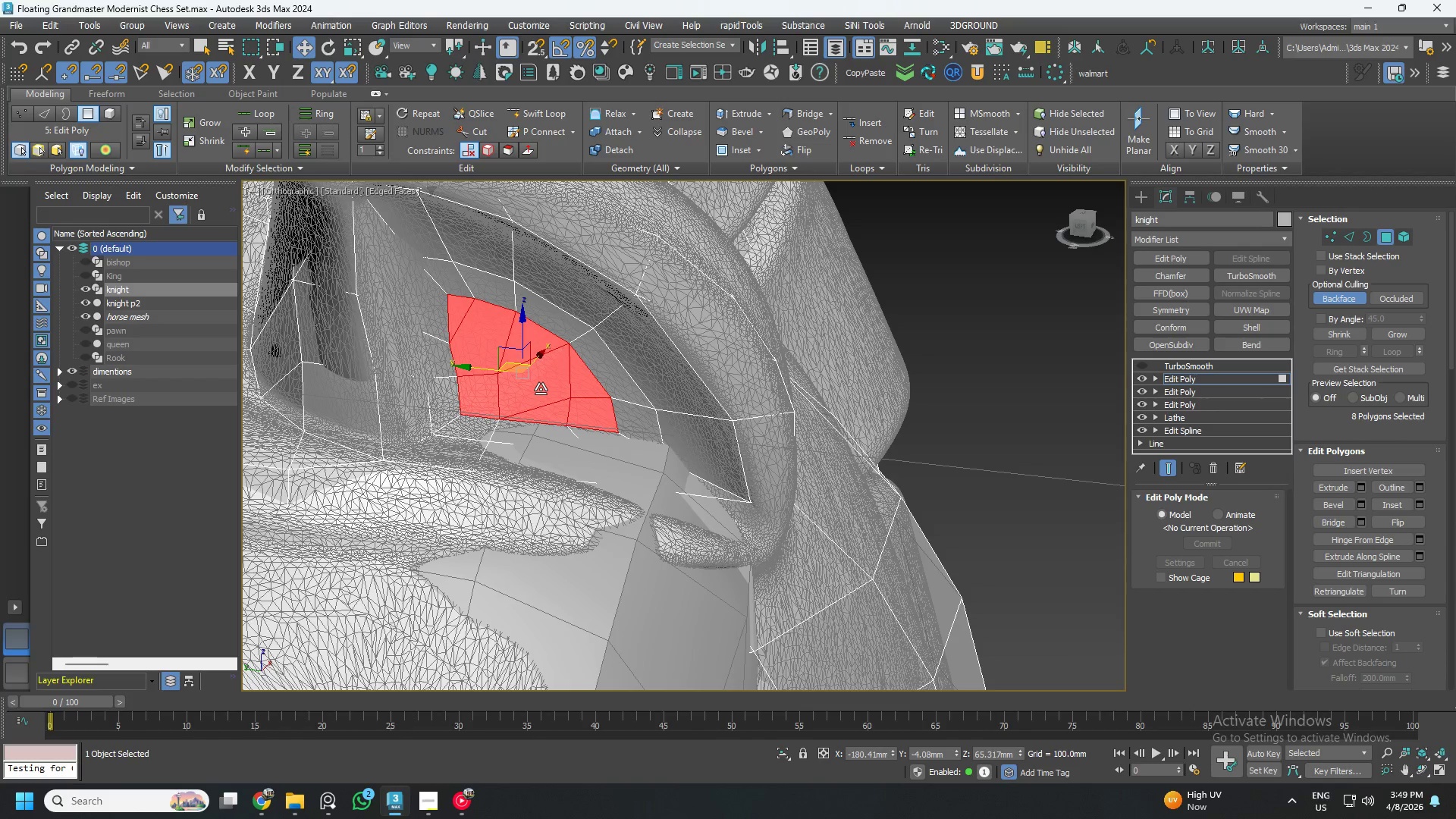 
hold_key(key=AltLeft, duration=0.45)
 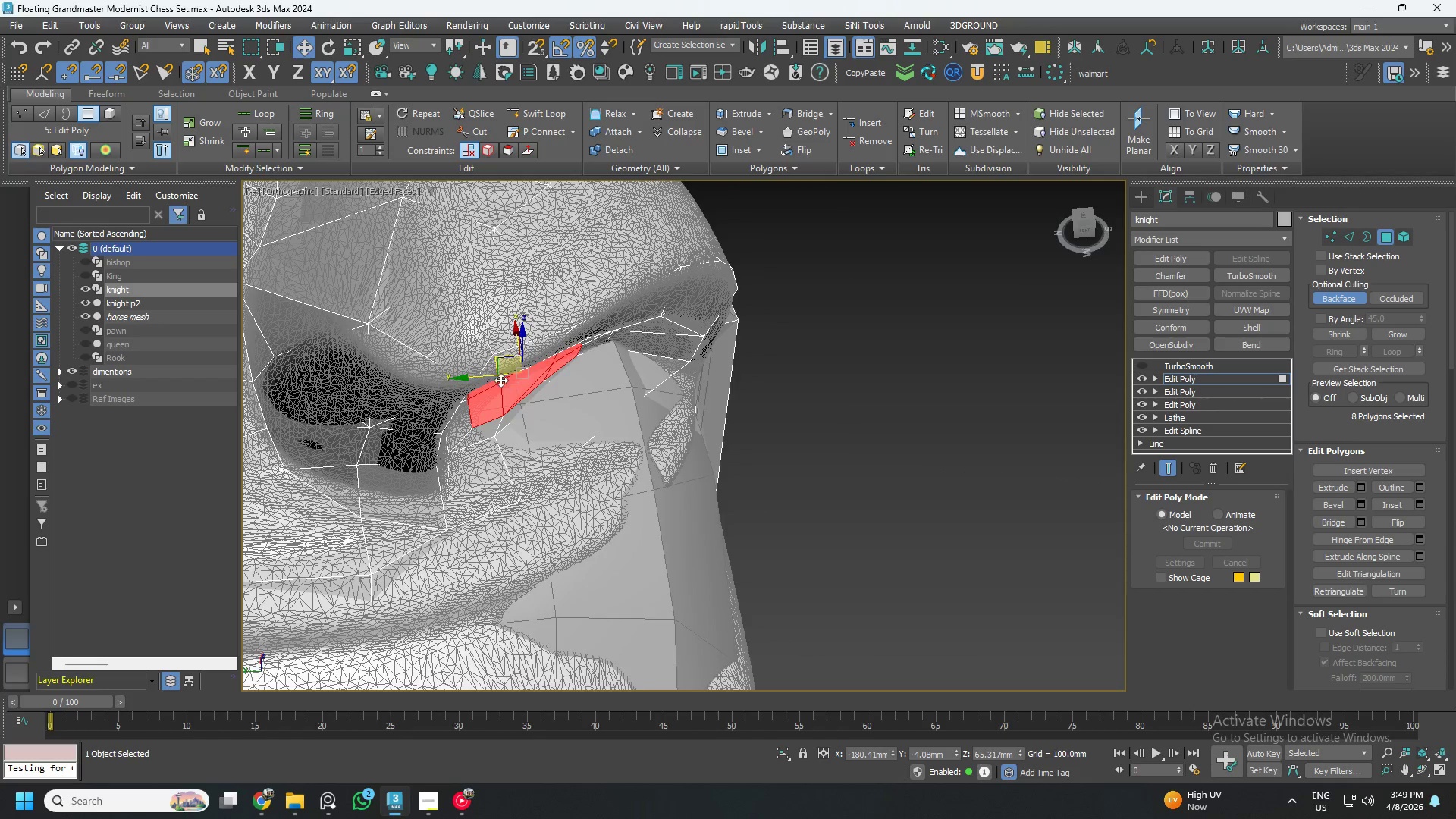 
hold_key(key=AltLeft, duration=0.33)
 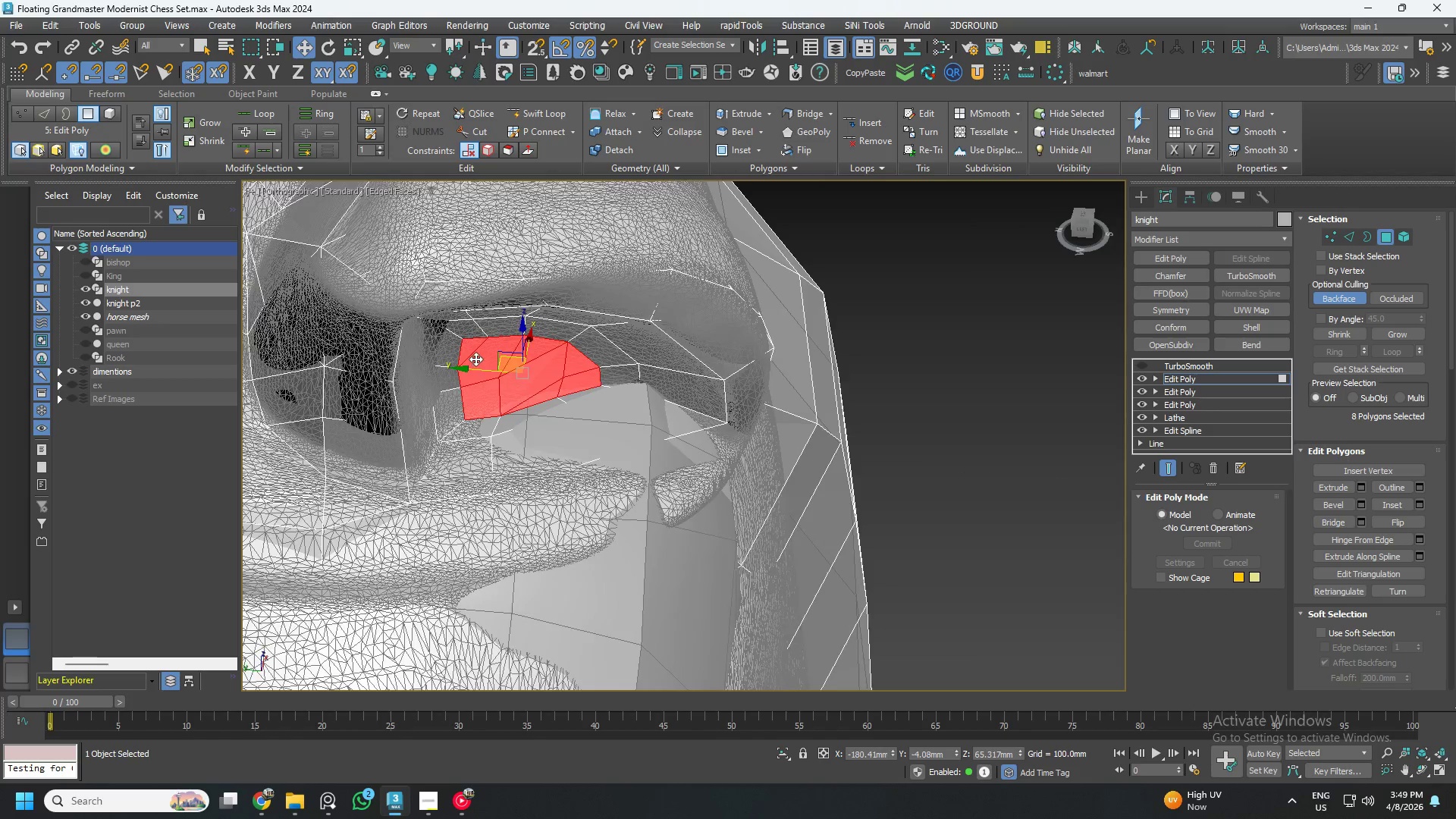 
scroll: coordinate [492, 361], scroll_direction: up, amount: 2.0
 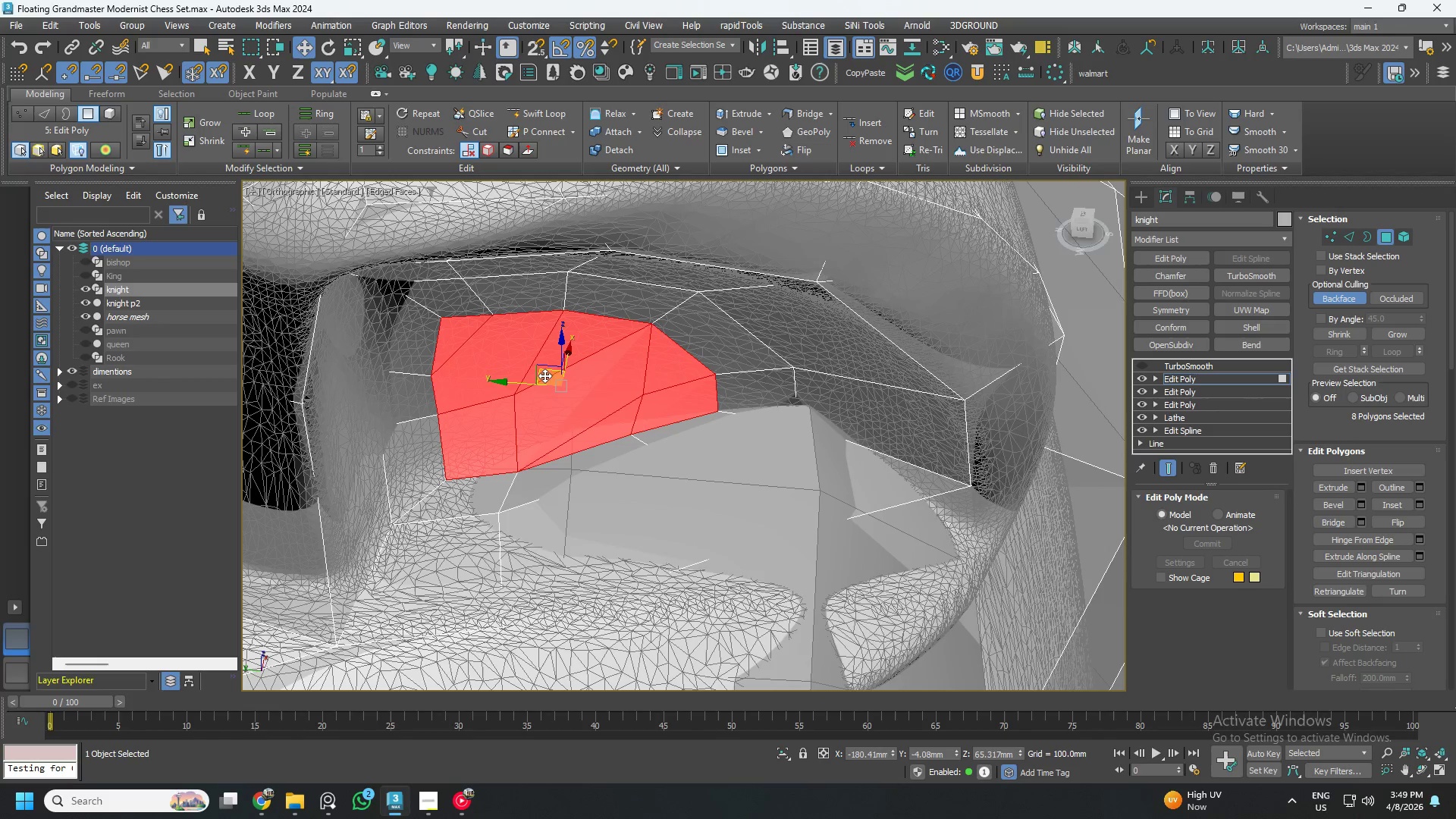 
left_click_drag(start_coordinate=[544, 375], to_coordinate=[519, 355])
 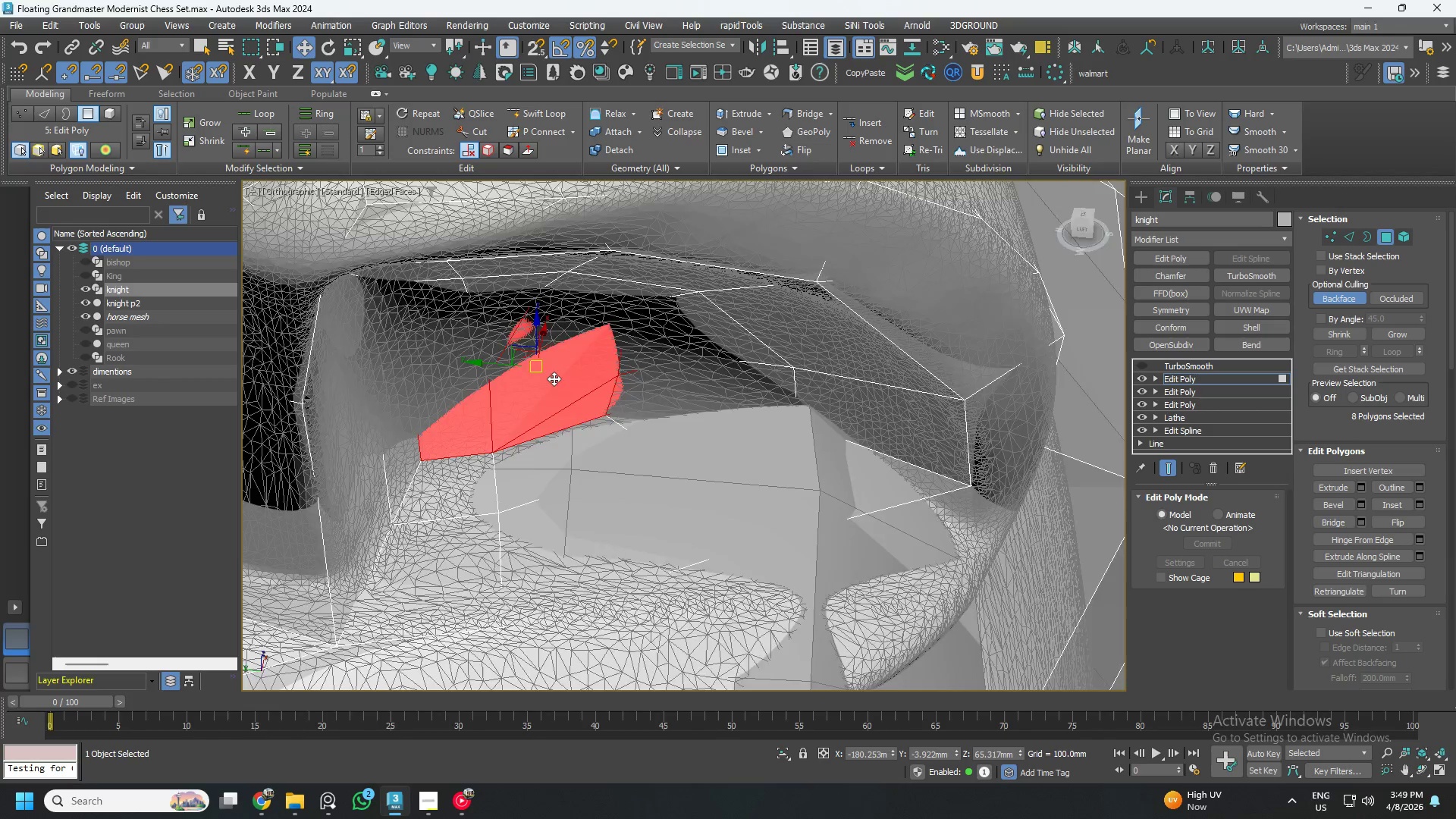 
hold_key(key=AltLeft, duration=0.64)
 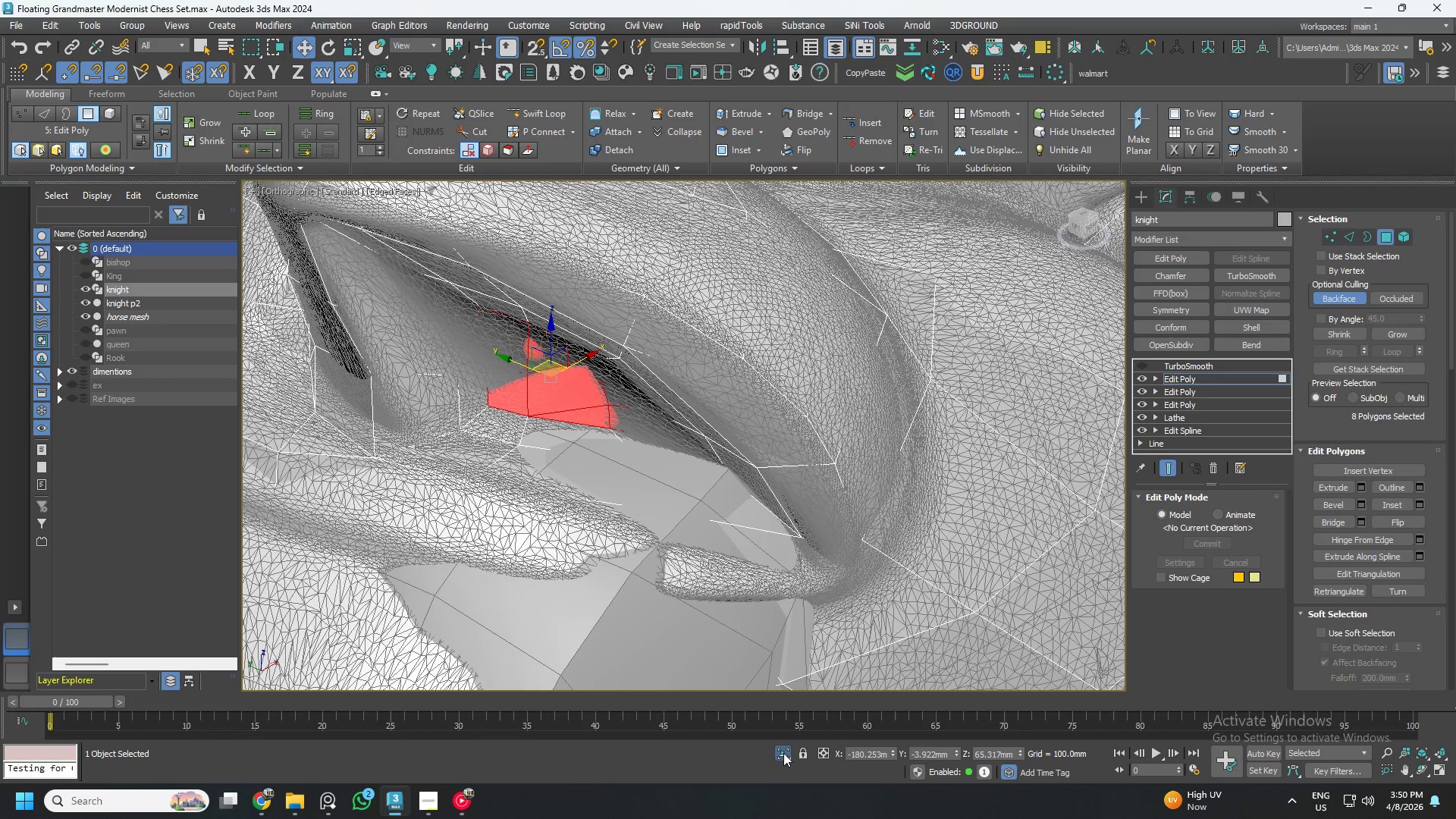 
scroll: coordinate [566, 388], scroll_direction: down, amount: 2.0
 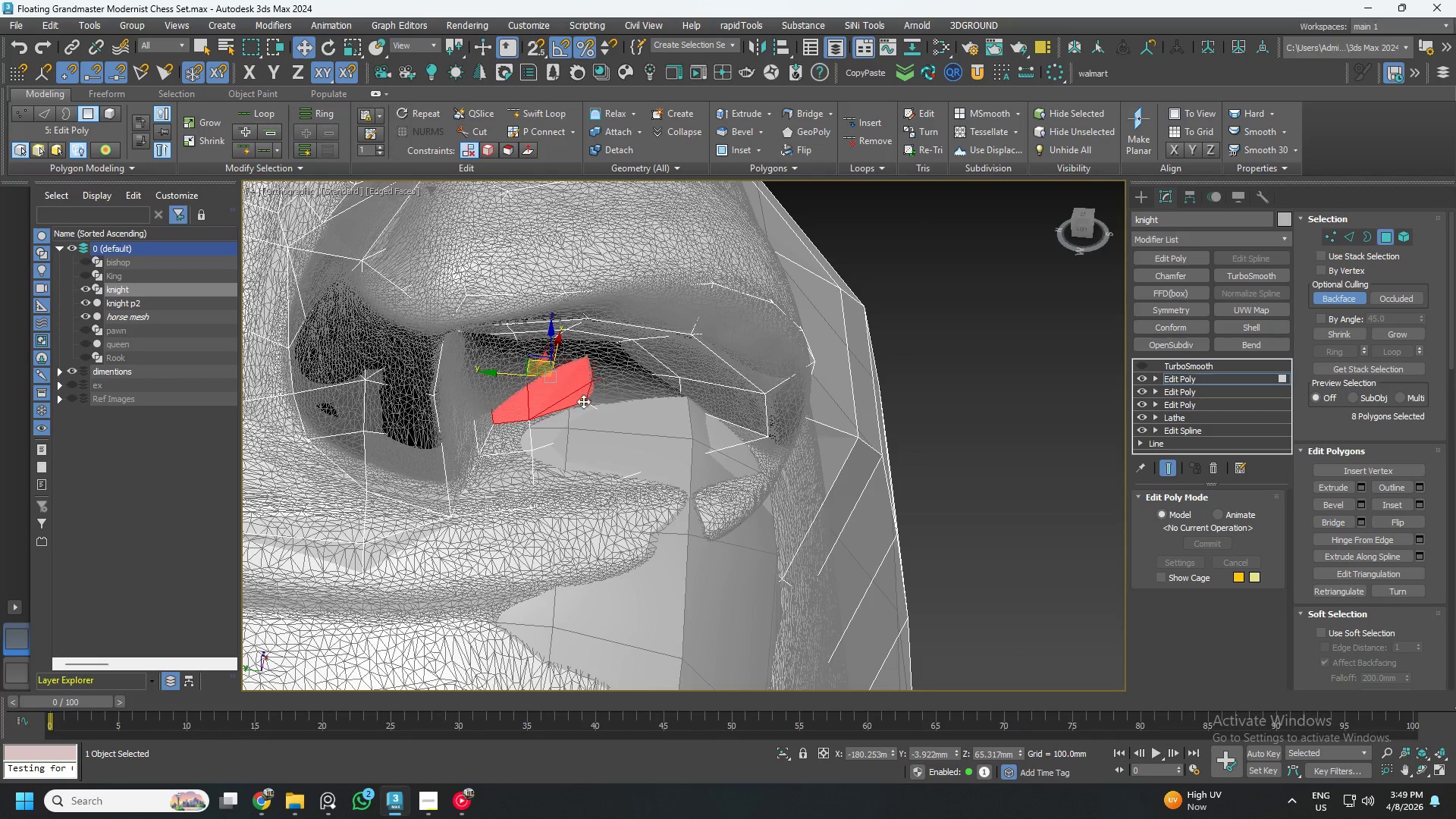 
hold_key(key=AltLeft, duration=1.0)
scroll: coordinate [676, 530], scroll_direction: down, amount: 2.0
 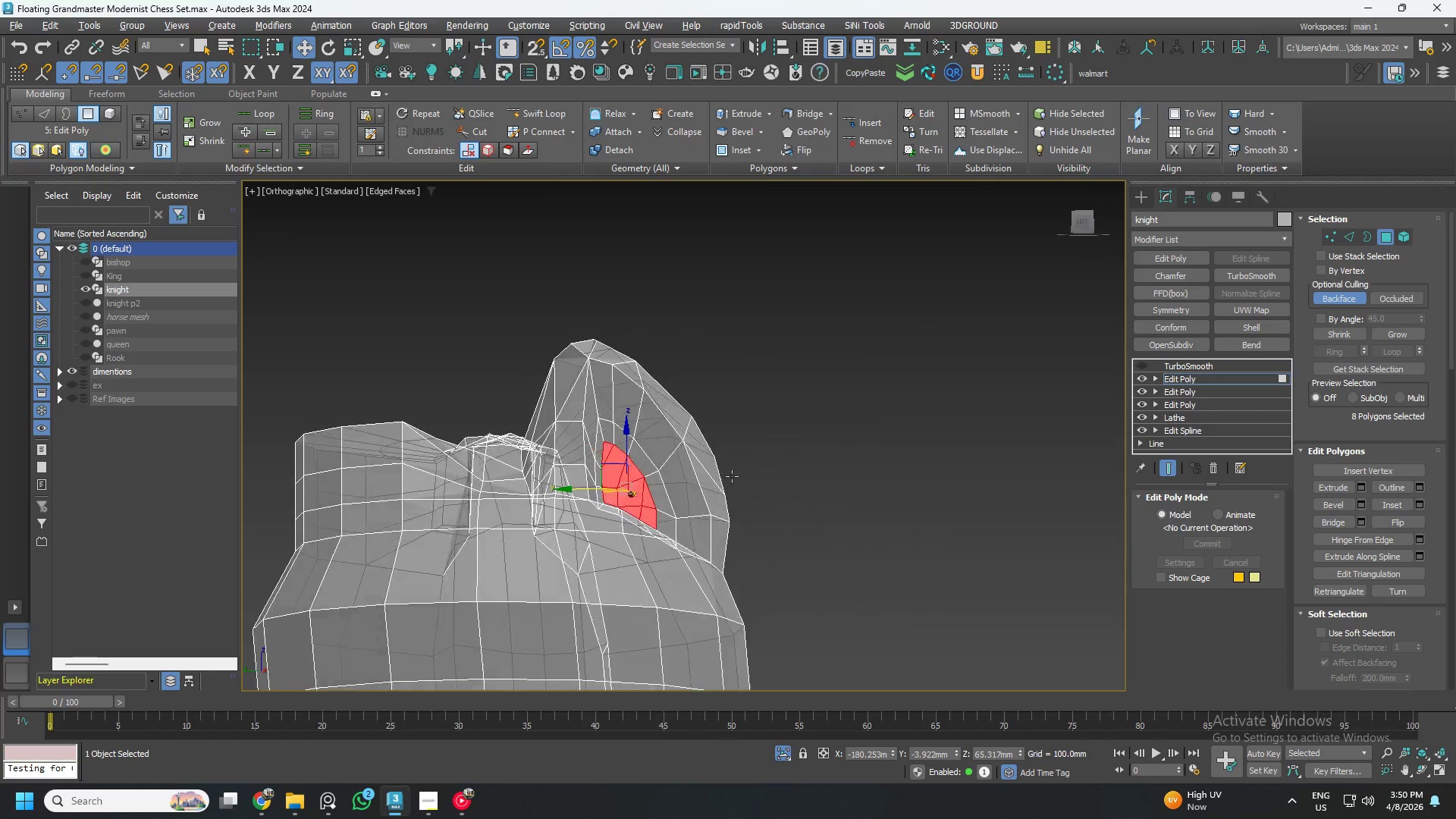 
key(Alt+AltLeft)
 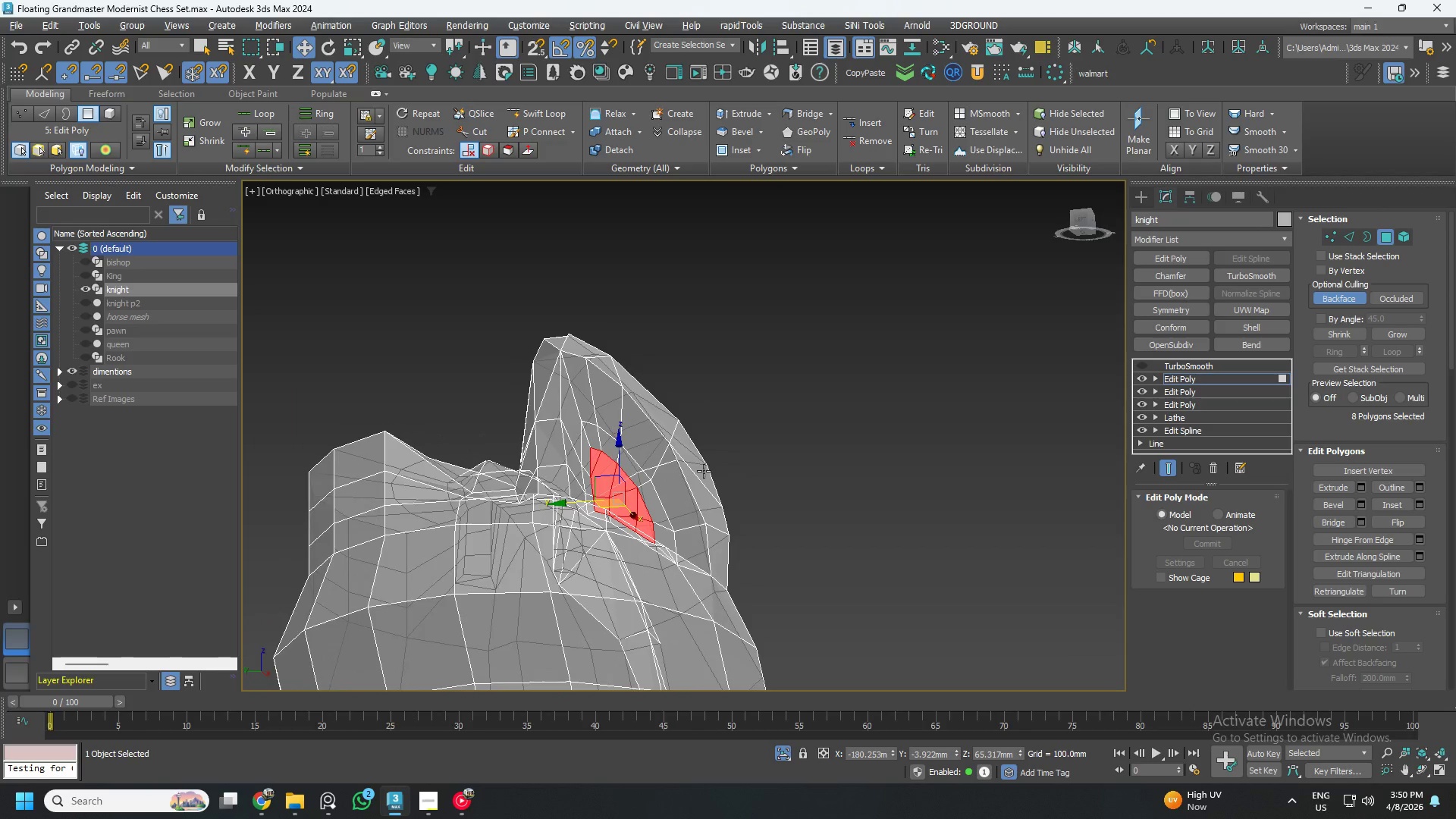 
key(Alt+X)
 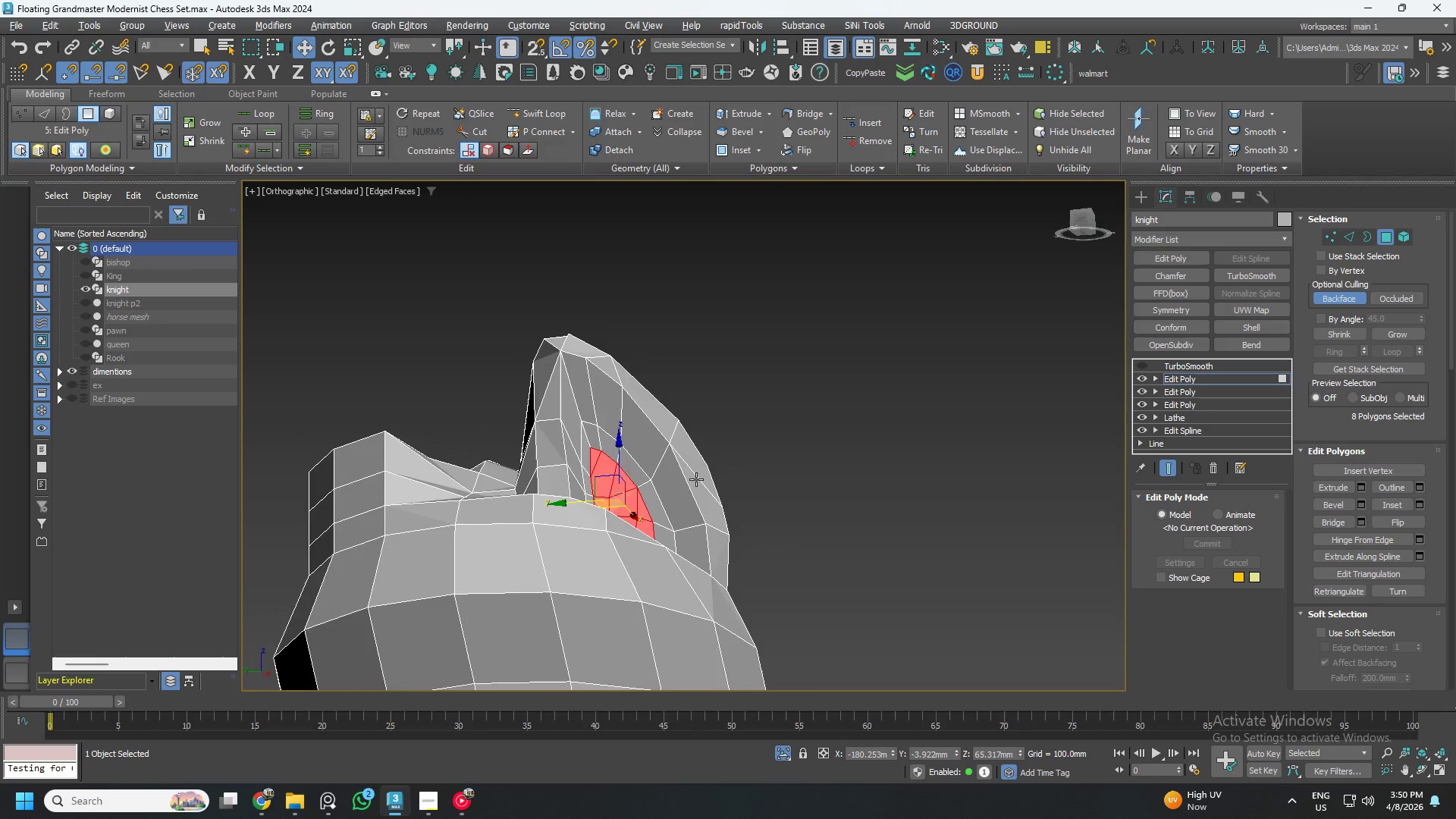 
hold_key(key=AltLeft, duration=0.84)
 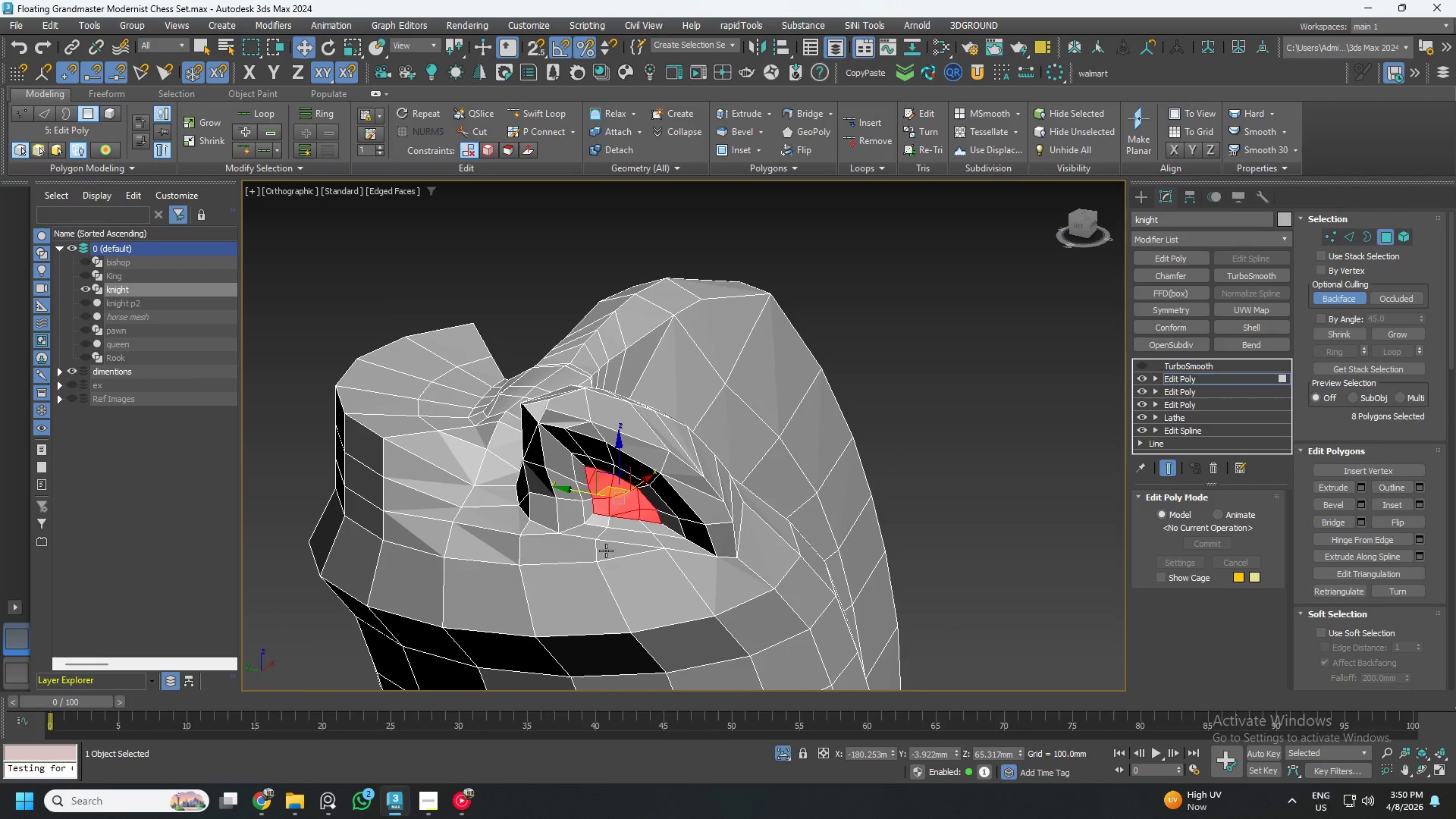 
key(Control+S)
 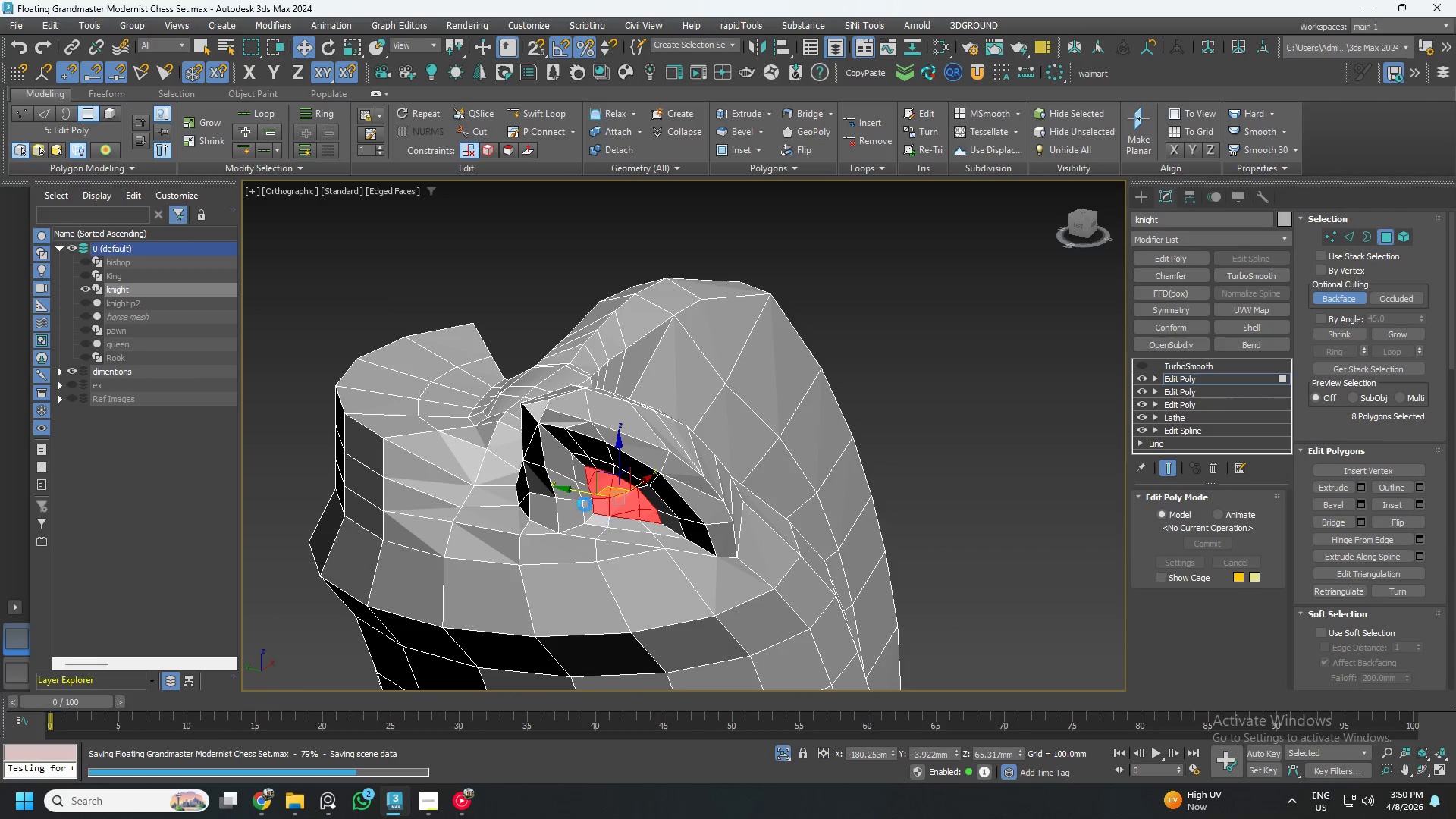 
hold_key(key=AltLeft, duration=0.58)
 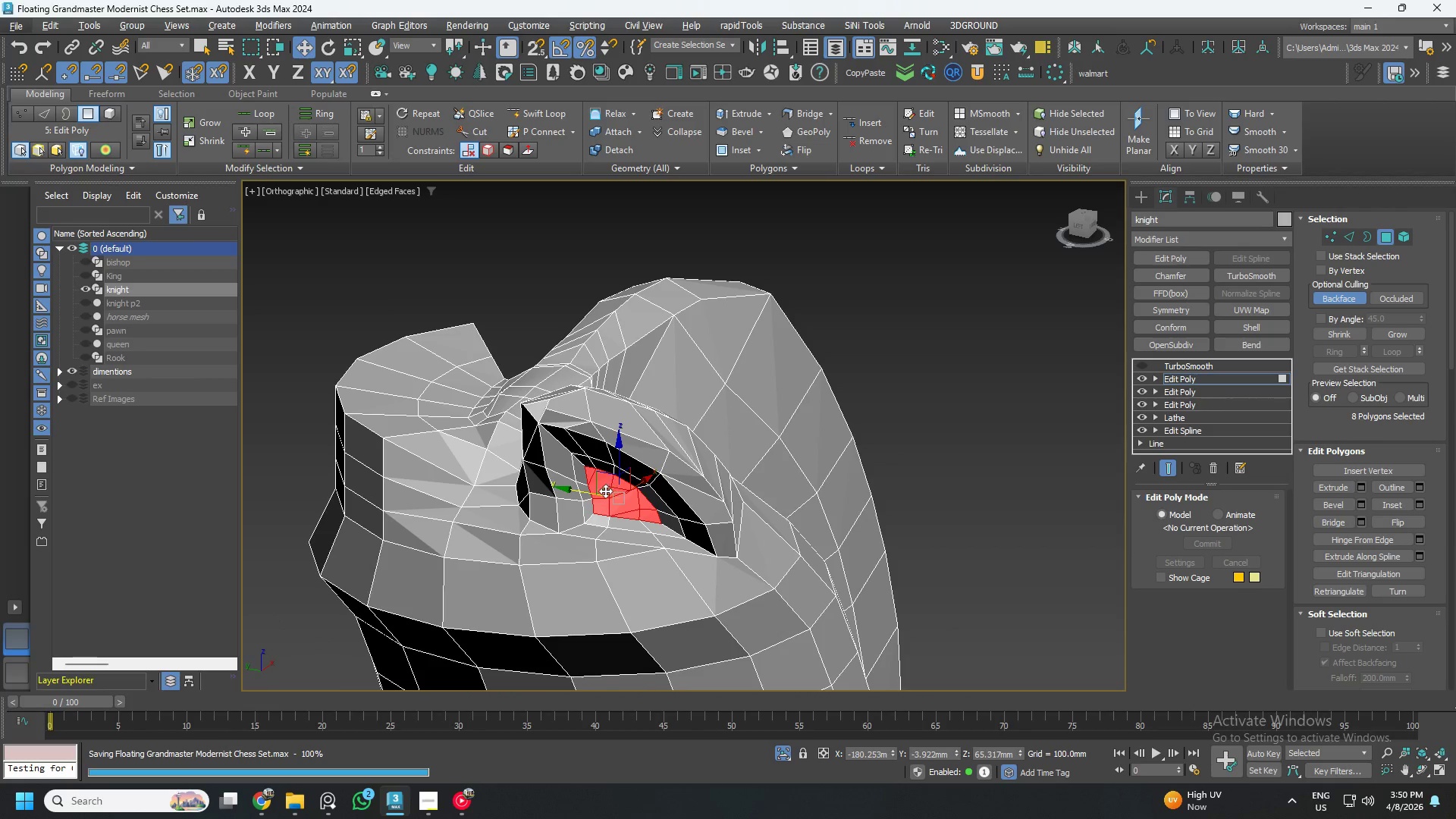 
hold_key(key=AltLeft, duration=0.52)
 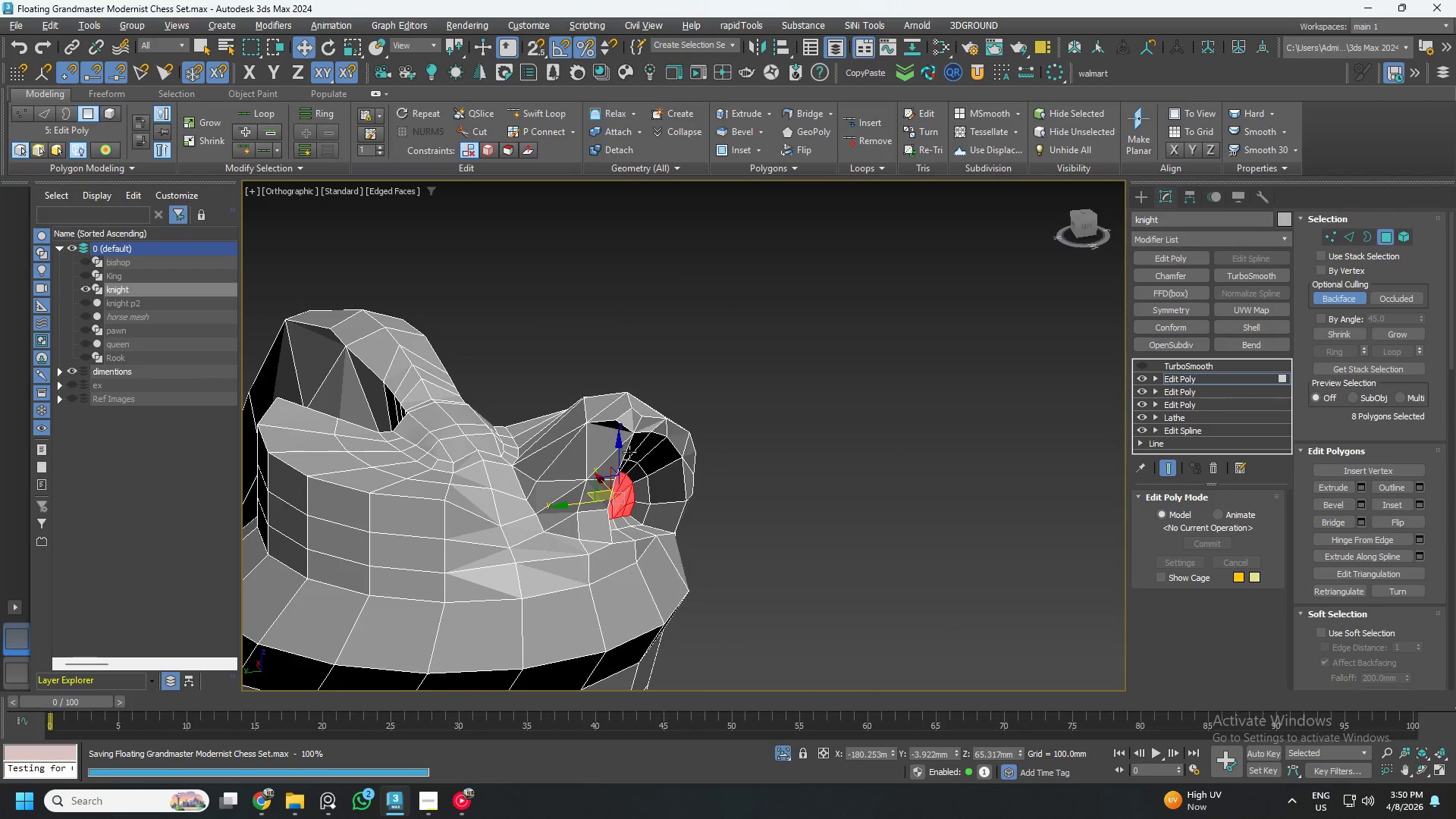 
hold_key(key=AltLeft, duration=0.61)
 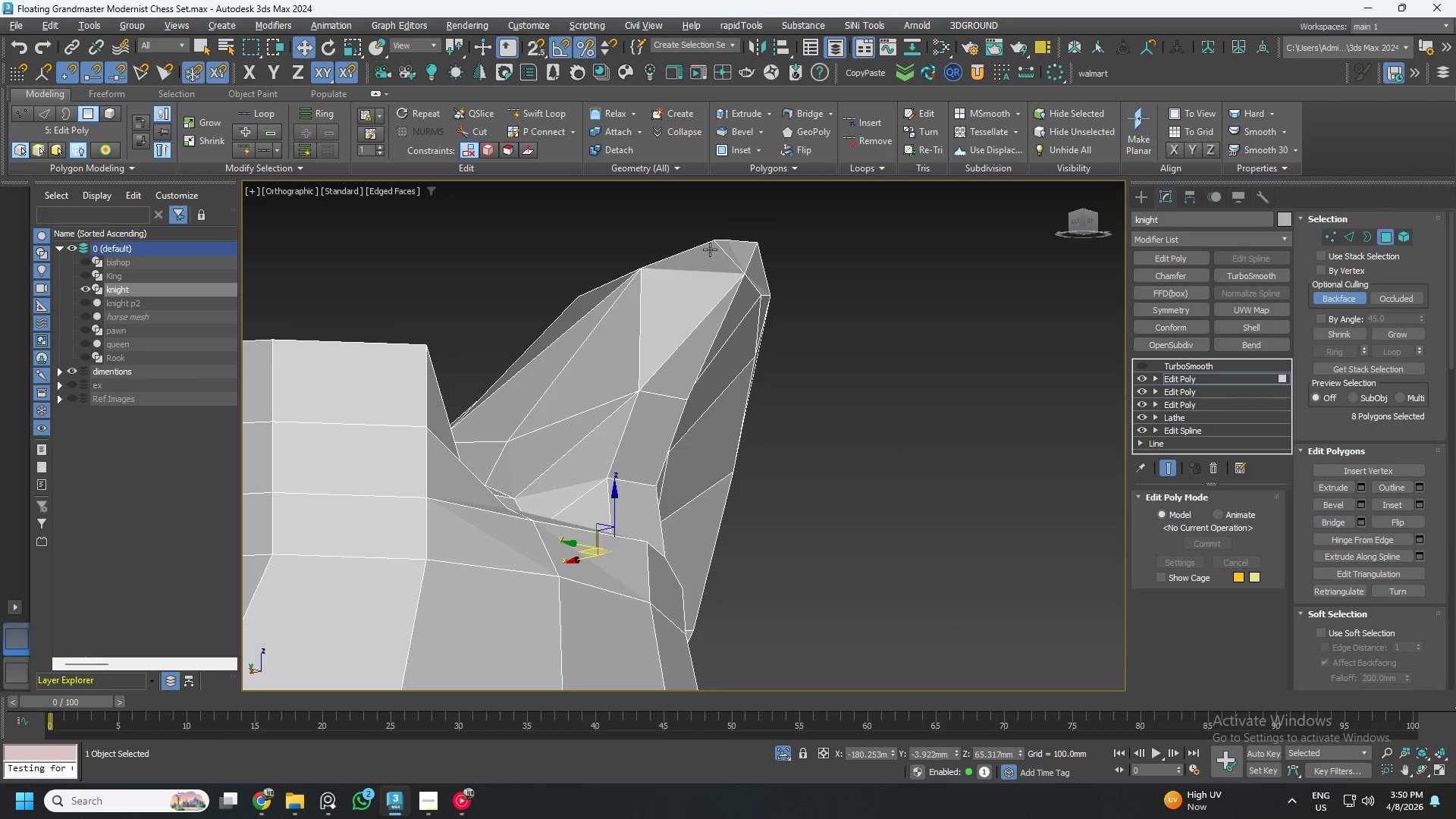 
scroll: coordinate [622, 443], scroll_direction: up, amount: 2.0
 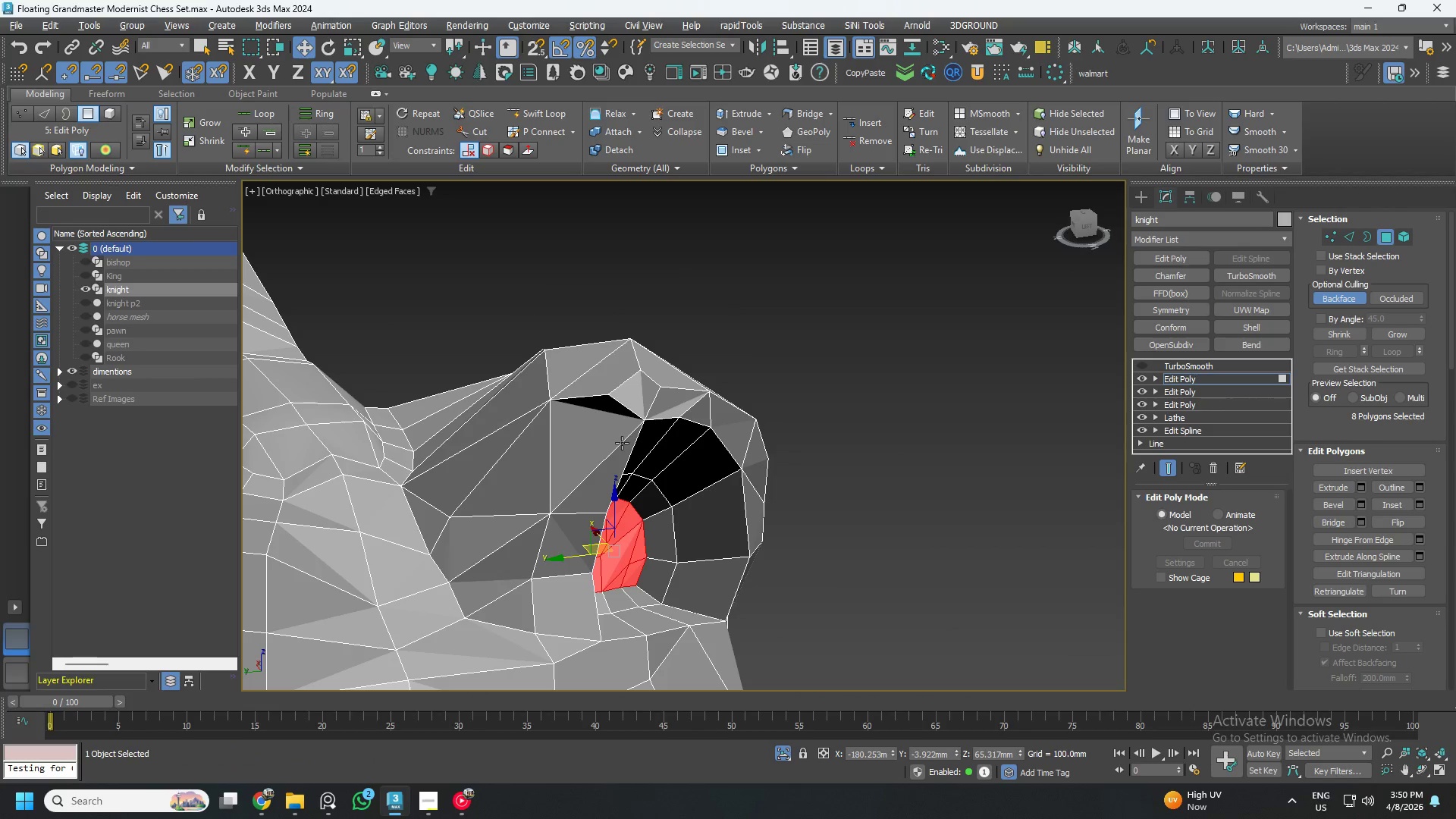 
key(Q)
 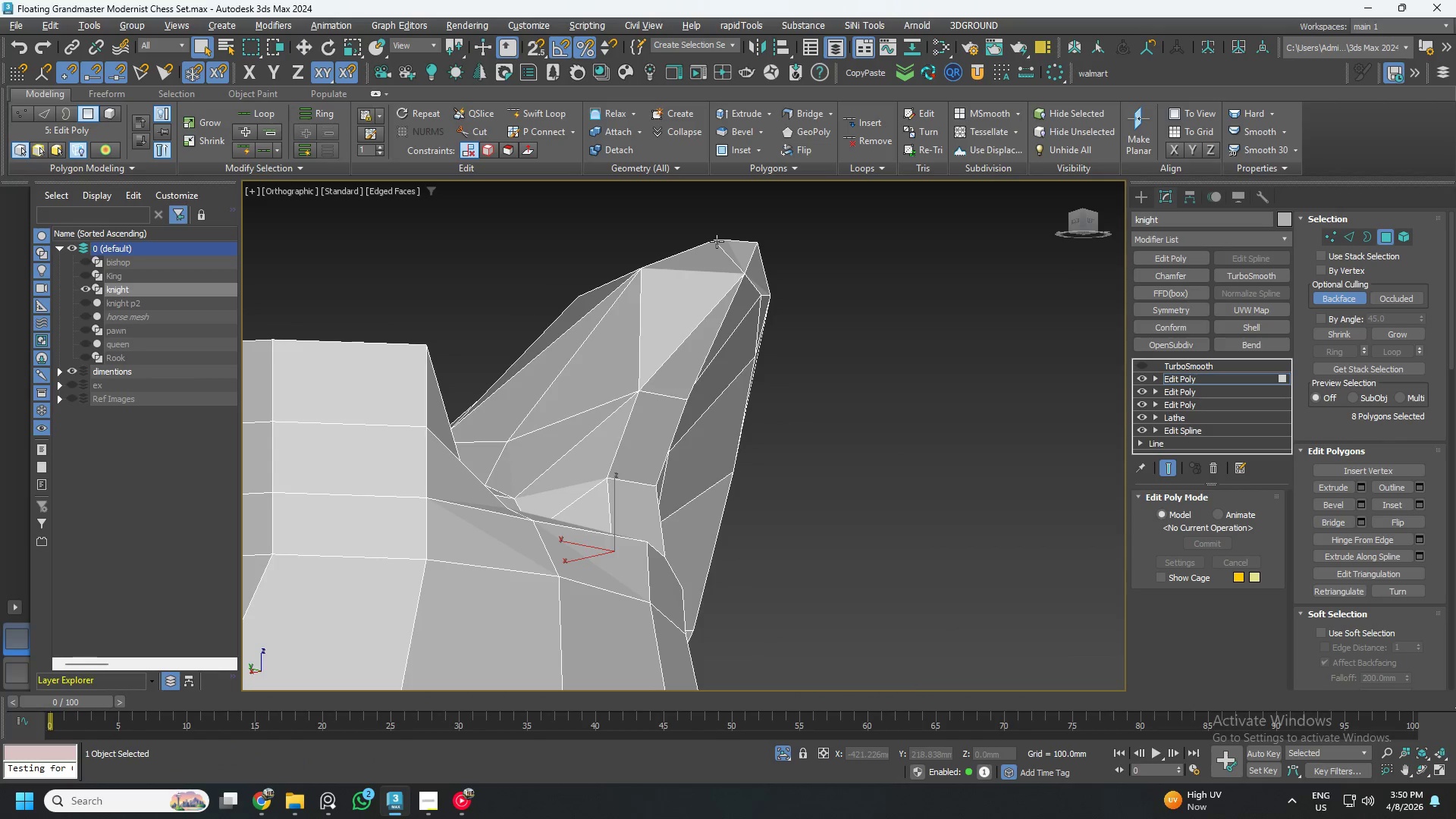 
key(1)
 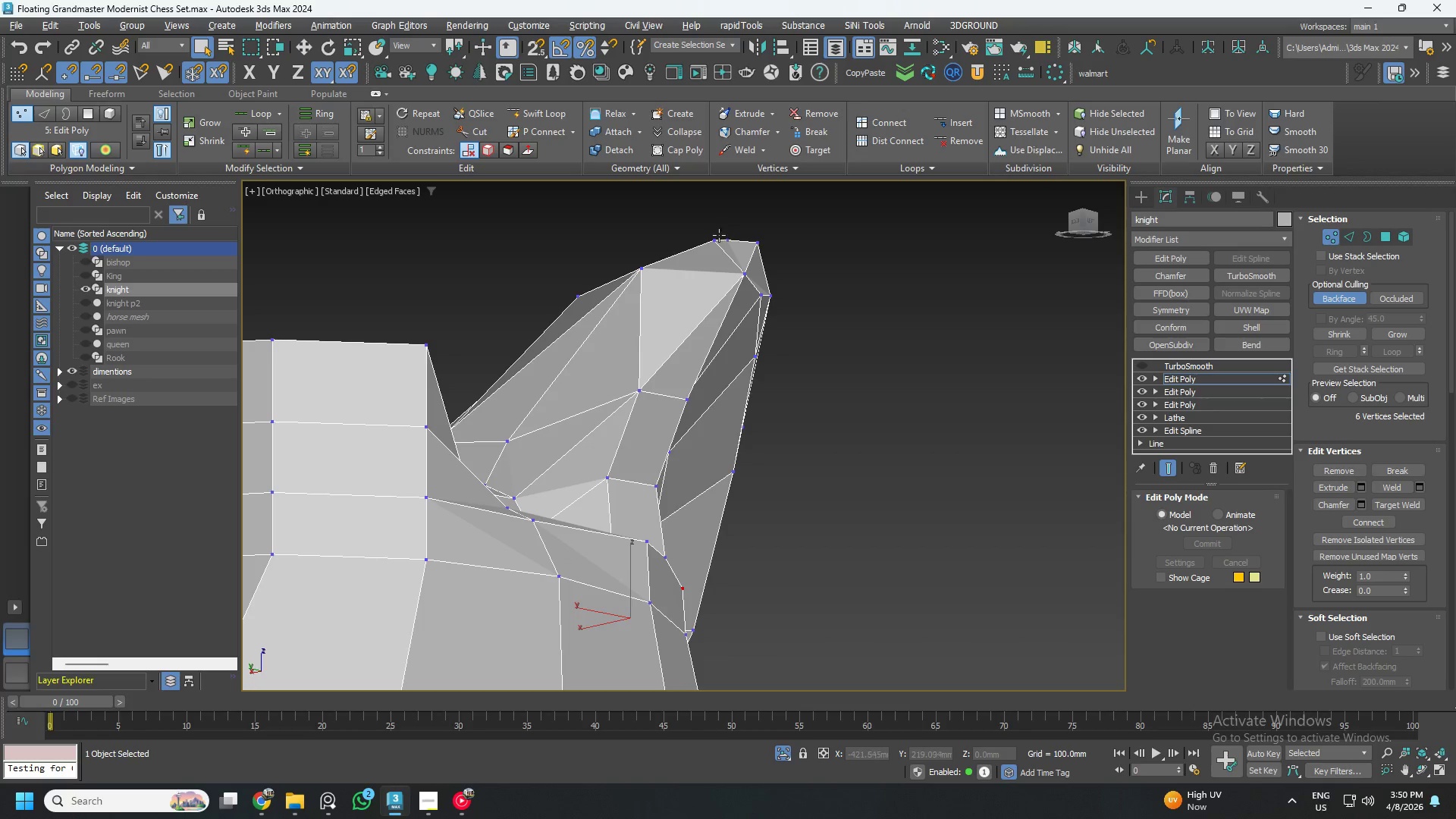 
left_click([715, 240])
 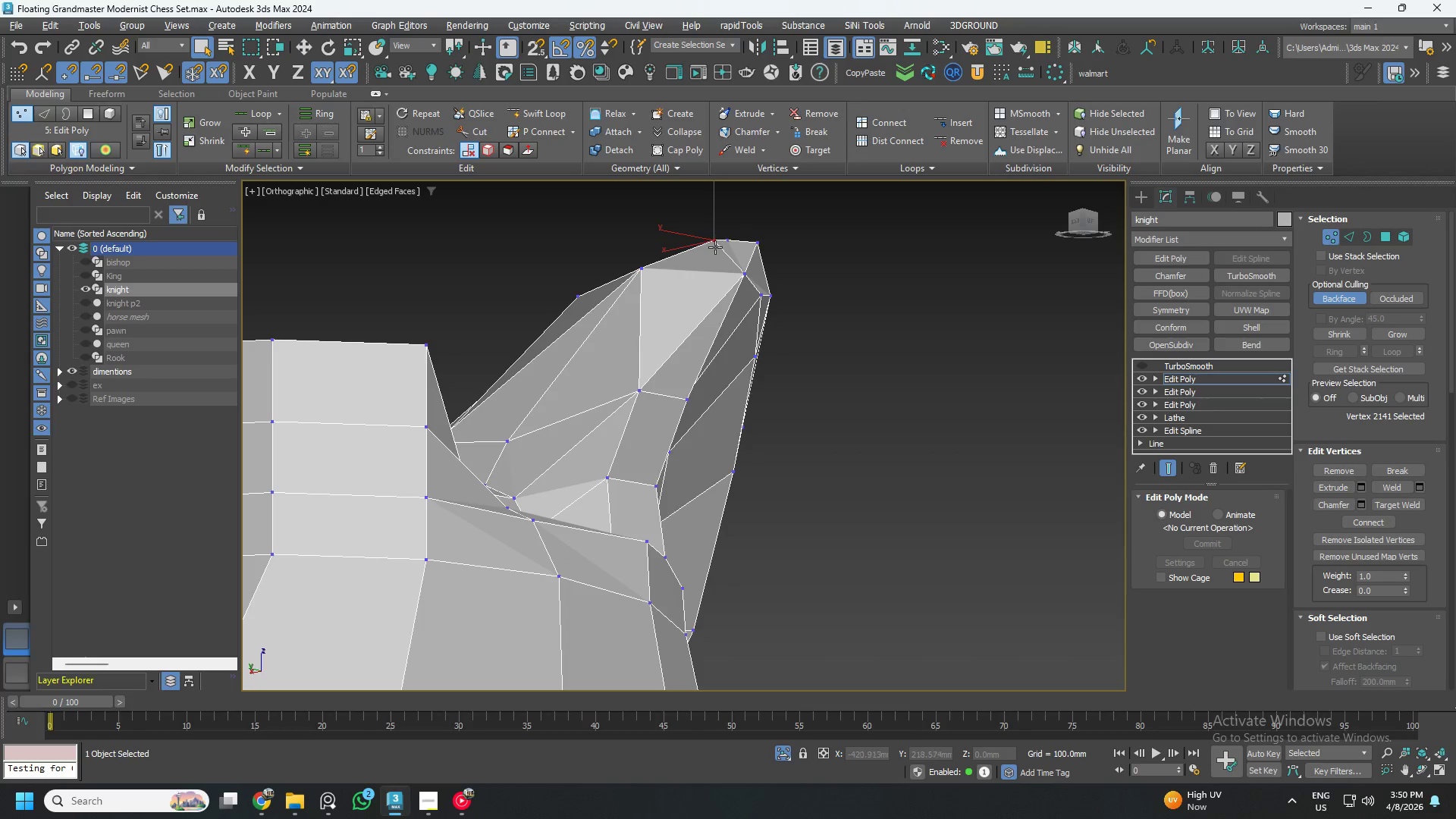 
hold_key(key=AltLeft, duration=0.98)
 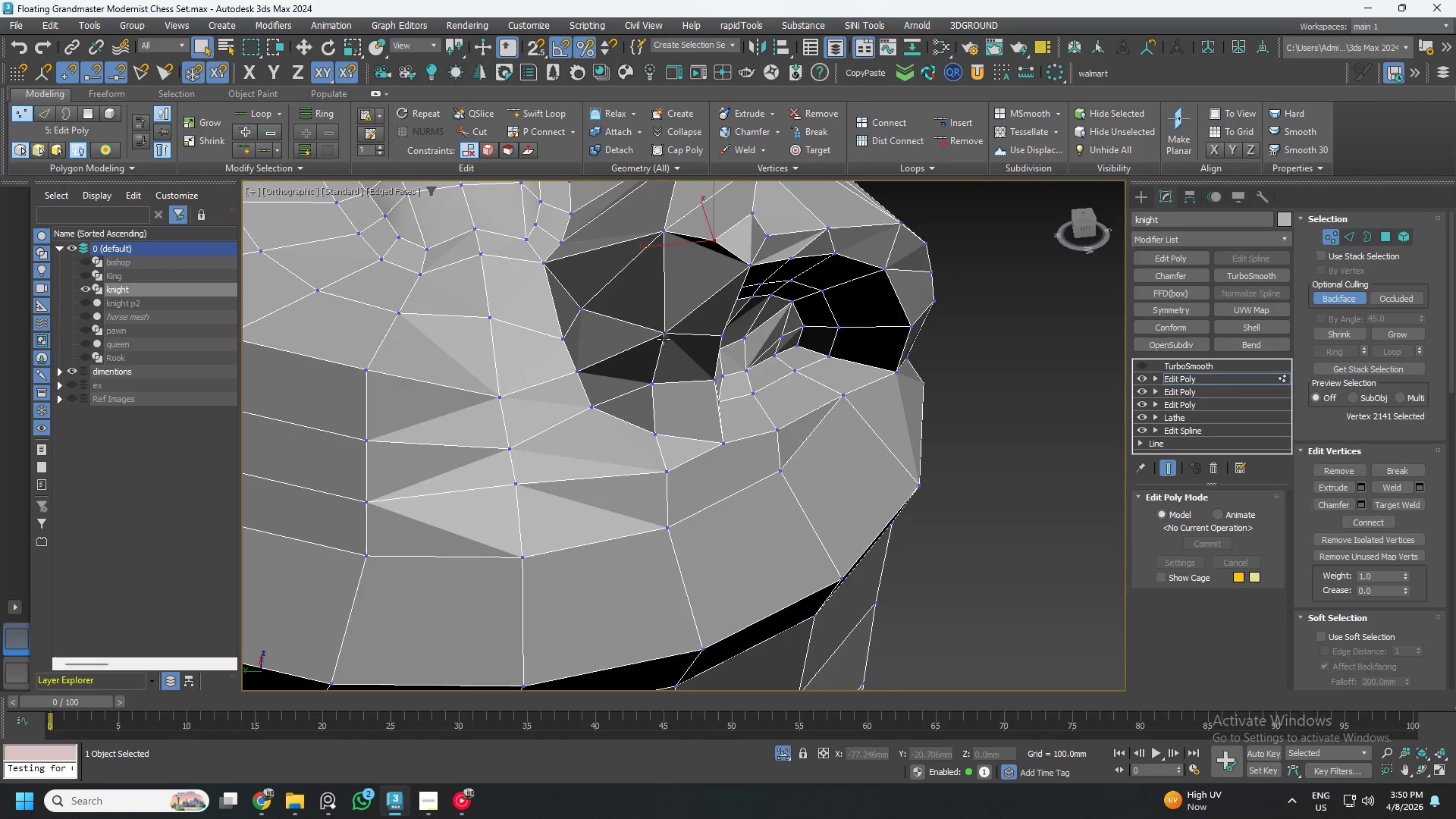 
key(W)
 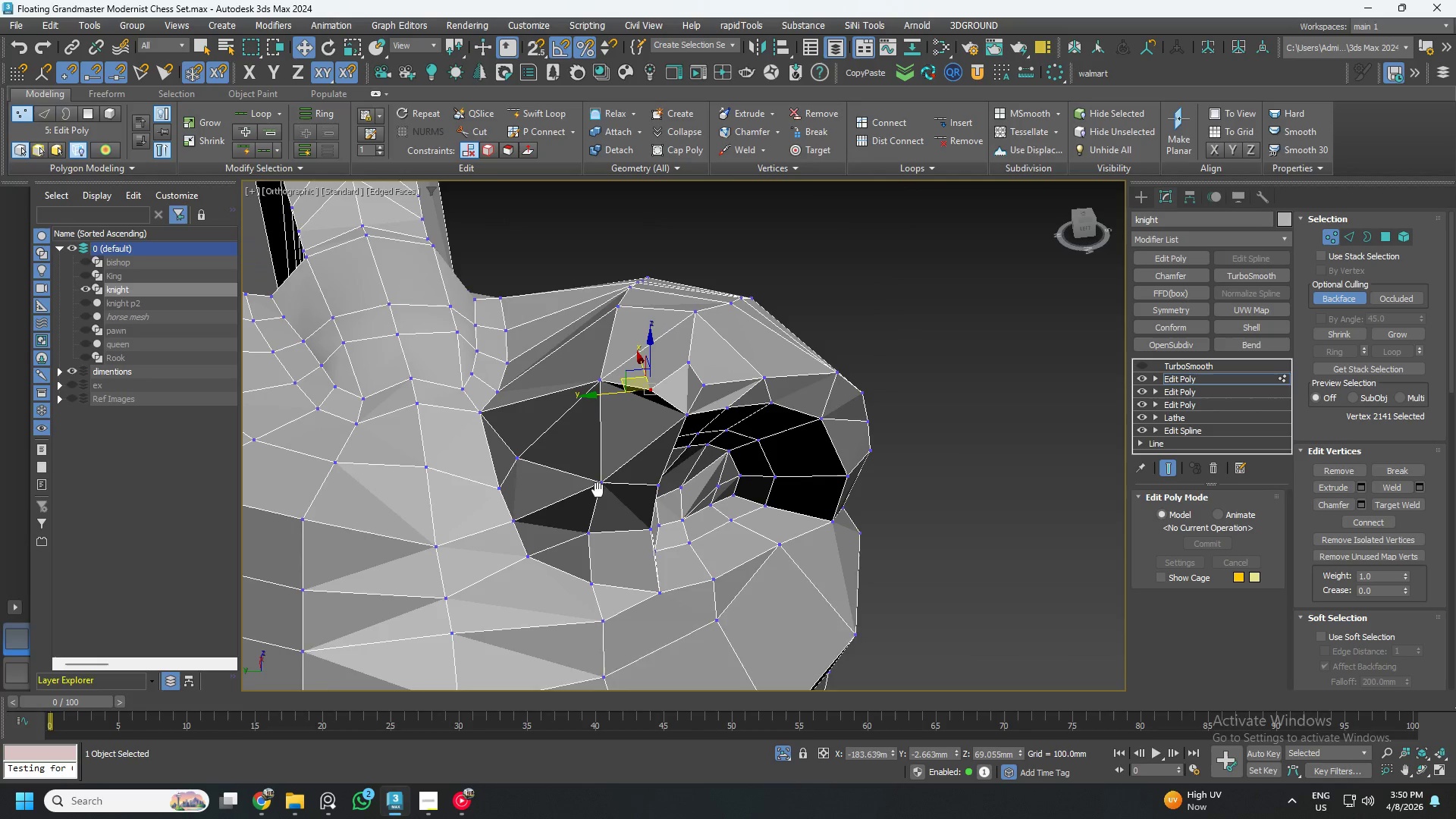 
hold_key(key=AltLeft, duration=1.44)
 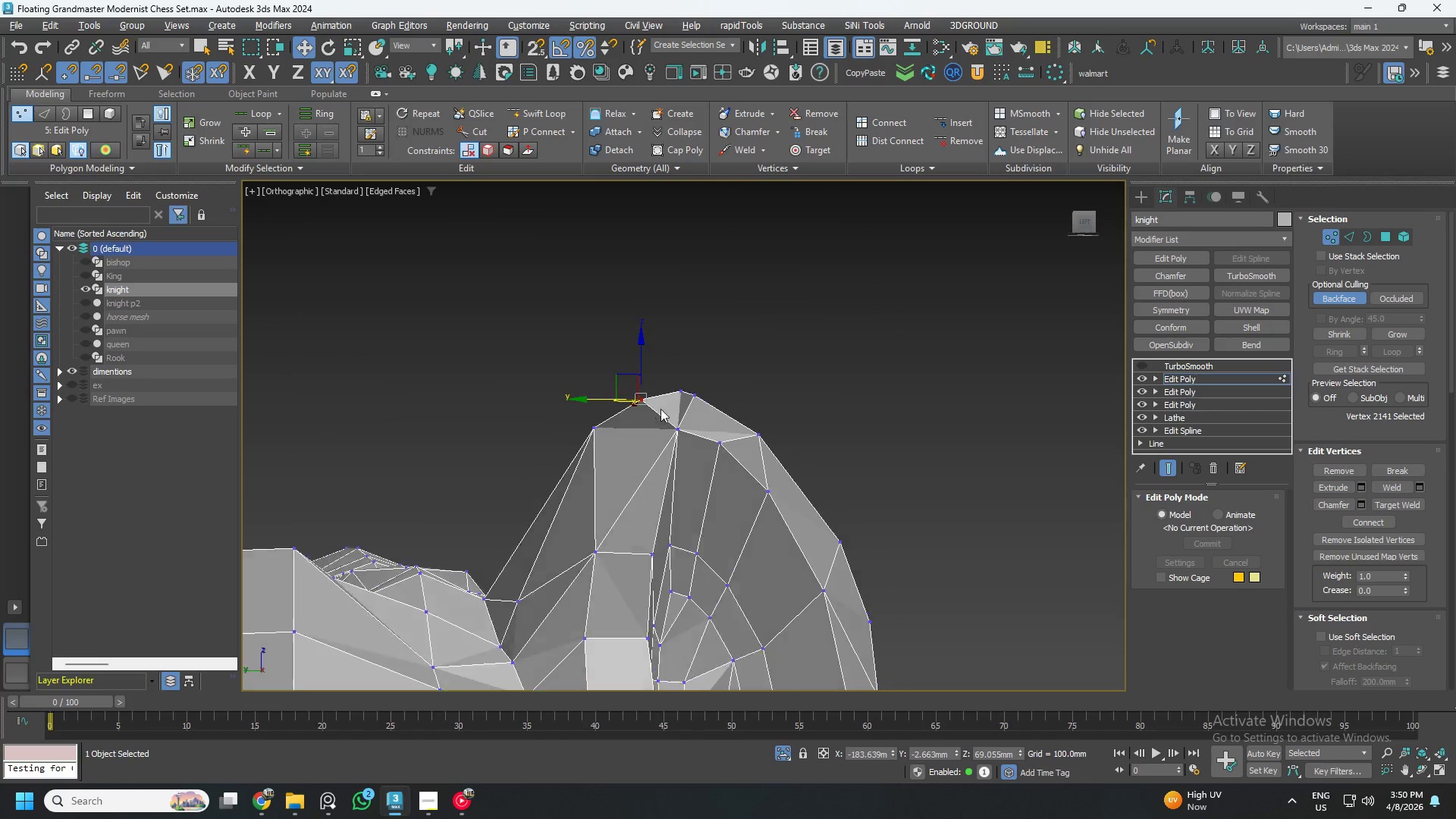 
hold_key(key=AltLeft, duration=1.39)
 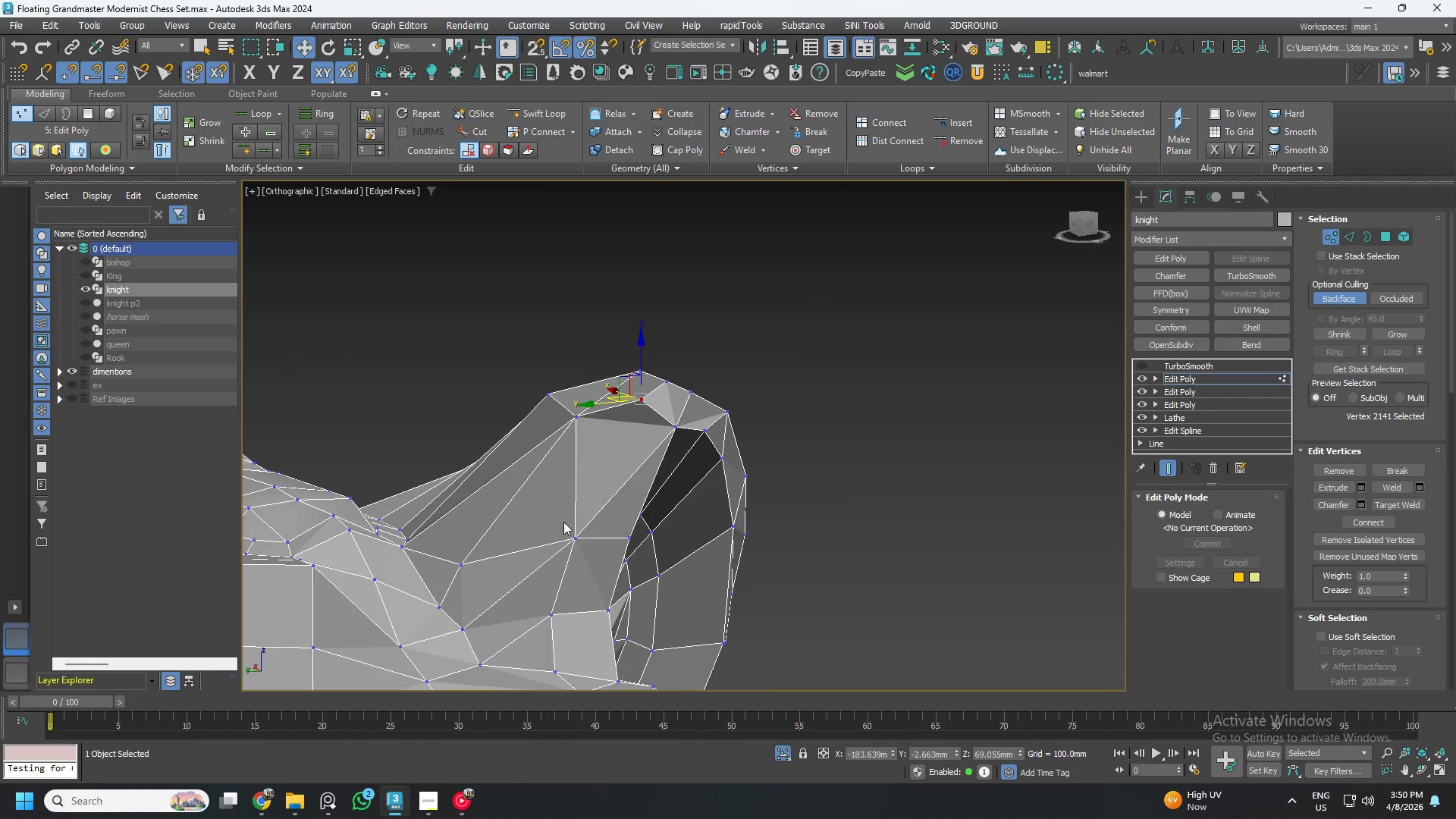 
hold_key(key=ControlLeft, duration=0.77)
left_click([574, 536])
 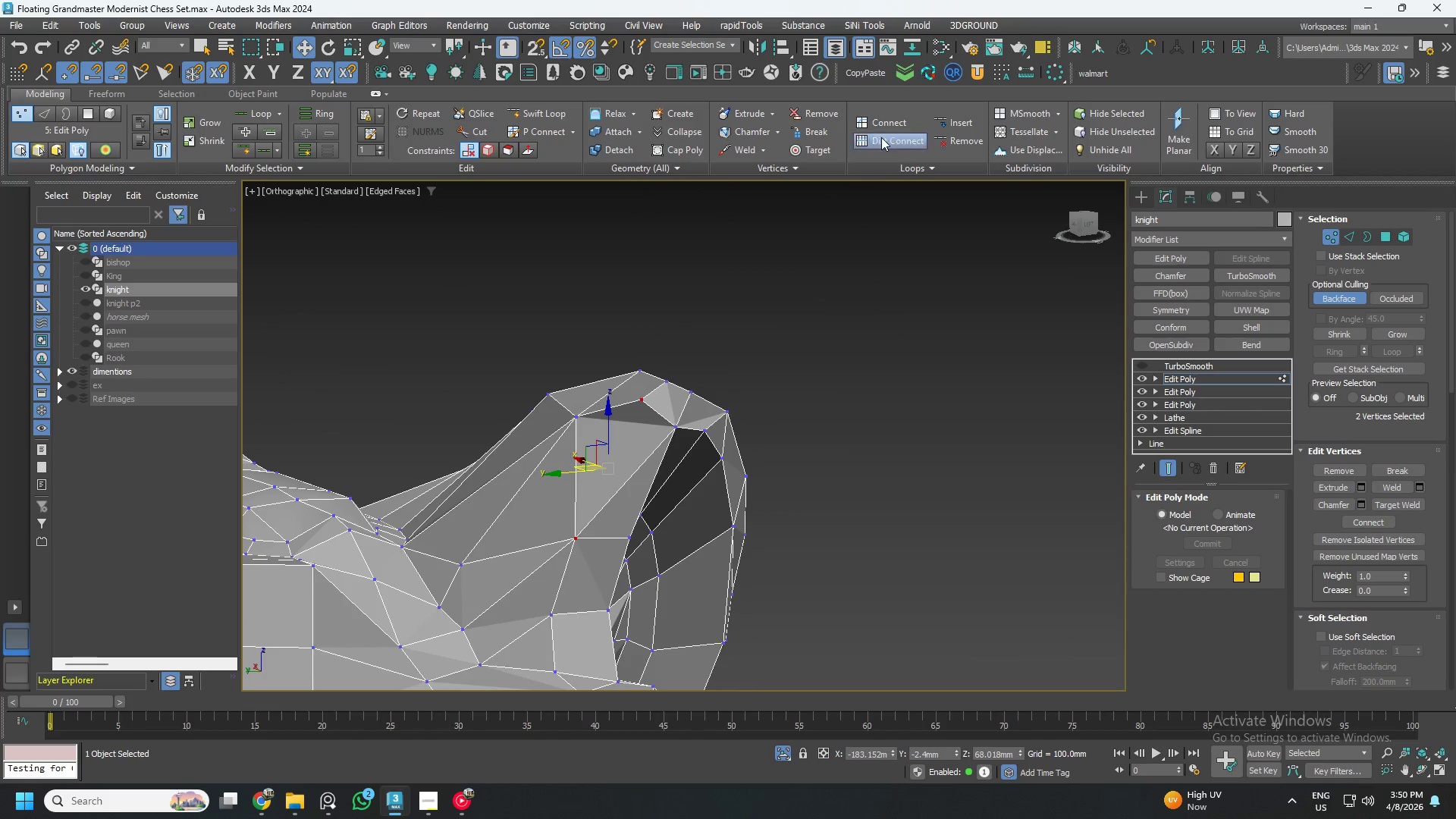 
left_click([884, 125])
 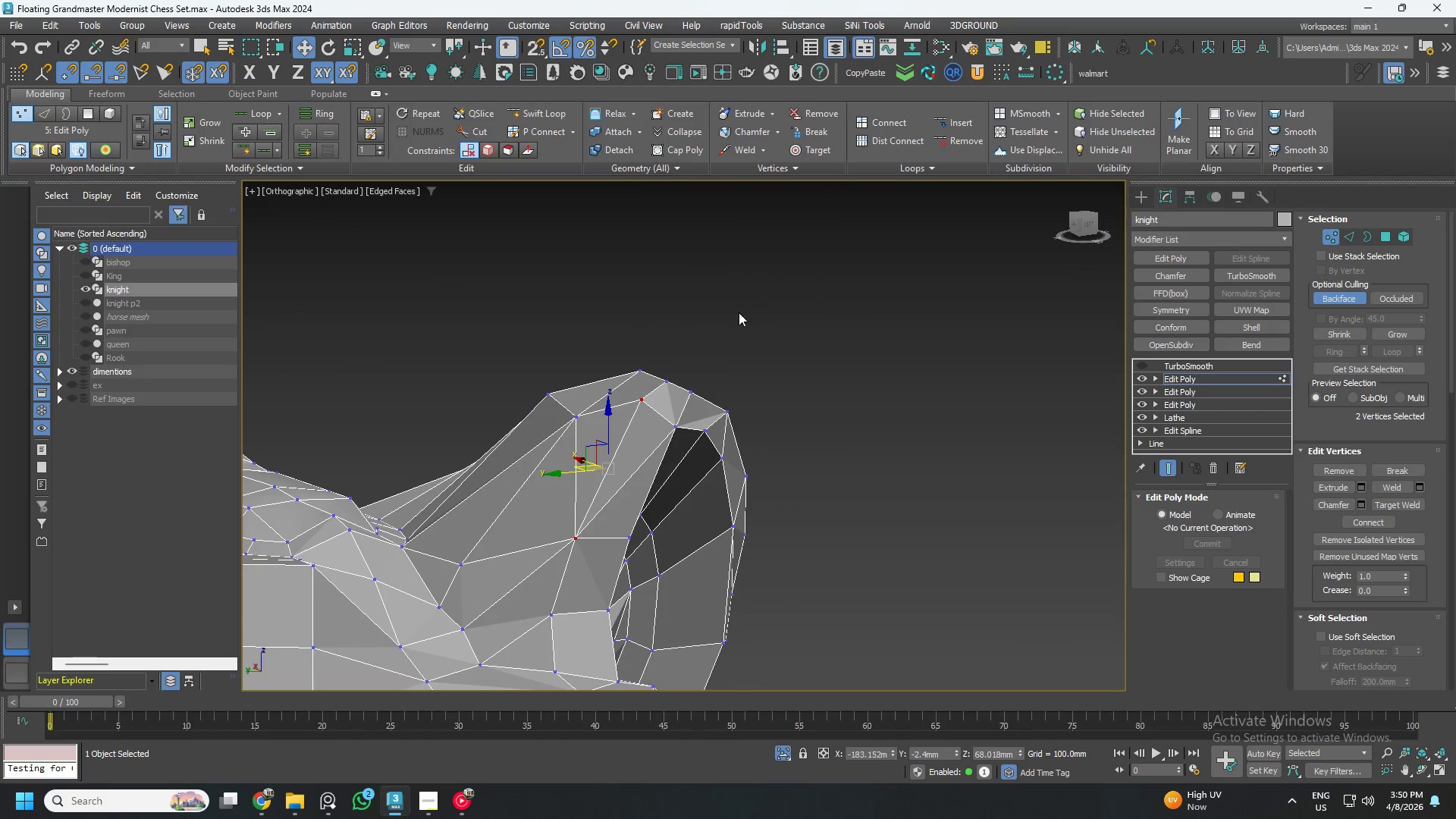 
hold_key(key=AltLeft, duration=0.45)
 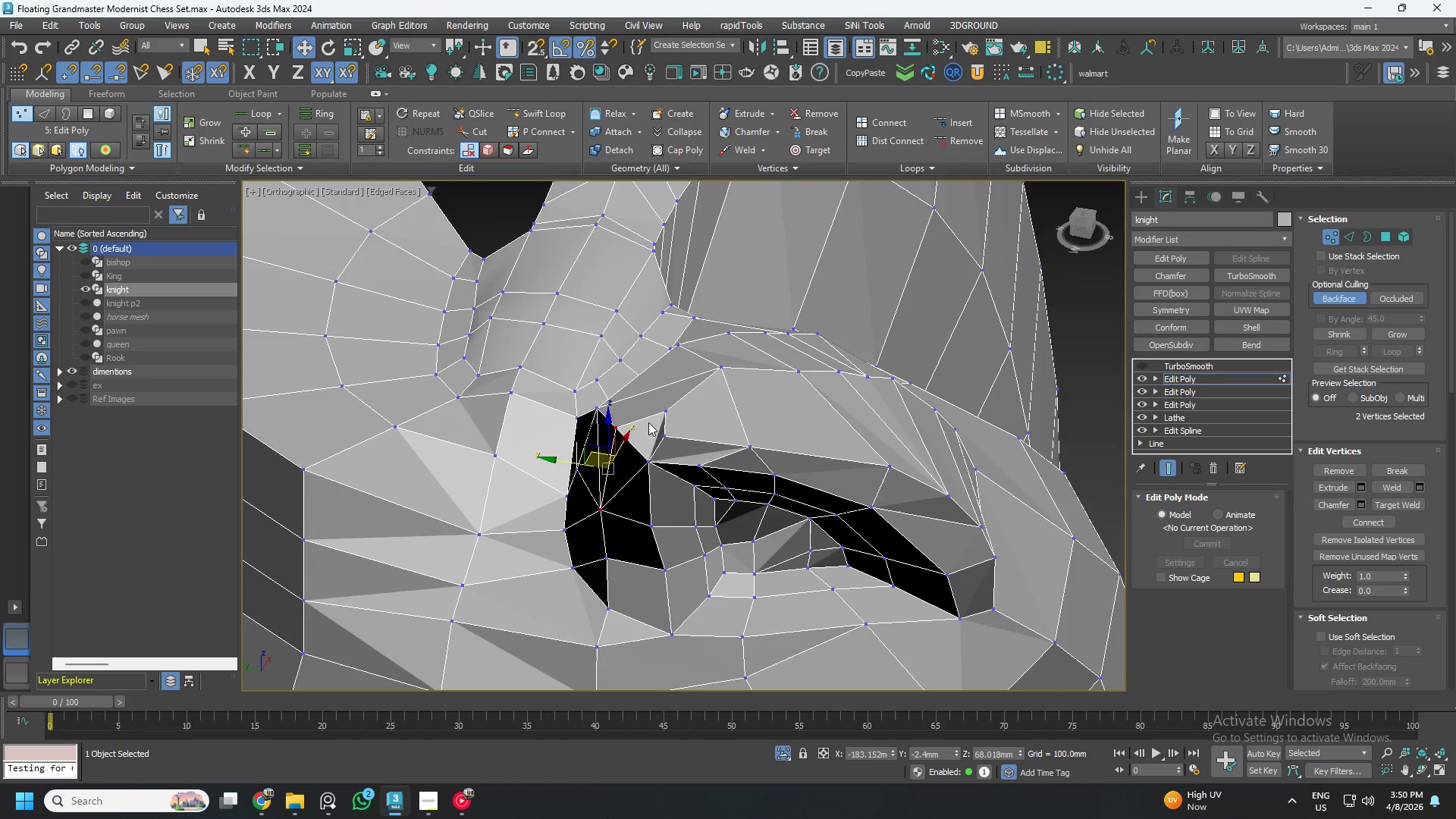 
hold_key(key=AltLeft, duration=0.38)
 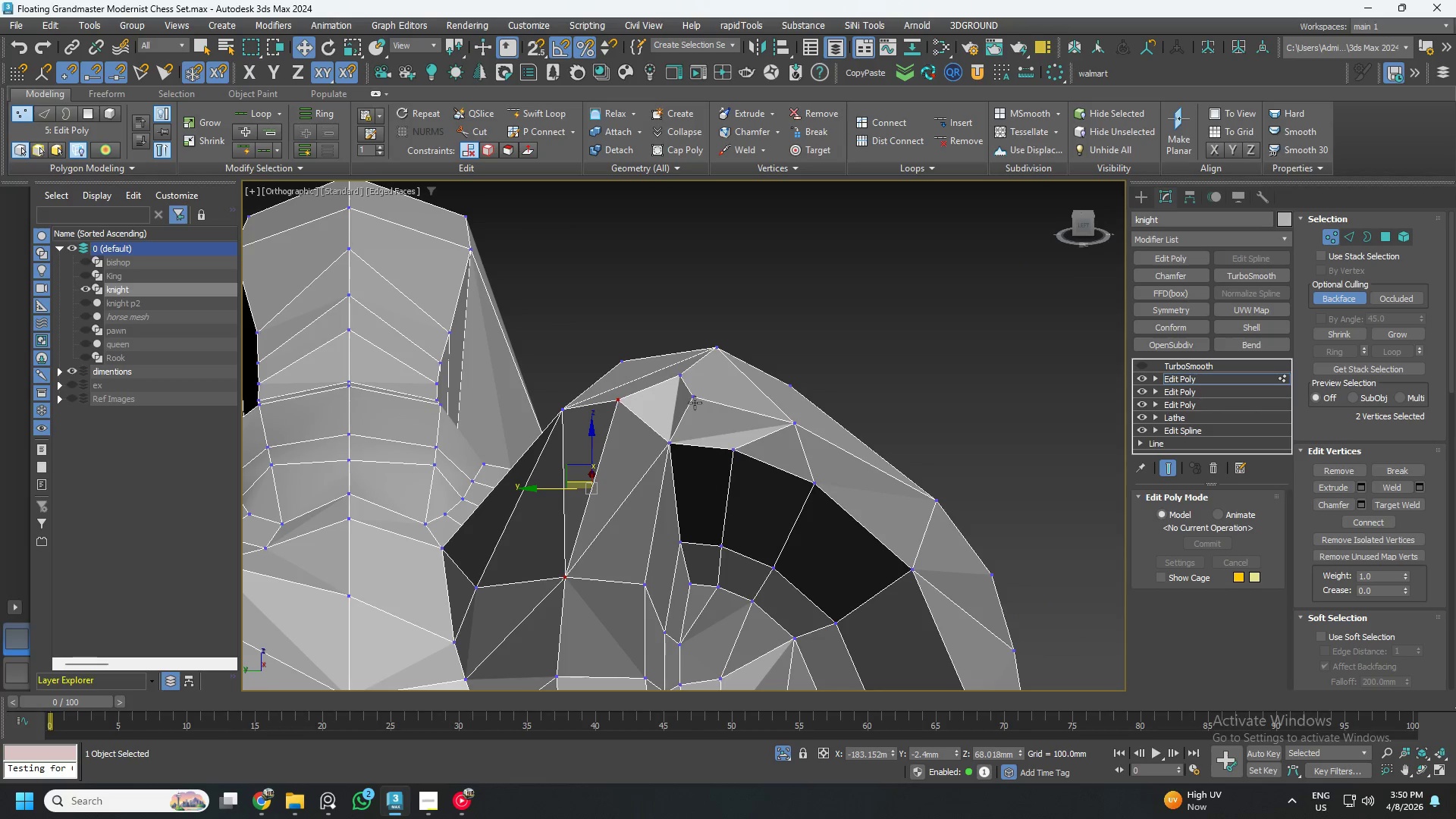 
scroll: coordinate [648, 421], scroll_direction: up, amount: 1.0
 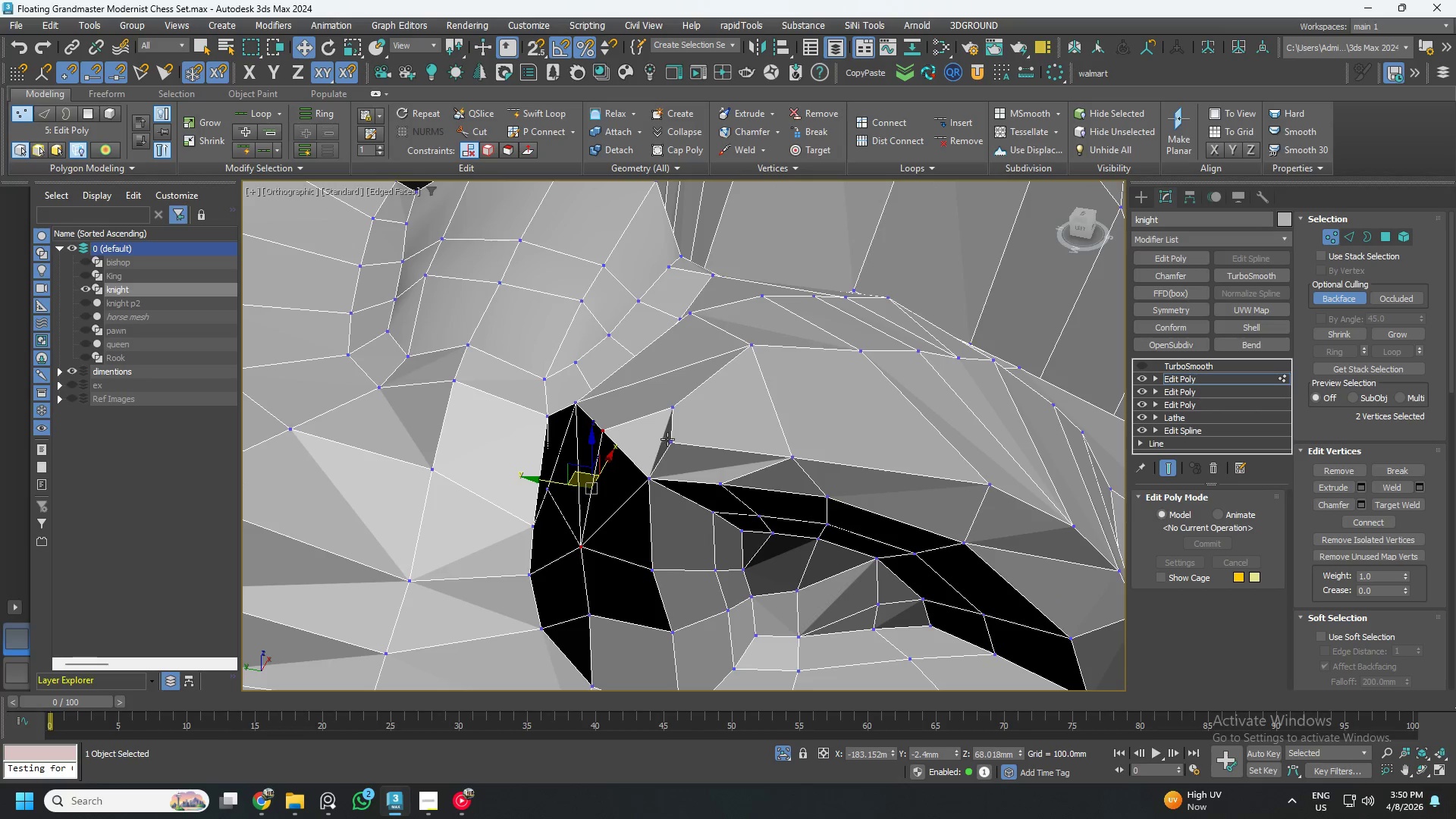 
key(Control+ControlLeft)
 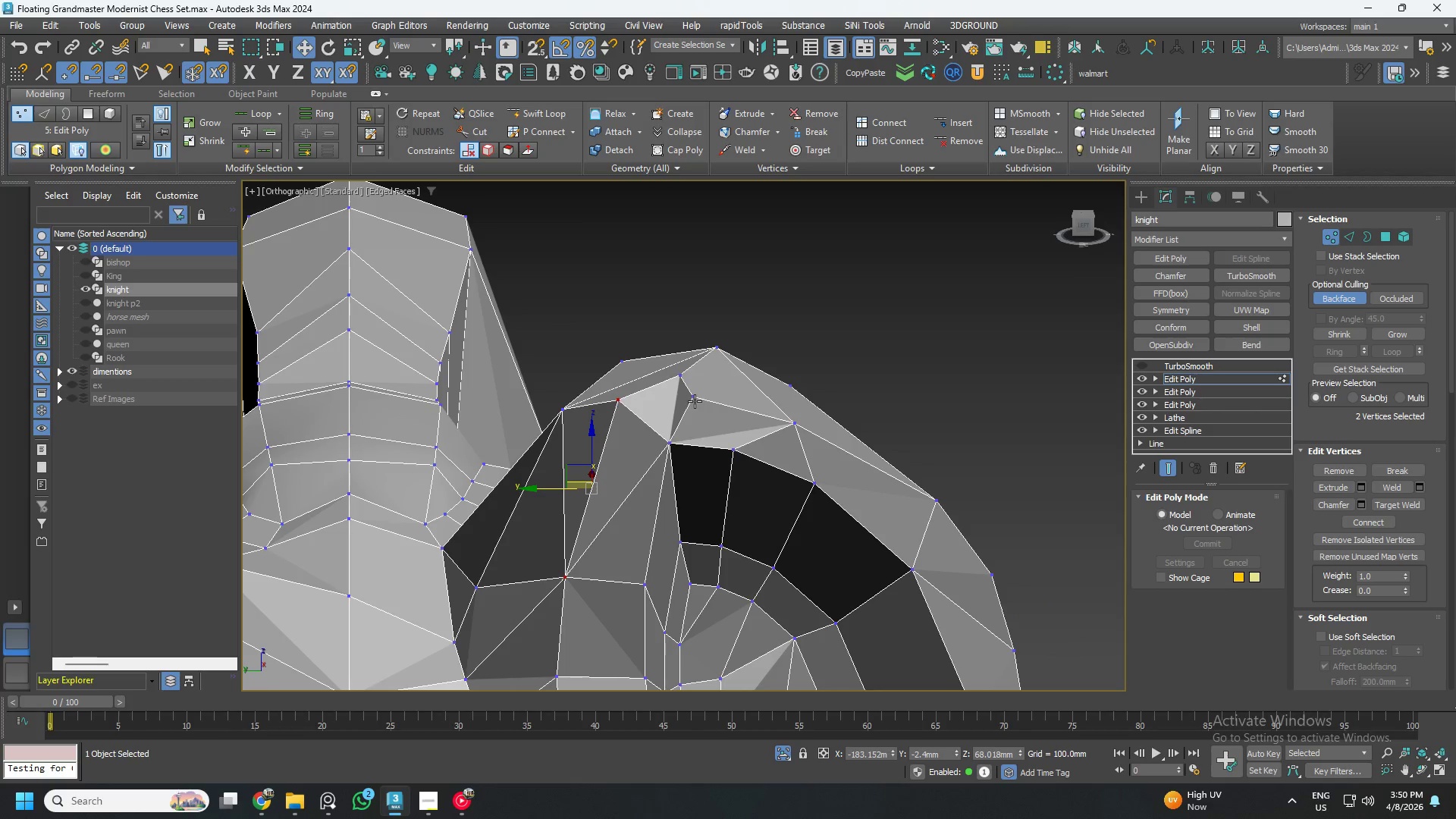 
hold_key(key=ControlLeft, duration=0.47)
left_click([695, 400])
 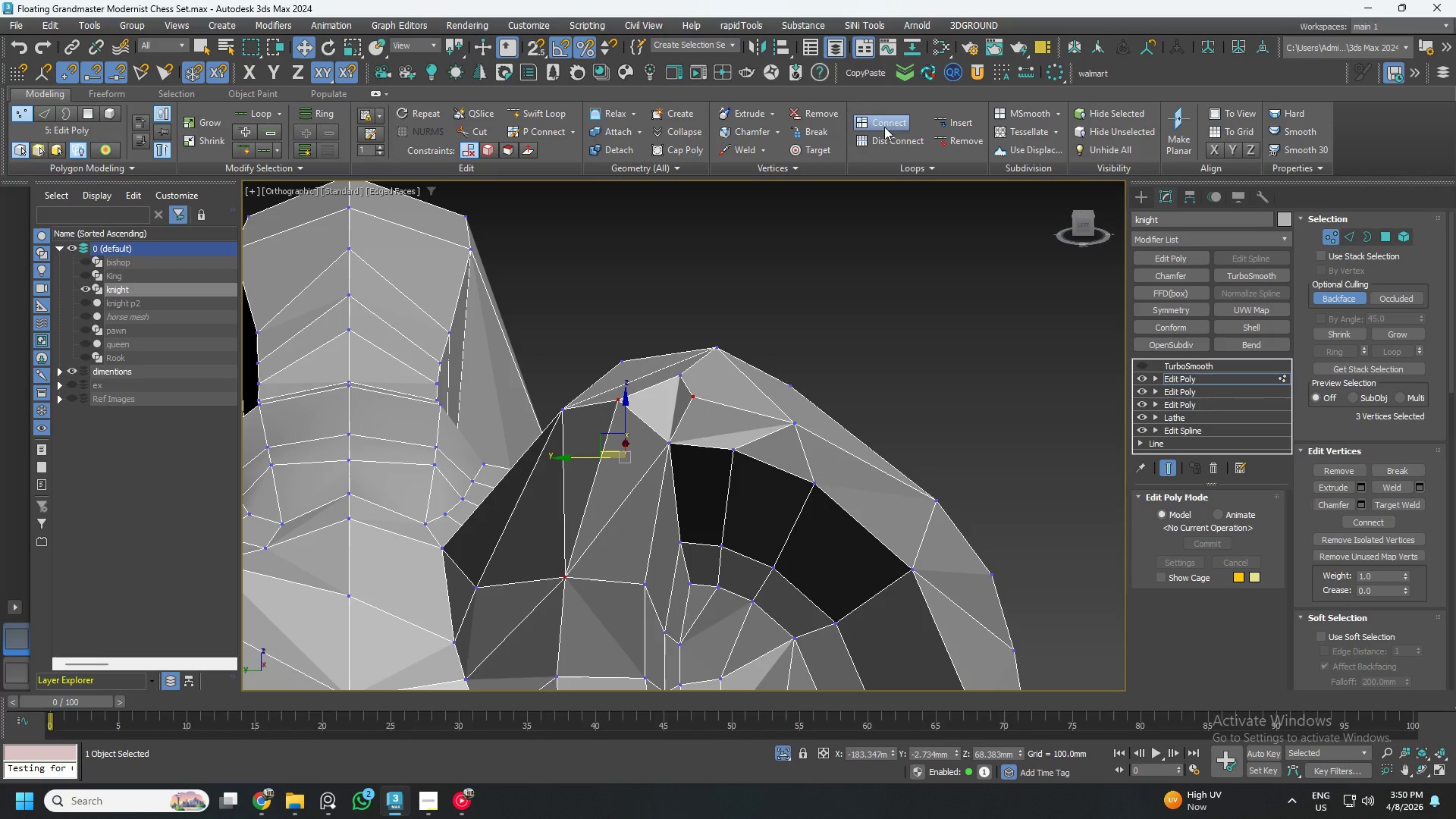 
left_click([876, 123])
 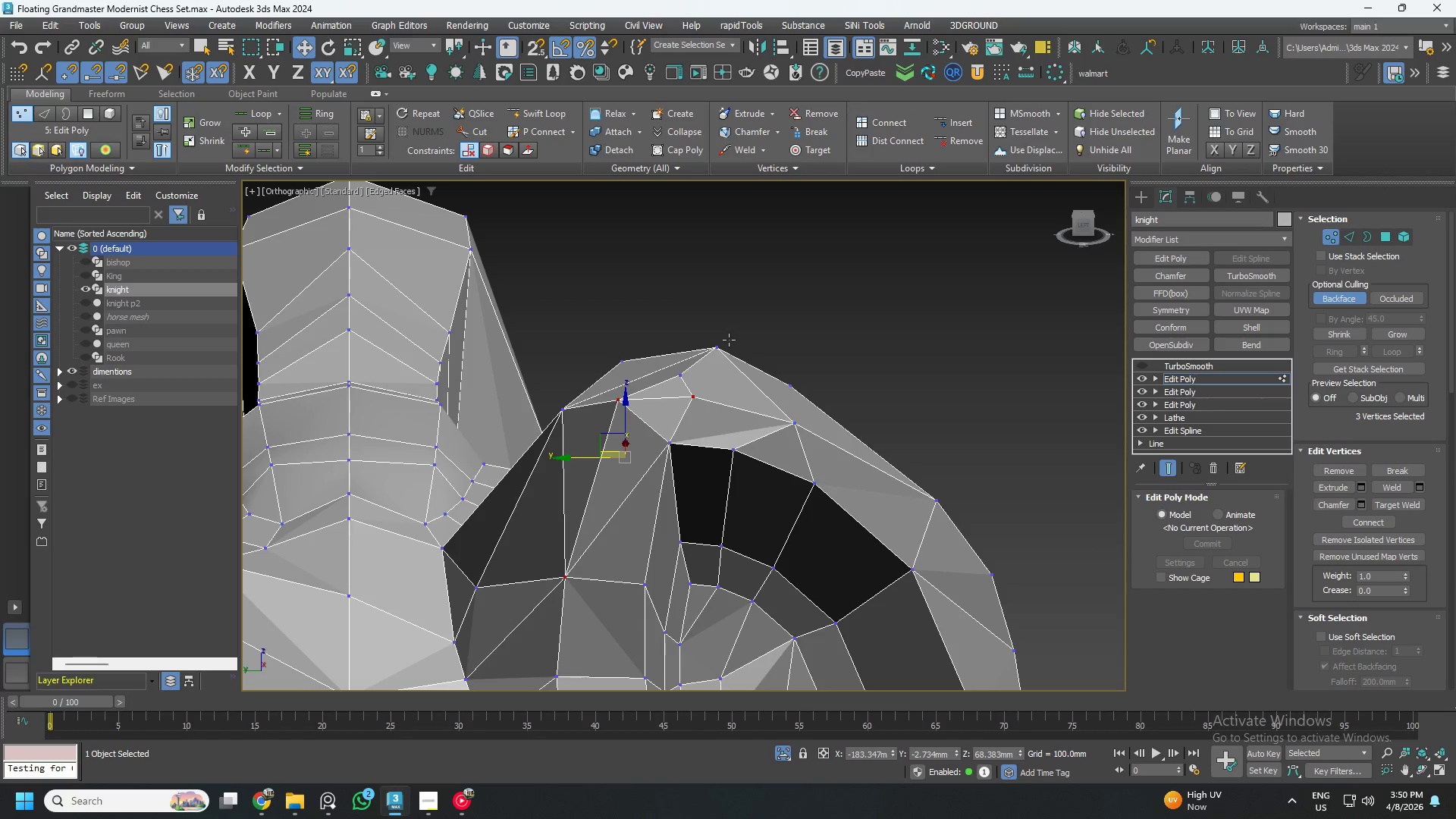 
hold_key(key=AltLeft, duration=1.5)
 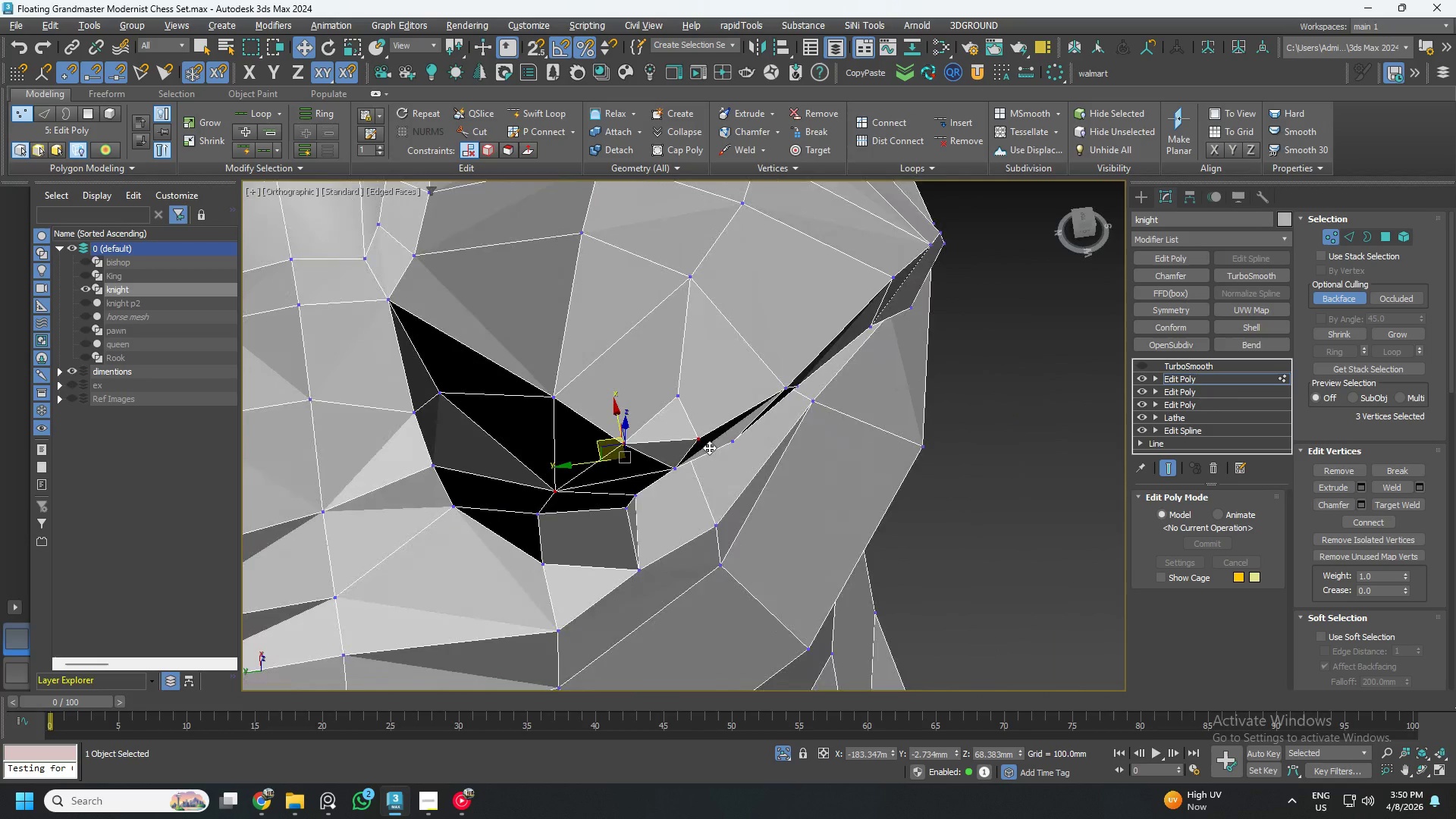 
key(Alt+AltLeft)
 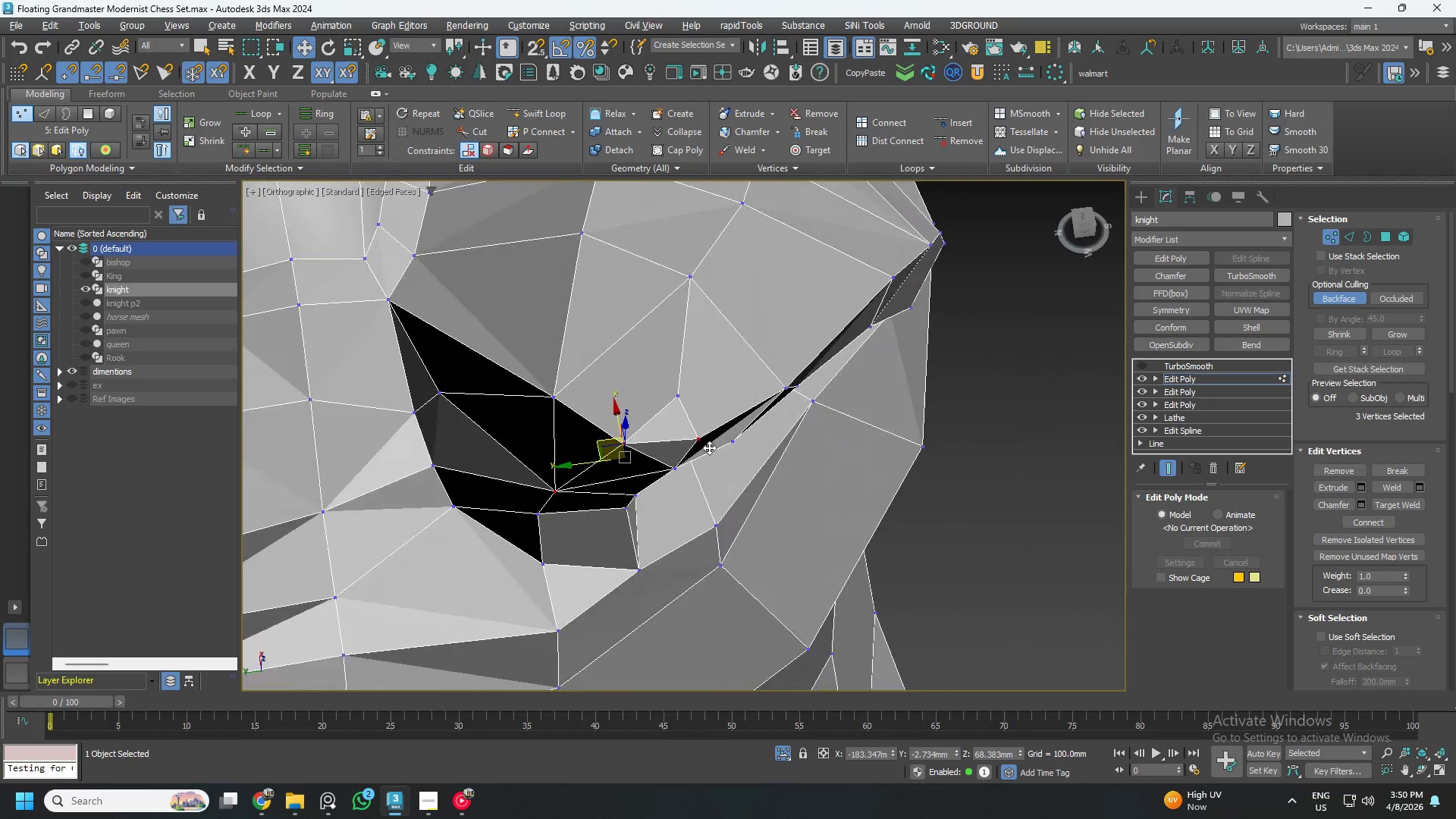 
key(Alt+AltLeft)
 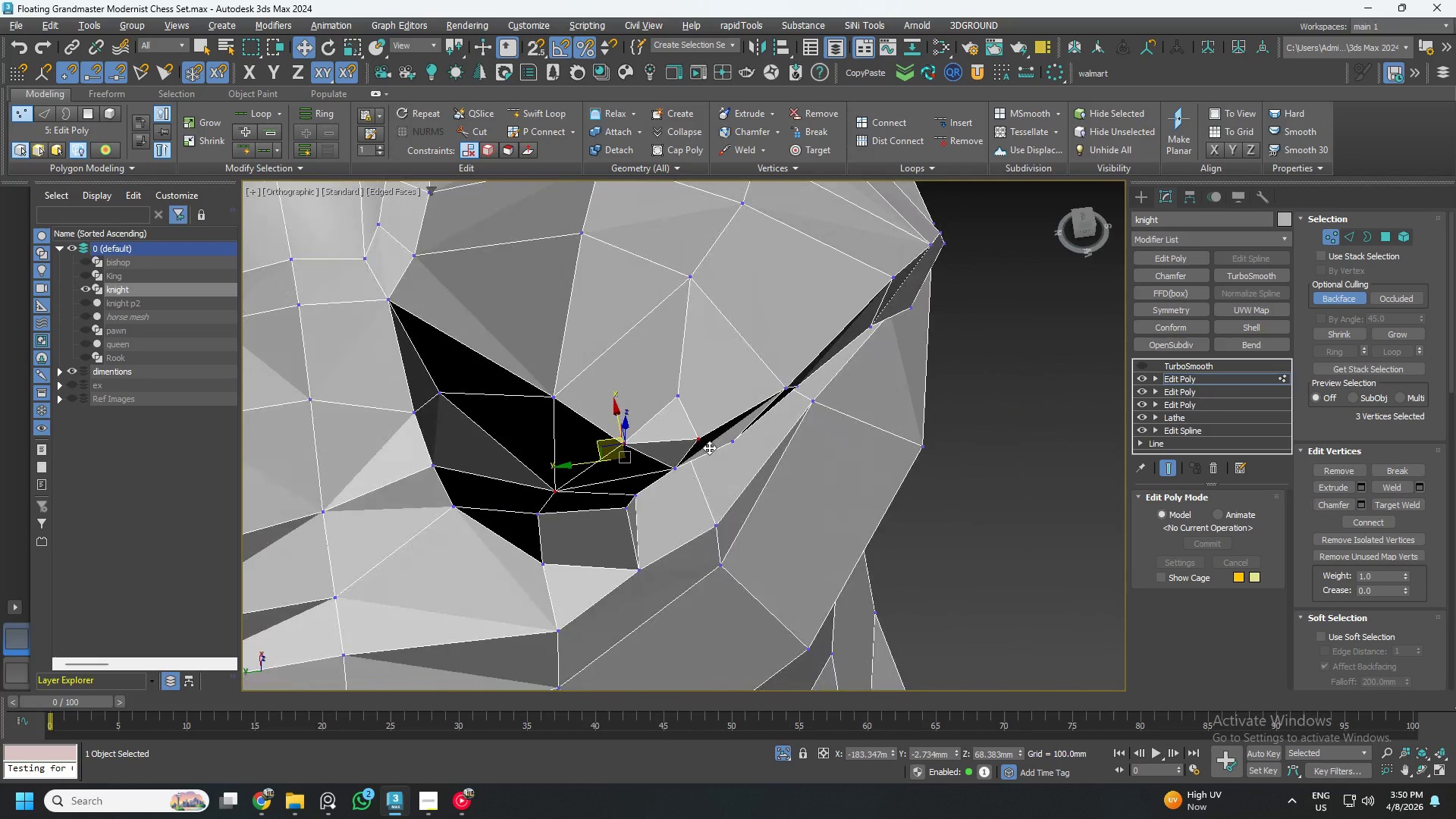 
key(Alt+AltLeft)
 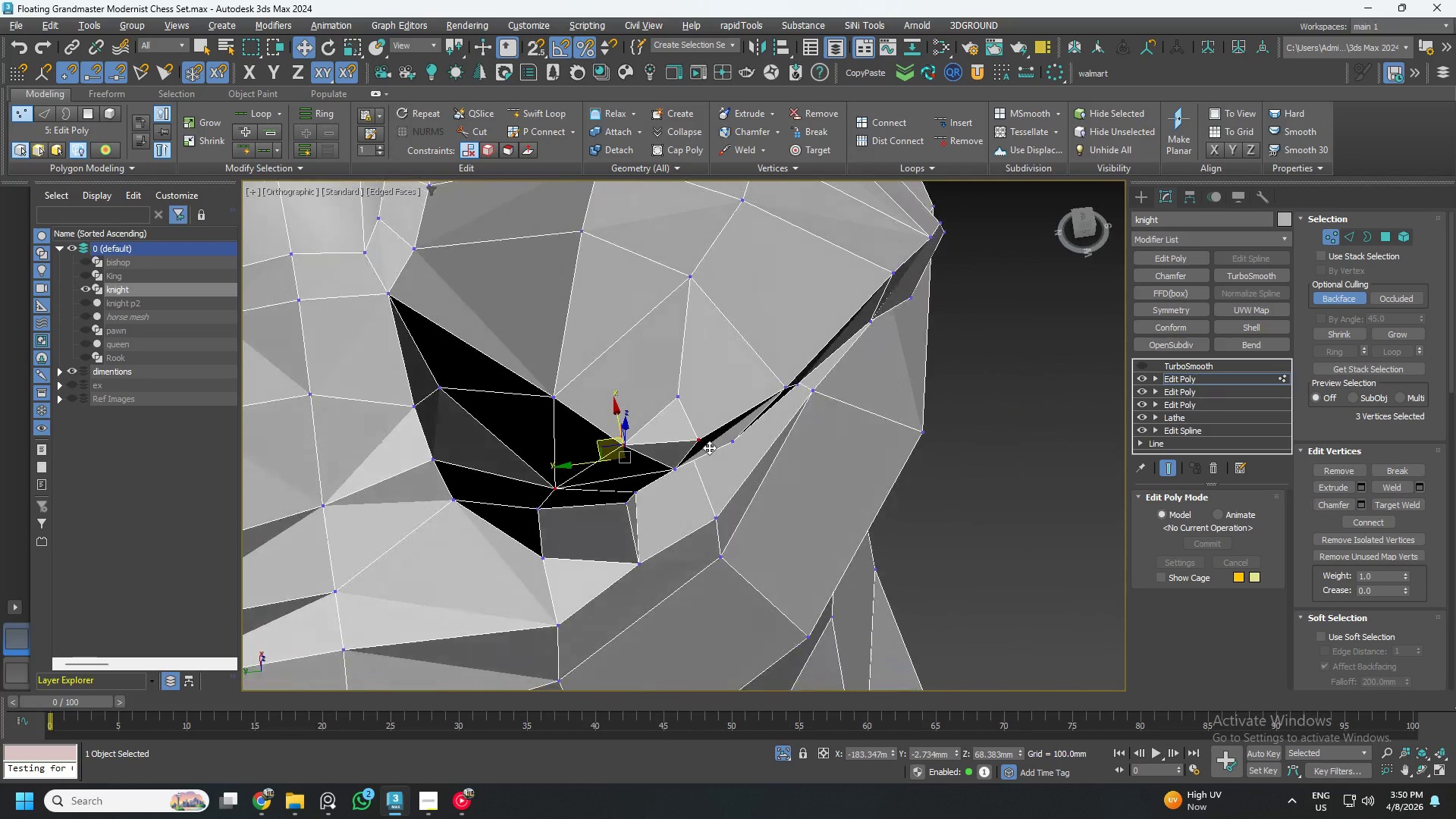 
key(Alt+AltLeft)
 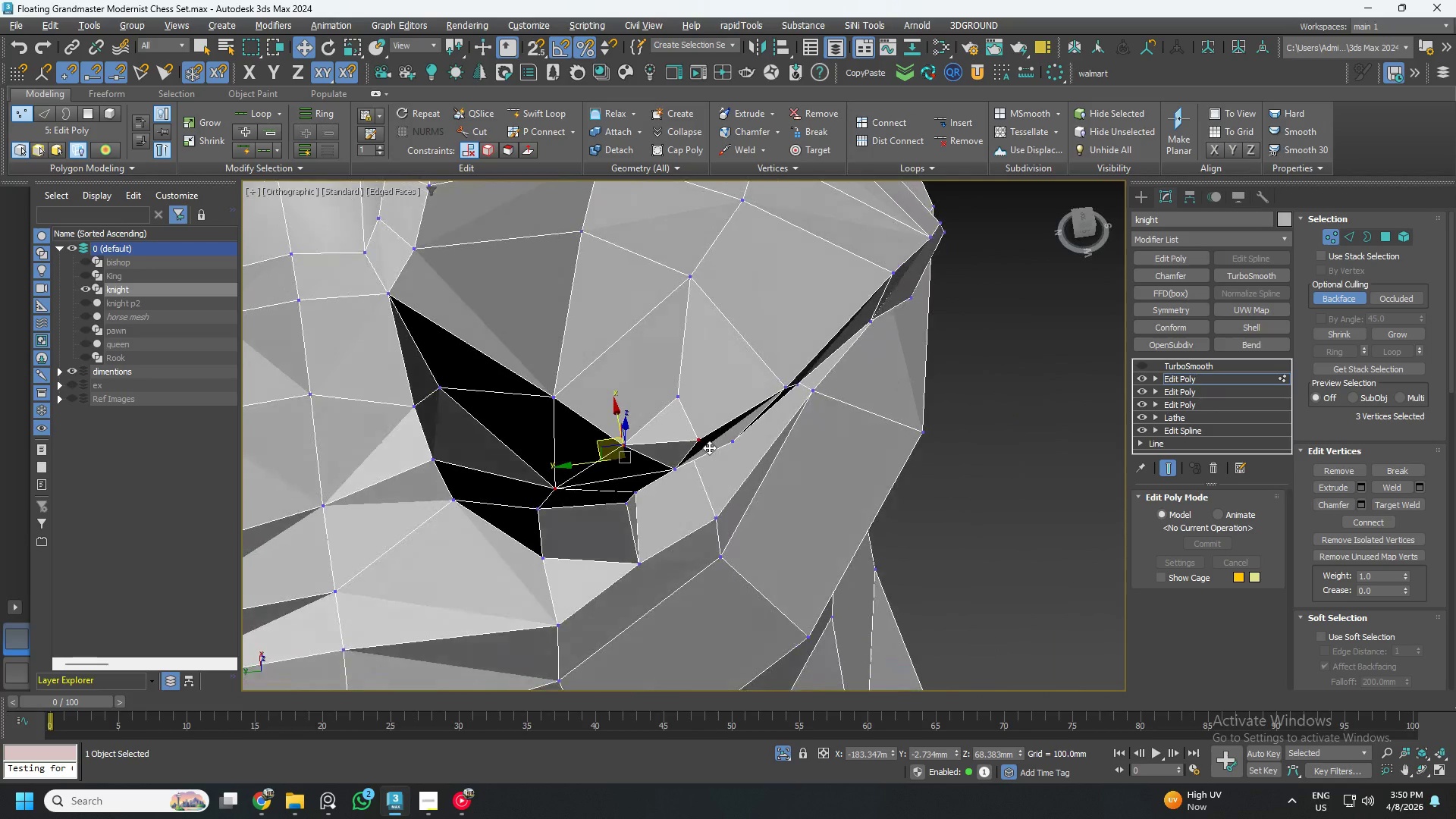 
key(Alt+AltLeft)
 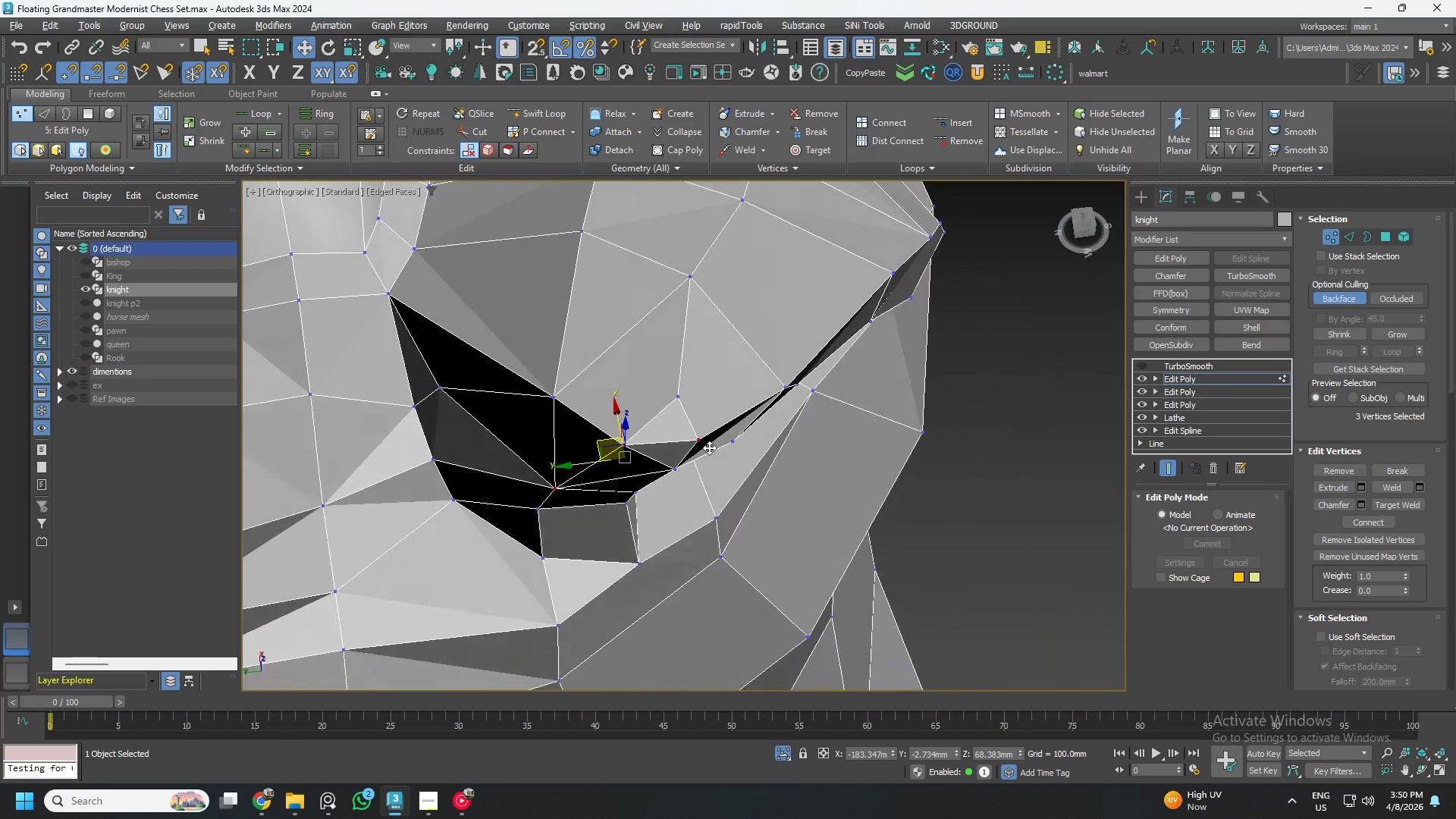 
key(Alt+AltLeft)
 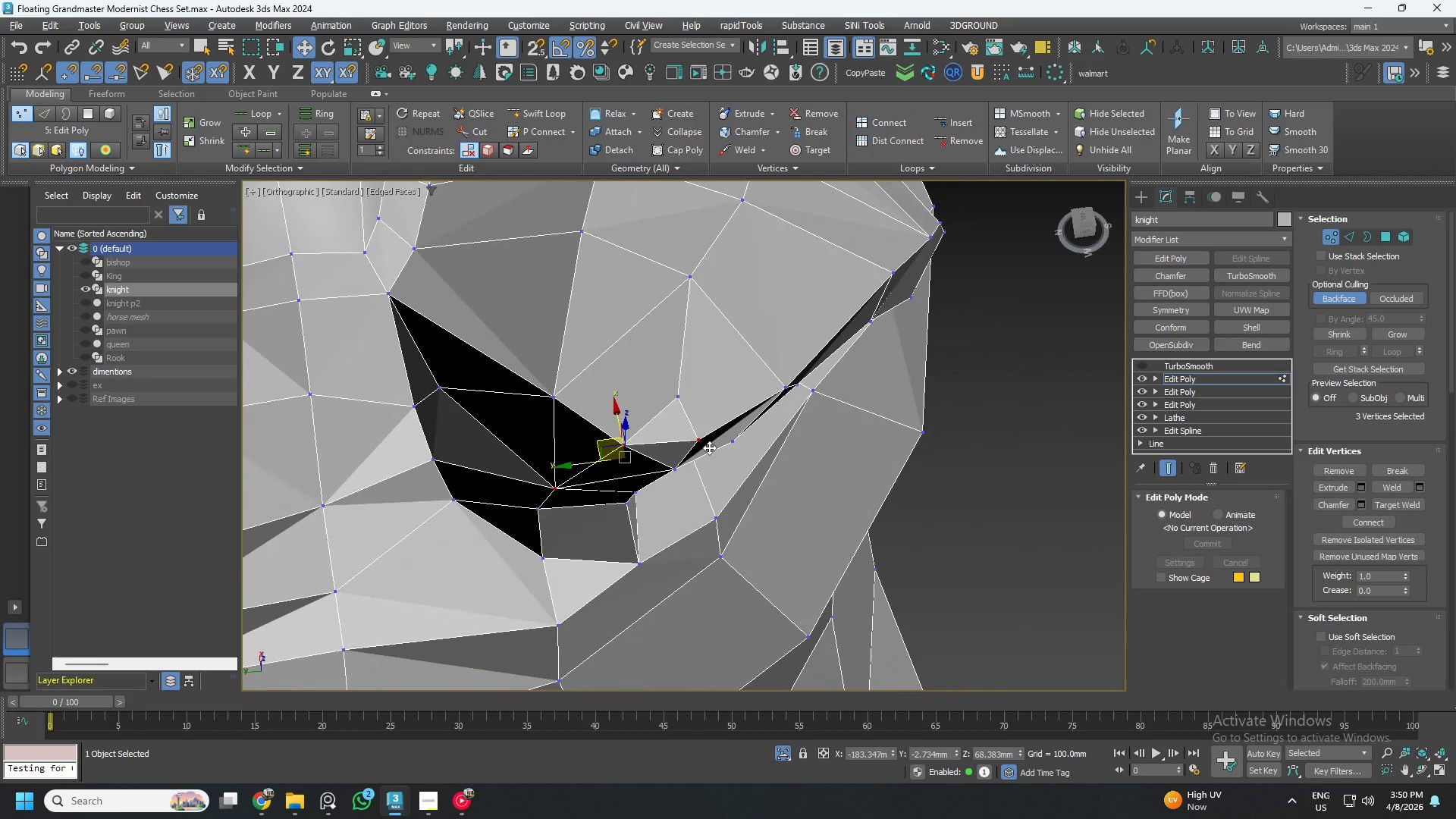 
key(Alt+AltLeft)
 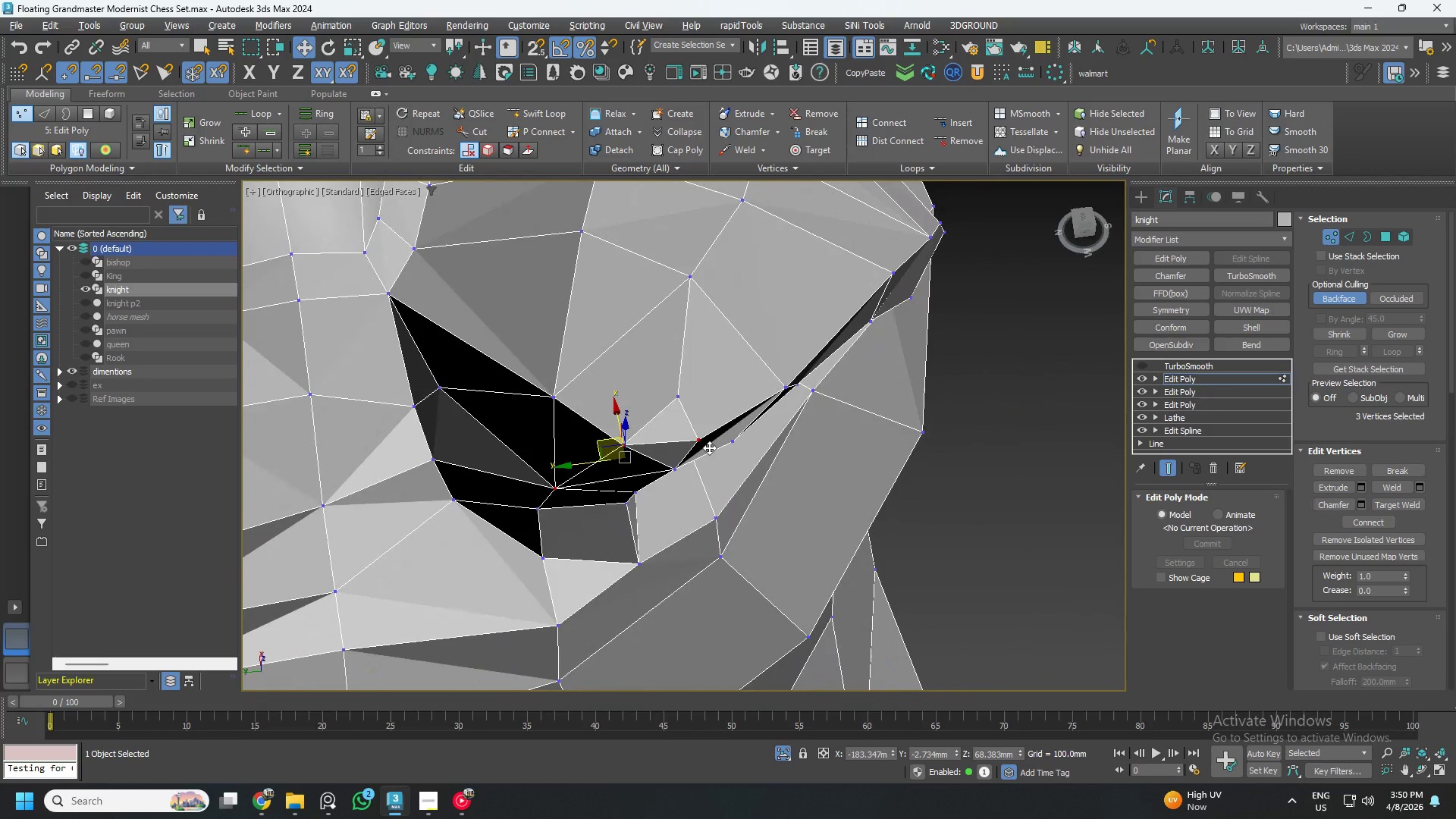 
key(Alt+AltLeft)
 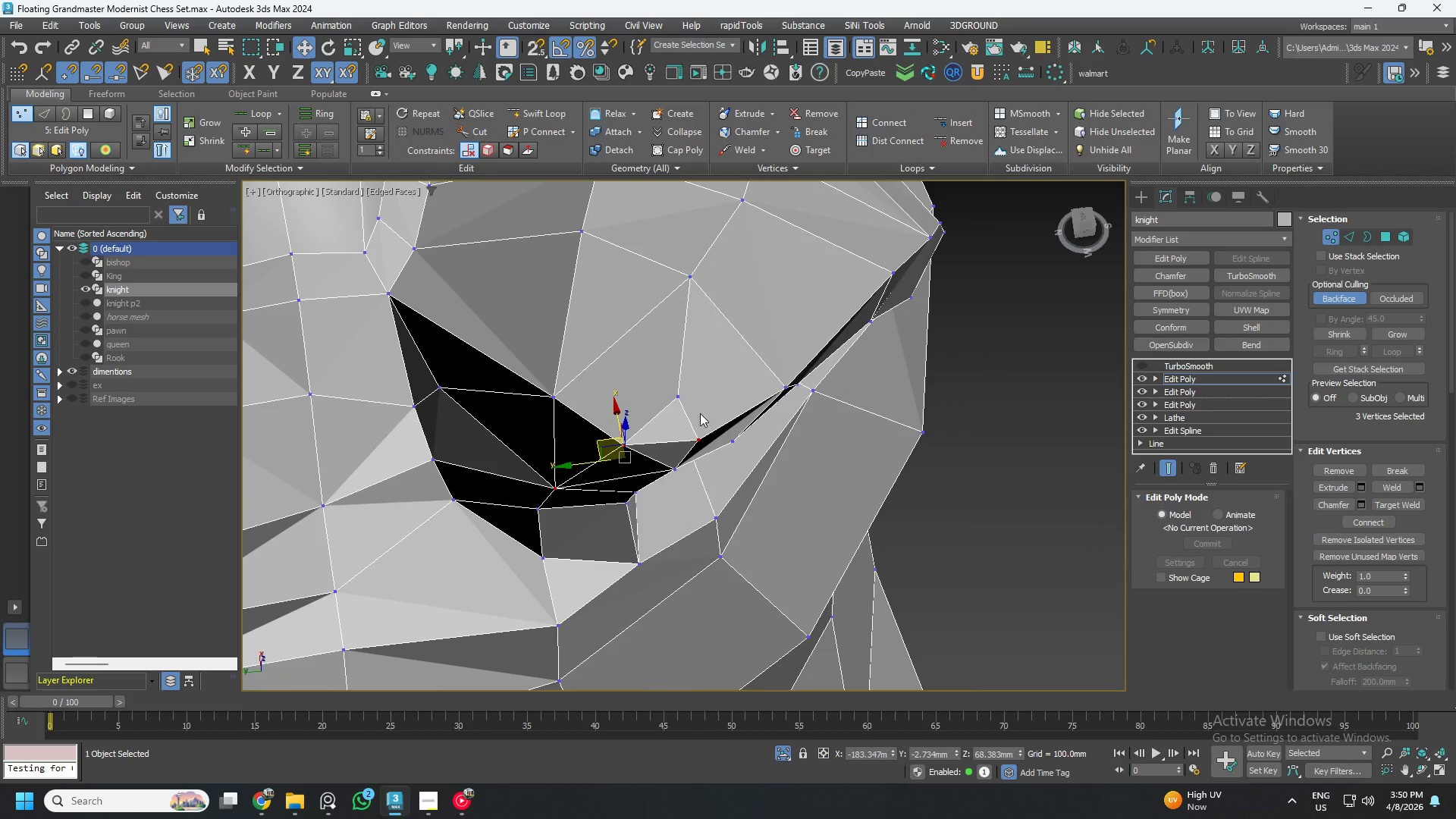 
scroll: coordinate [698, 410], scroll_direction: up, amount: 1.0
 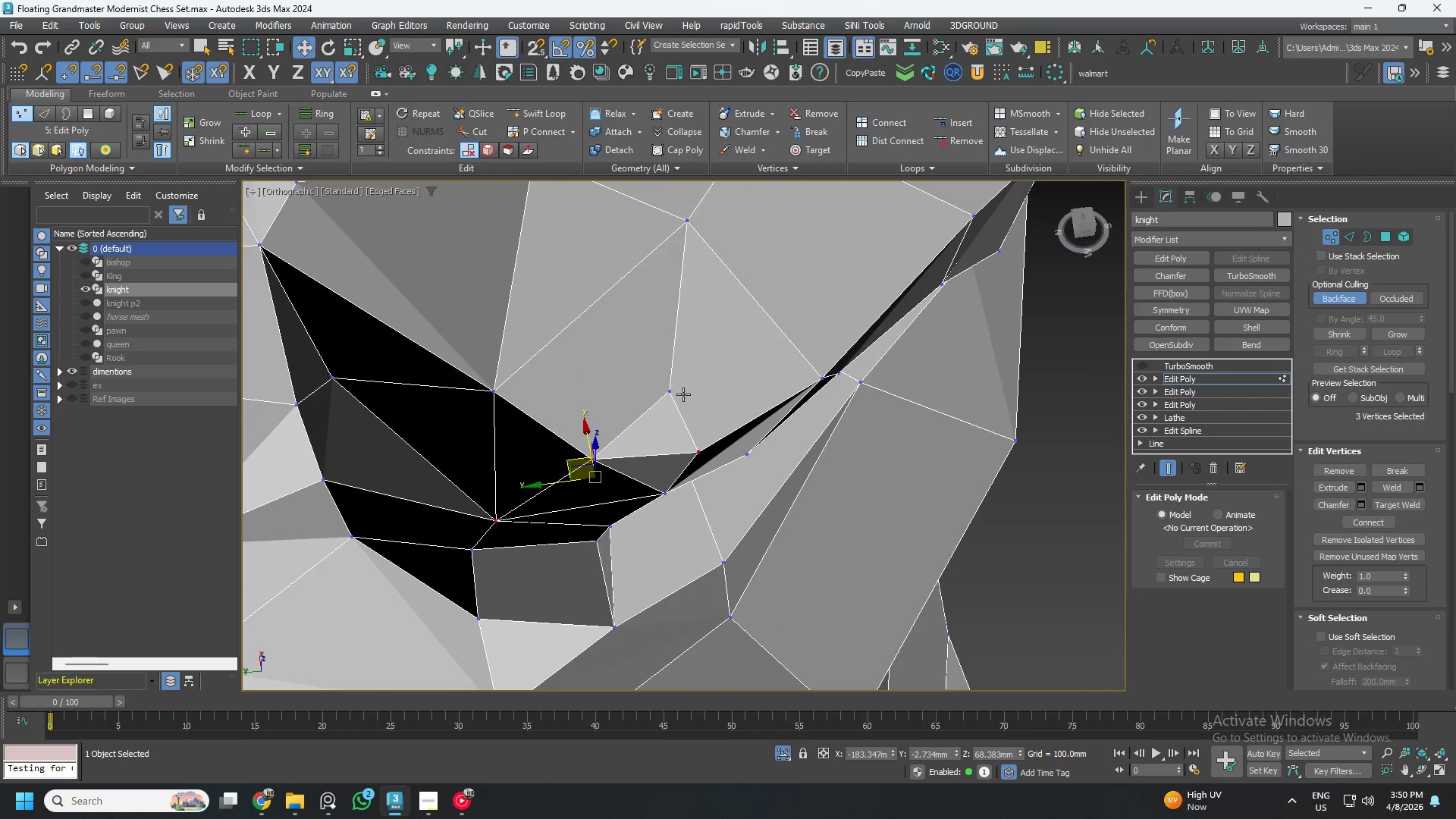 
key(2)
 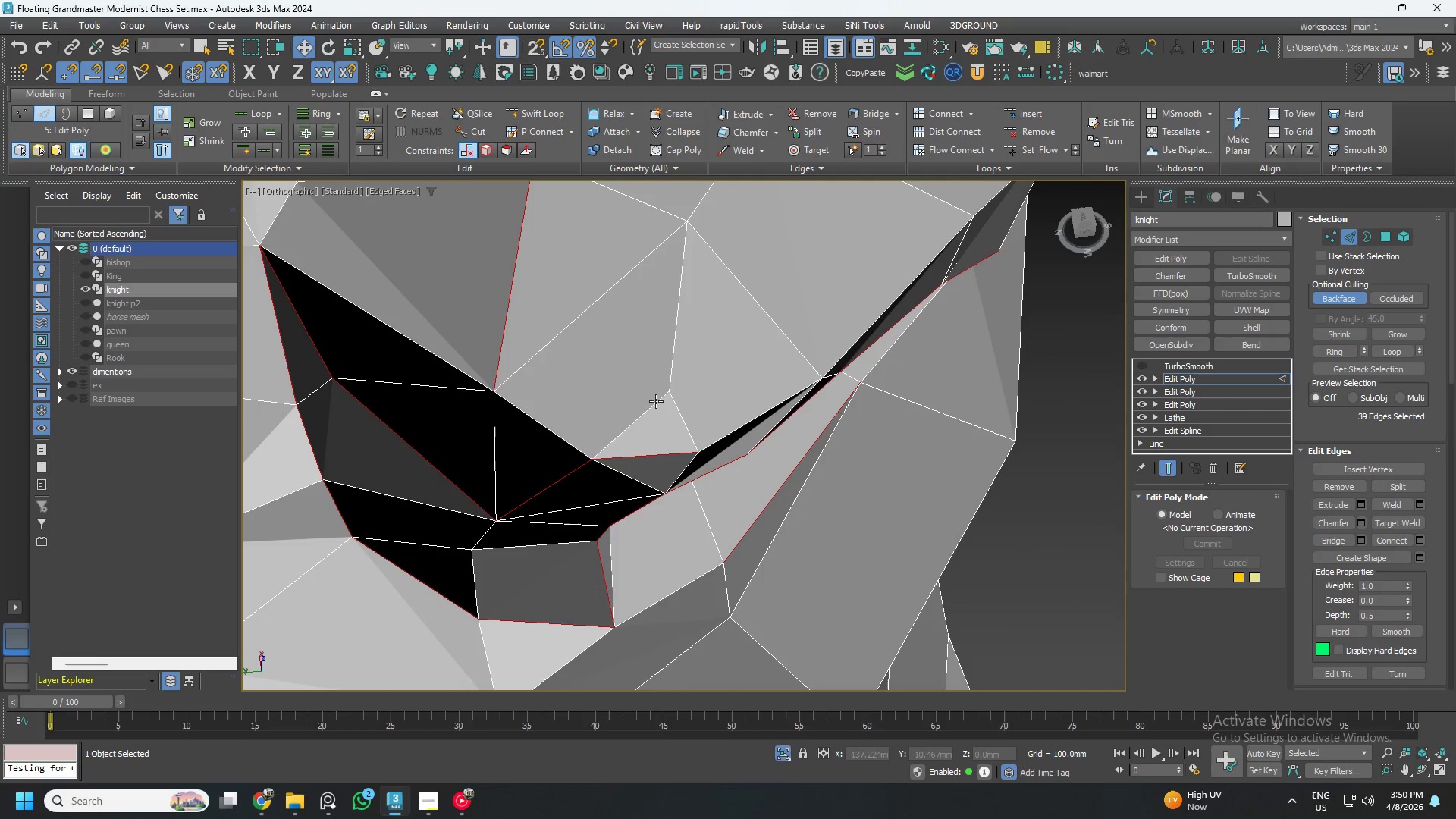 
left_click([655, 402])
 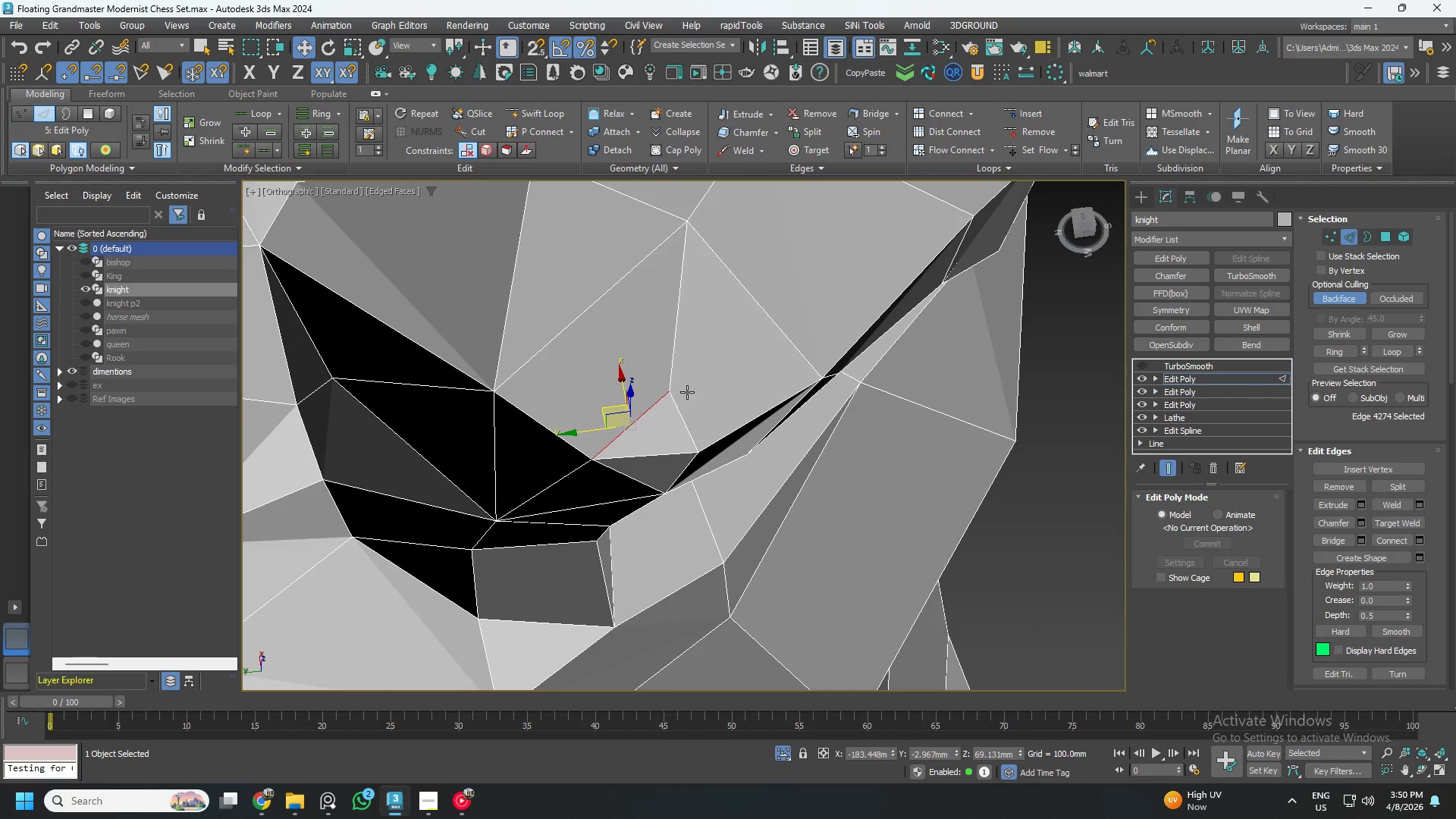 
left_click([672, 345])
 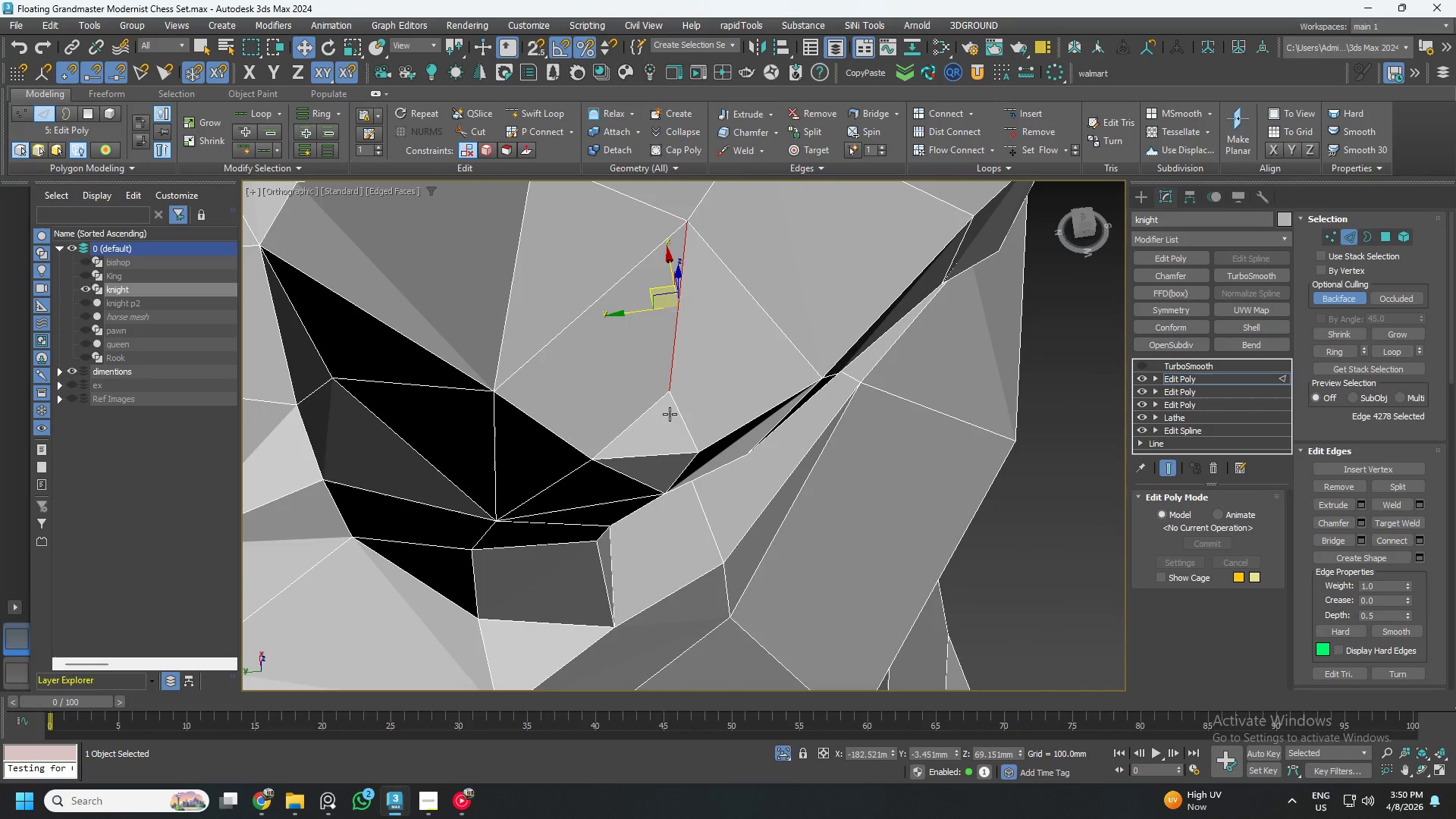 
key(Control+Backspace)
 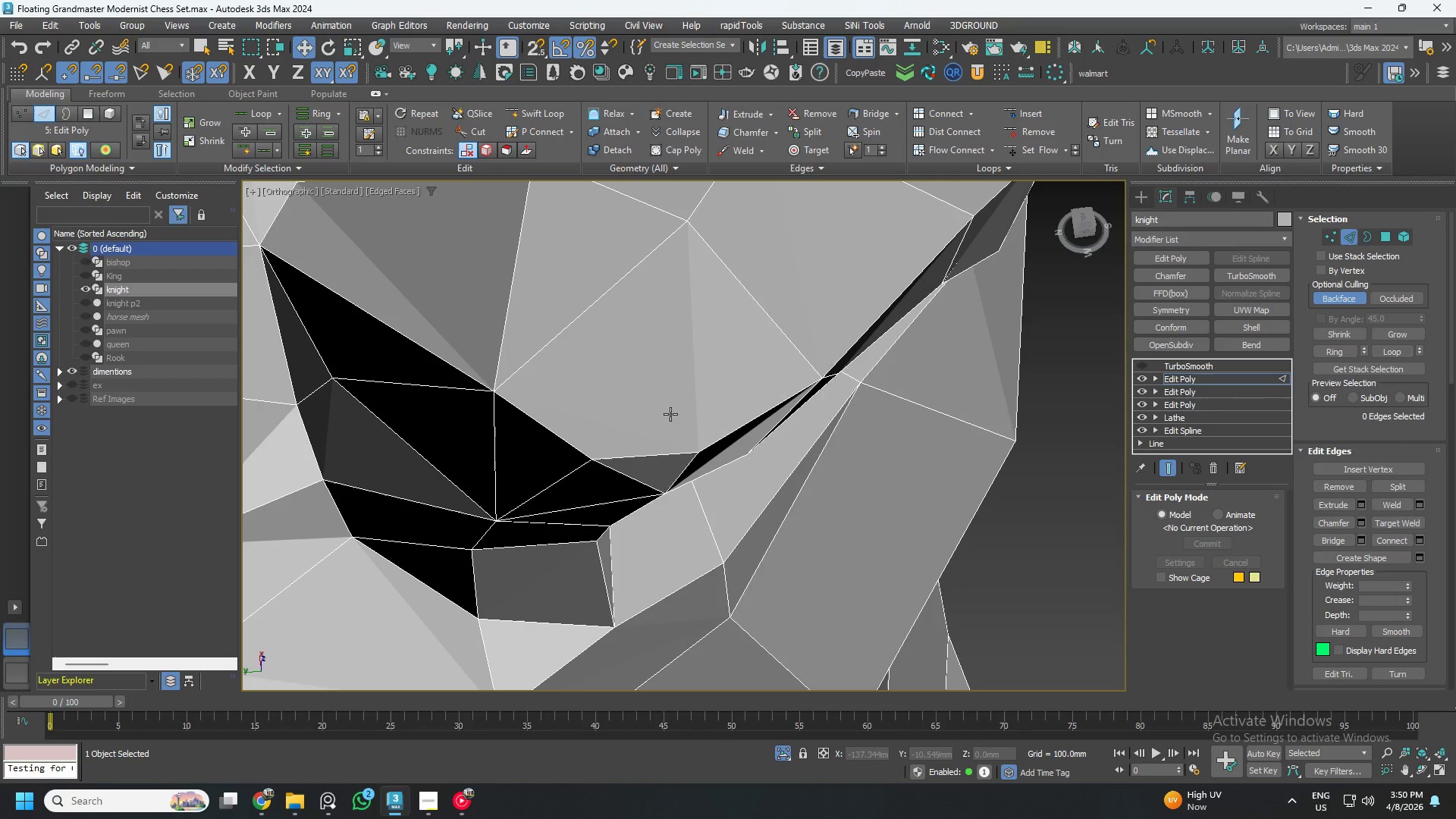 
hold_key(key=AltLeft, duration=0.58)
 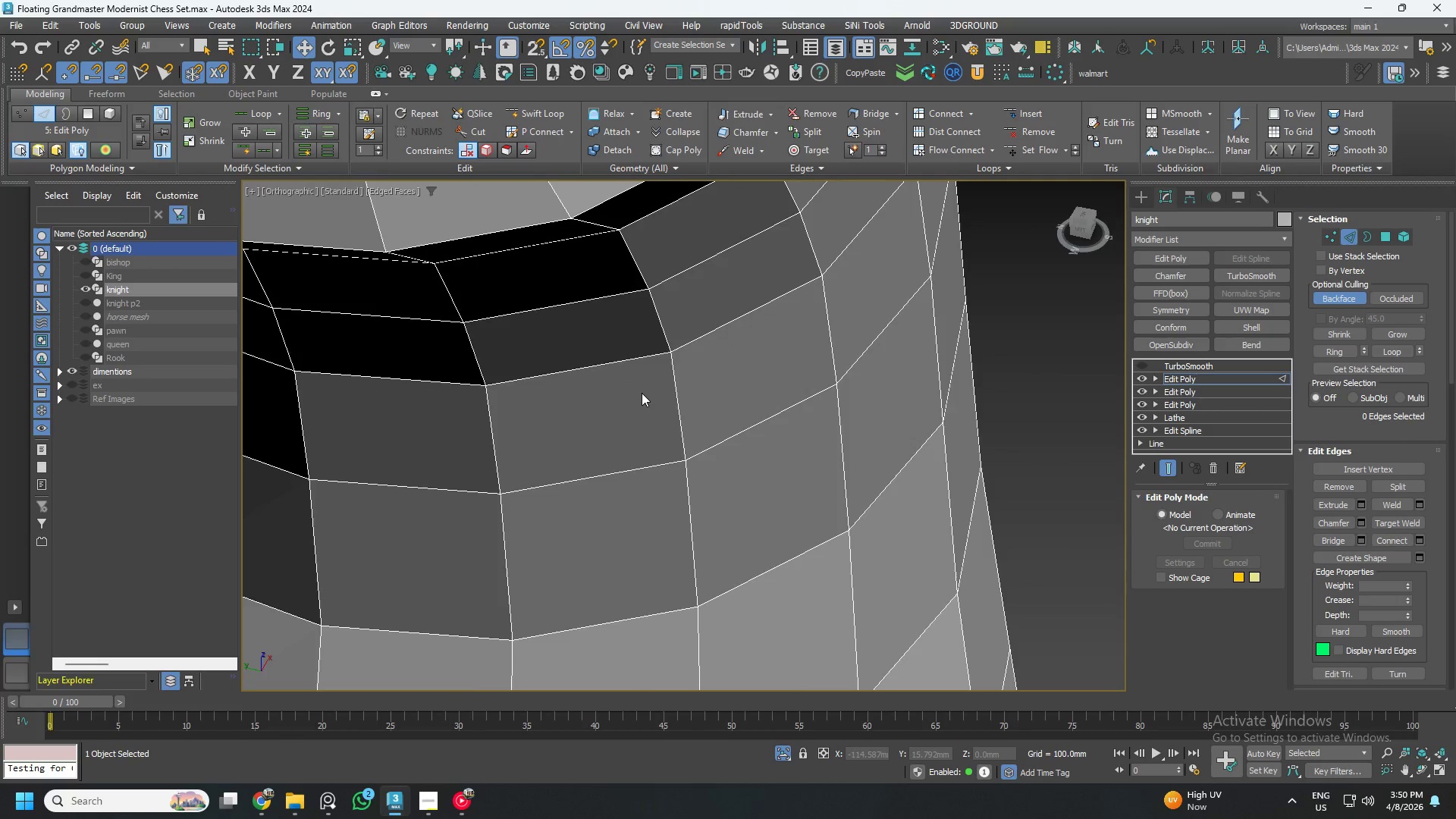 
scroll: coordinate [642, 393], scroll_direction: down, amount: 4.0
 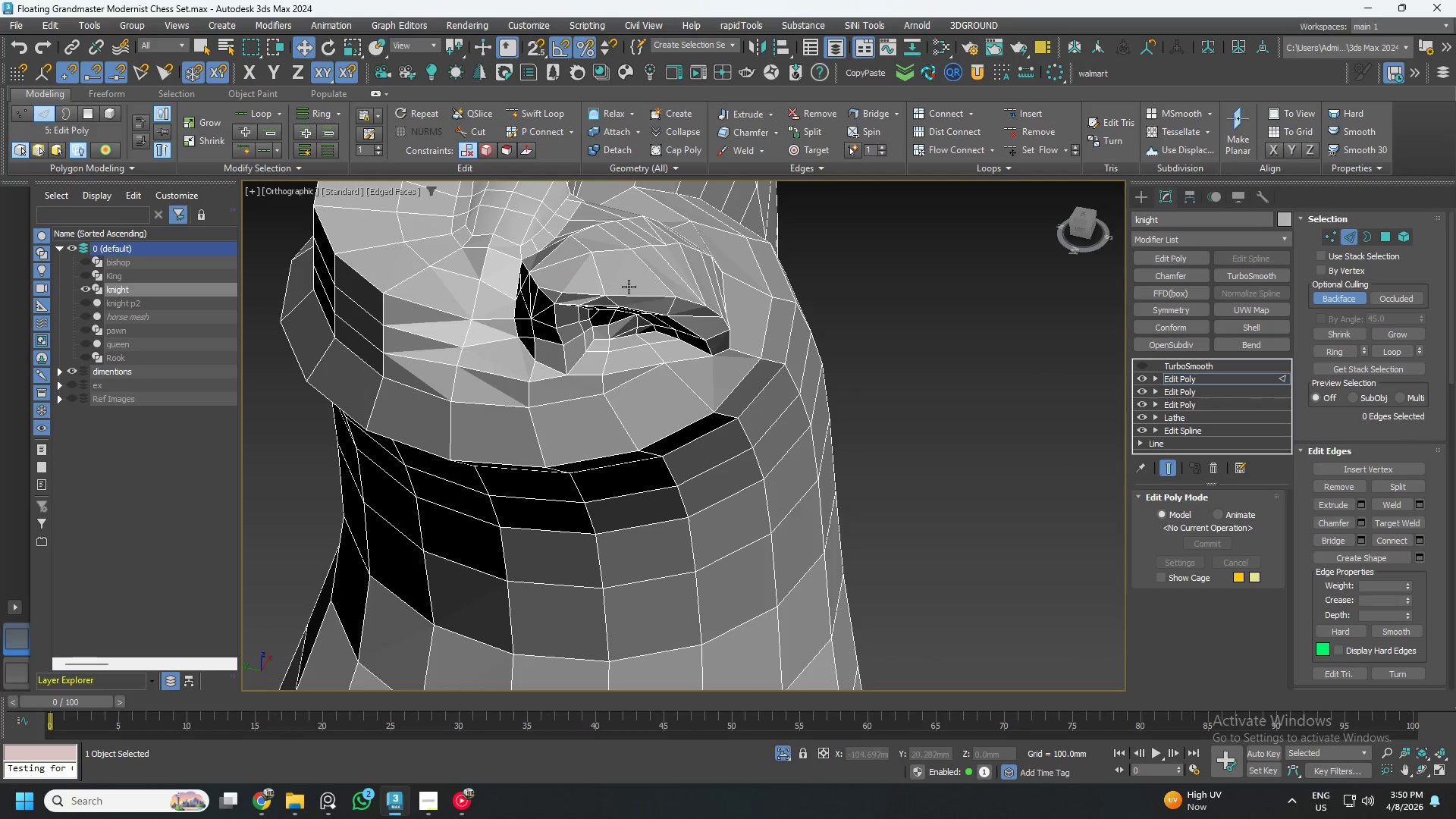 
scroll: coordinate [615, 278], scroll_direction: up, amount: 1.0
 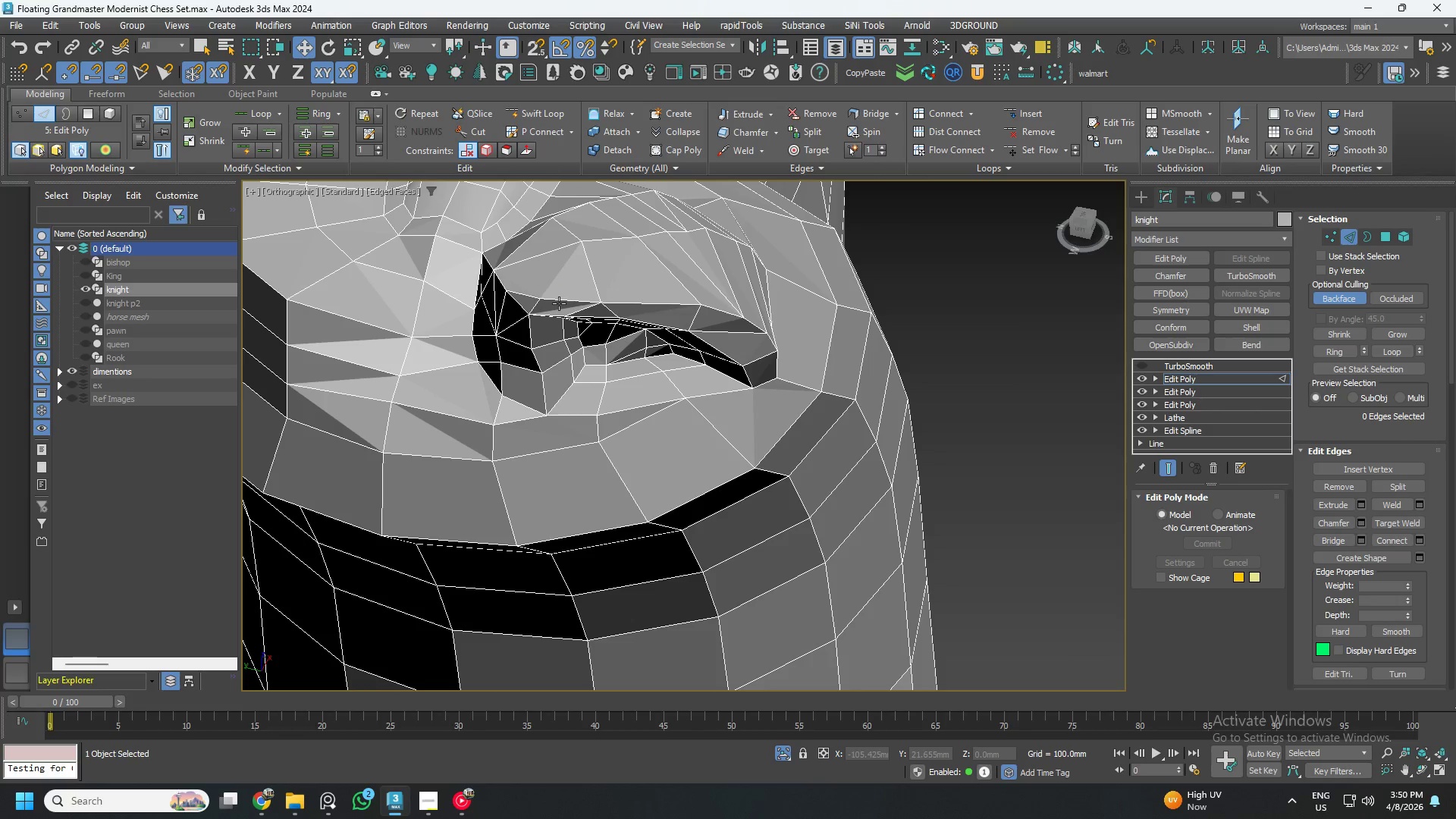 
left_click([559, 303])
 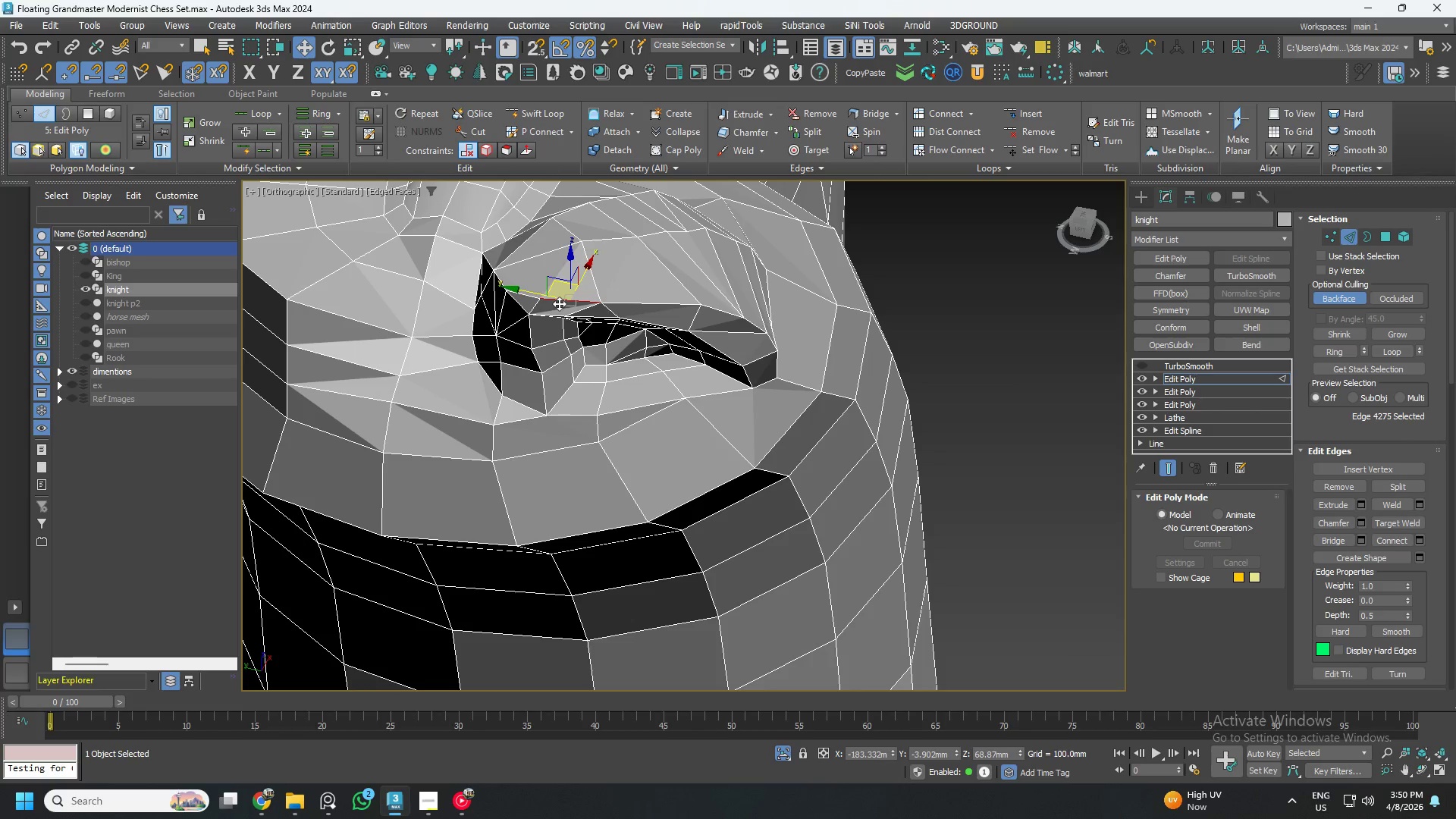 
hold_key(key=AltLeft, duration=0.72)
 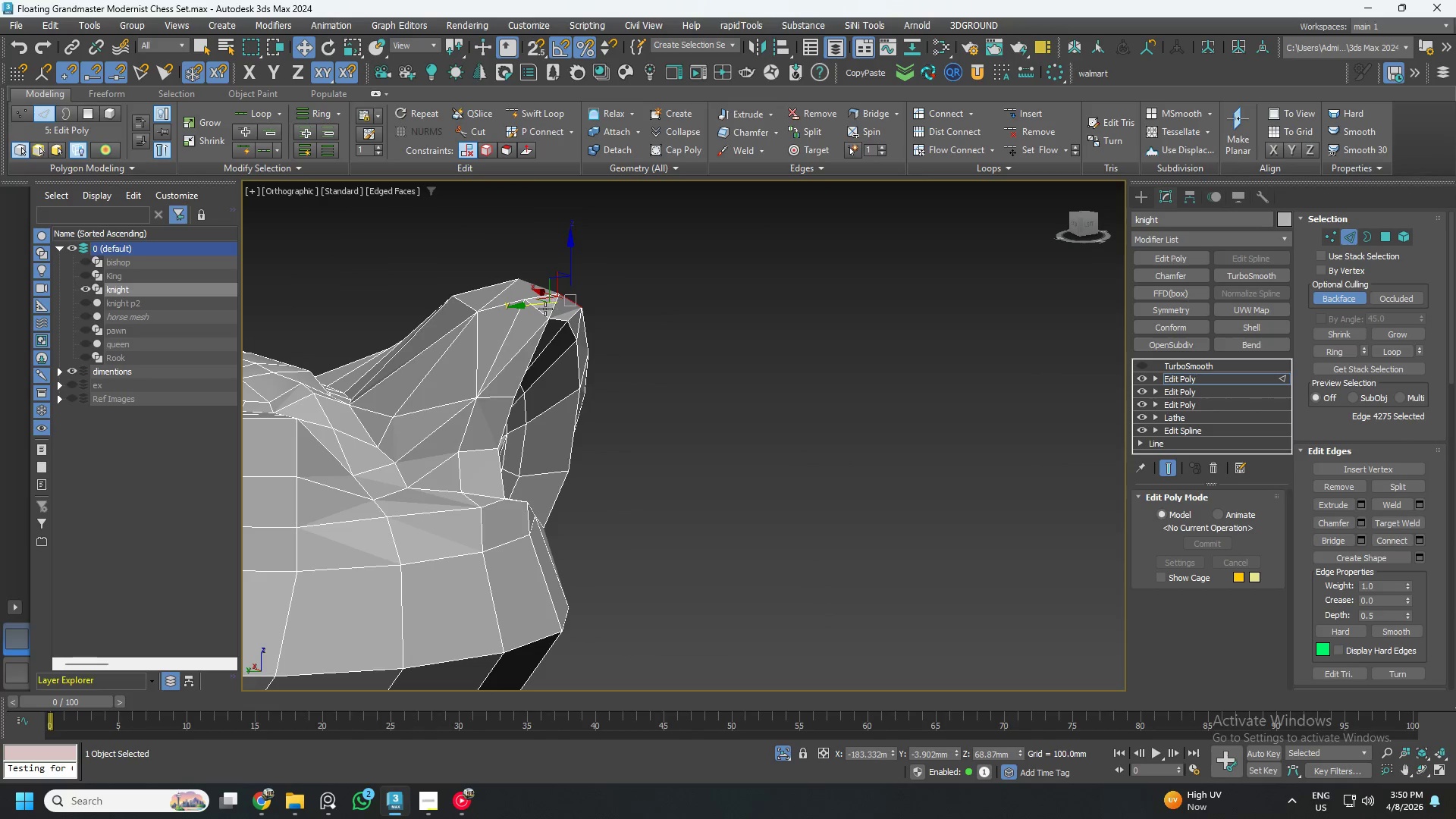 
hold_key(key=AltLeft, duration=0.55)
 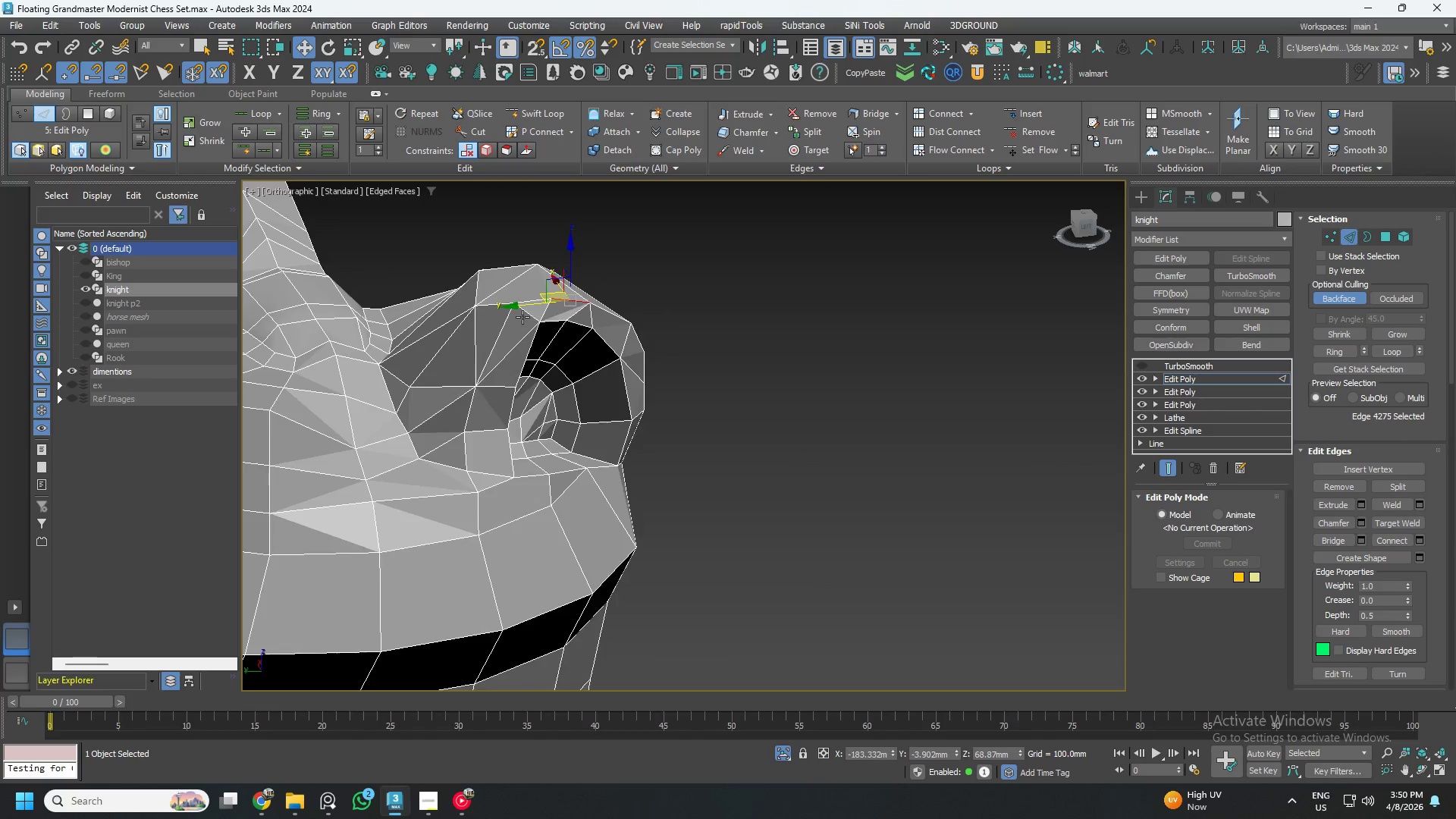 
scroll: coordinate [522, 316], scroll_direction: up, amount: 3.0
 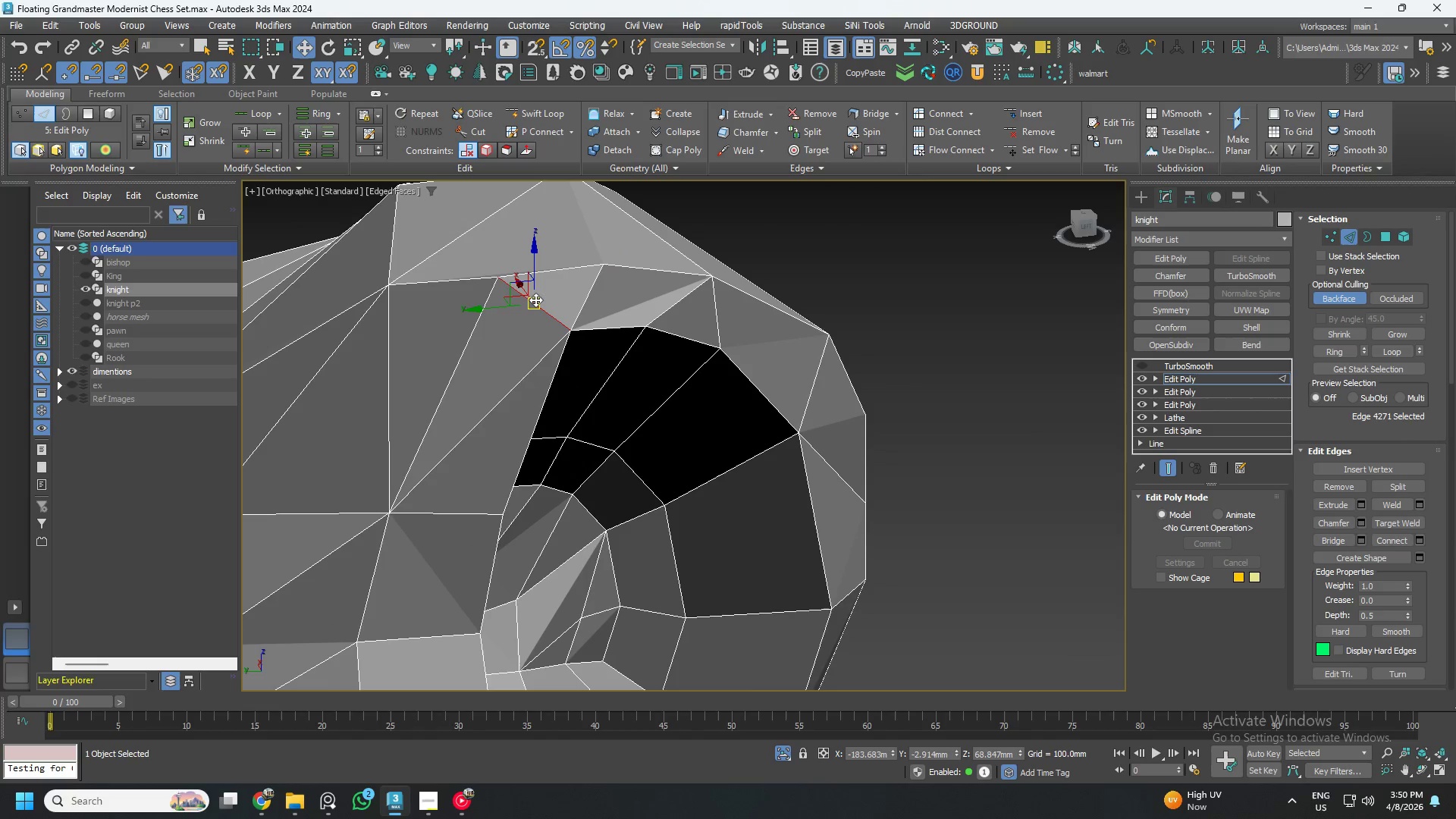 
key(Control+ControlLeft)
 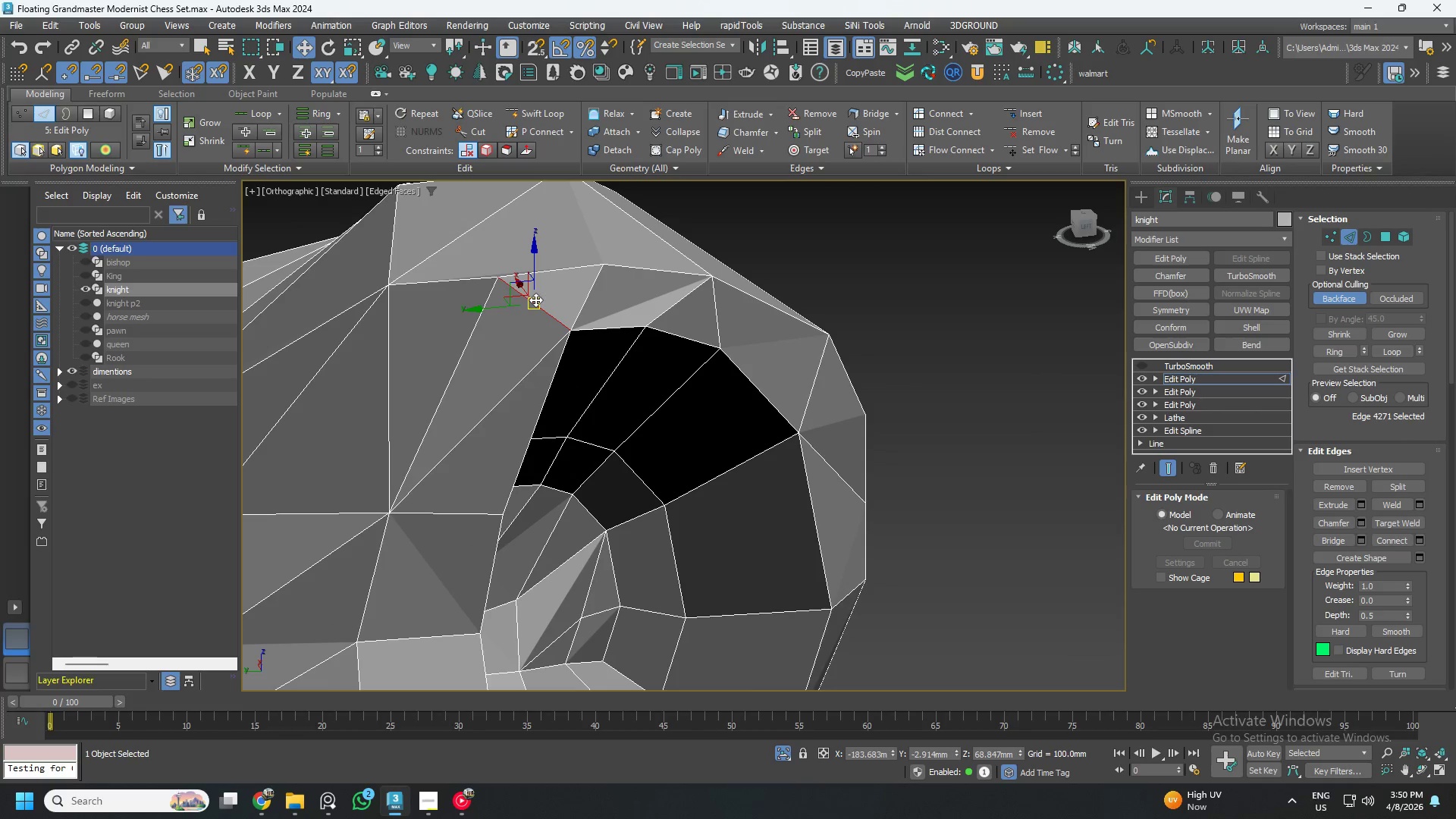 
key(Control+Backspace)
 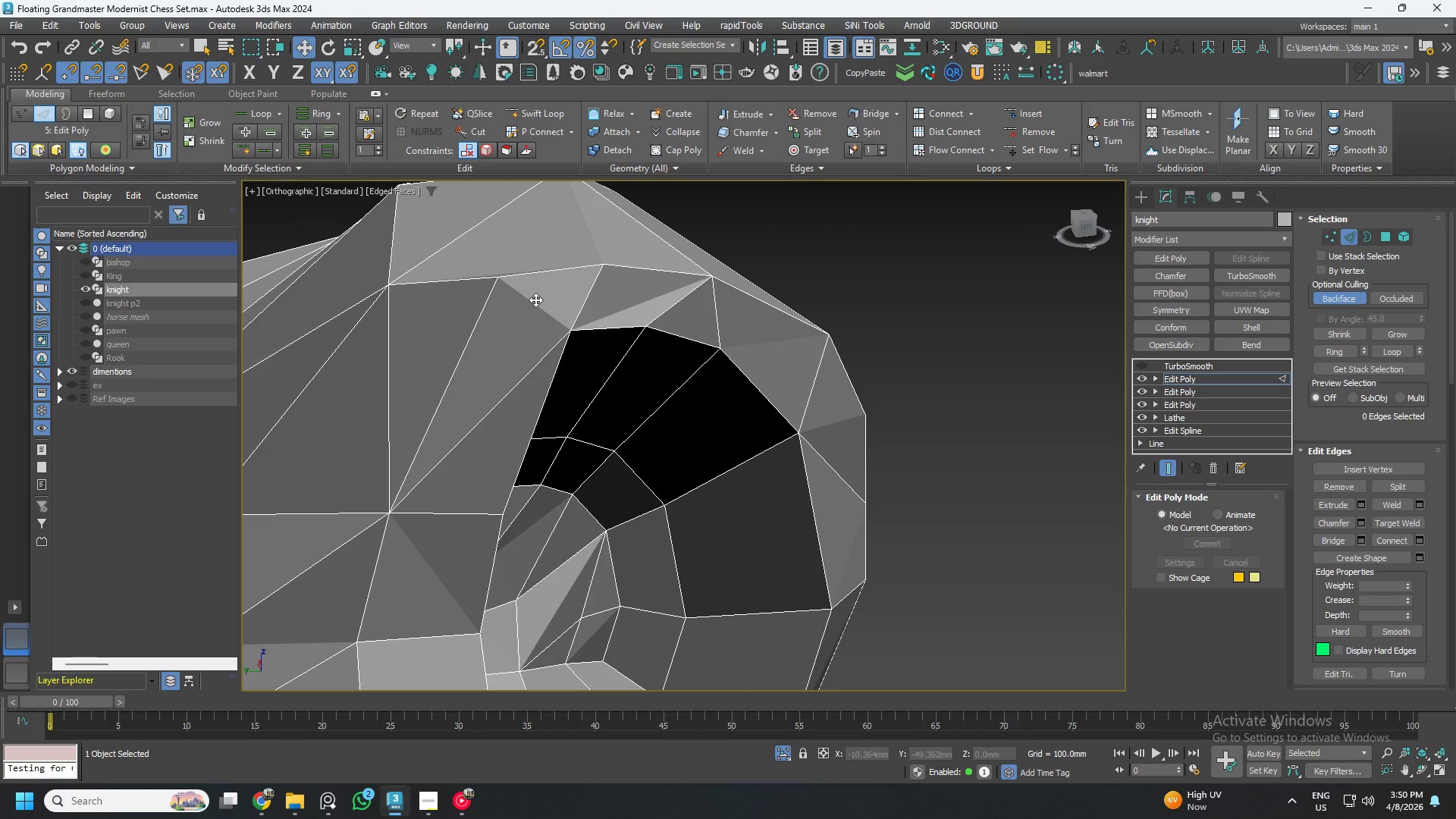 
hold_key(key=AltLeft, duration=0.55)
 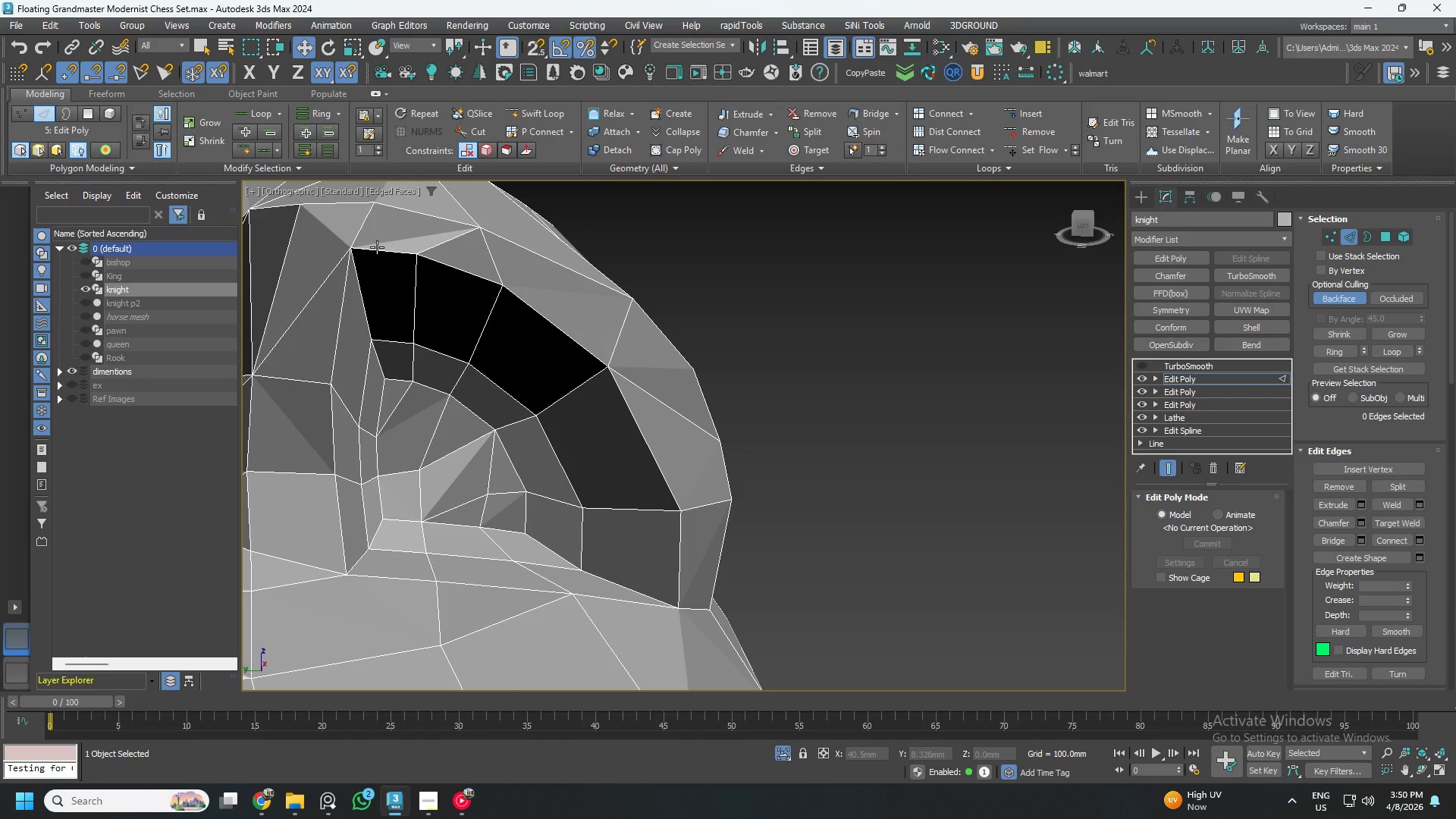 
scroll: coordinate [541, 321], scroll_direction: down, amount: 1.0
 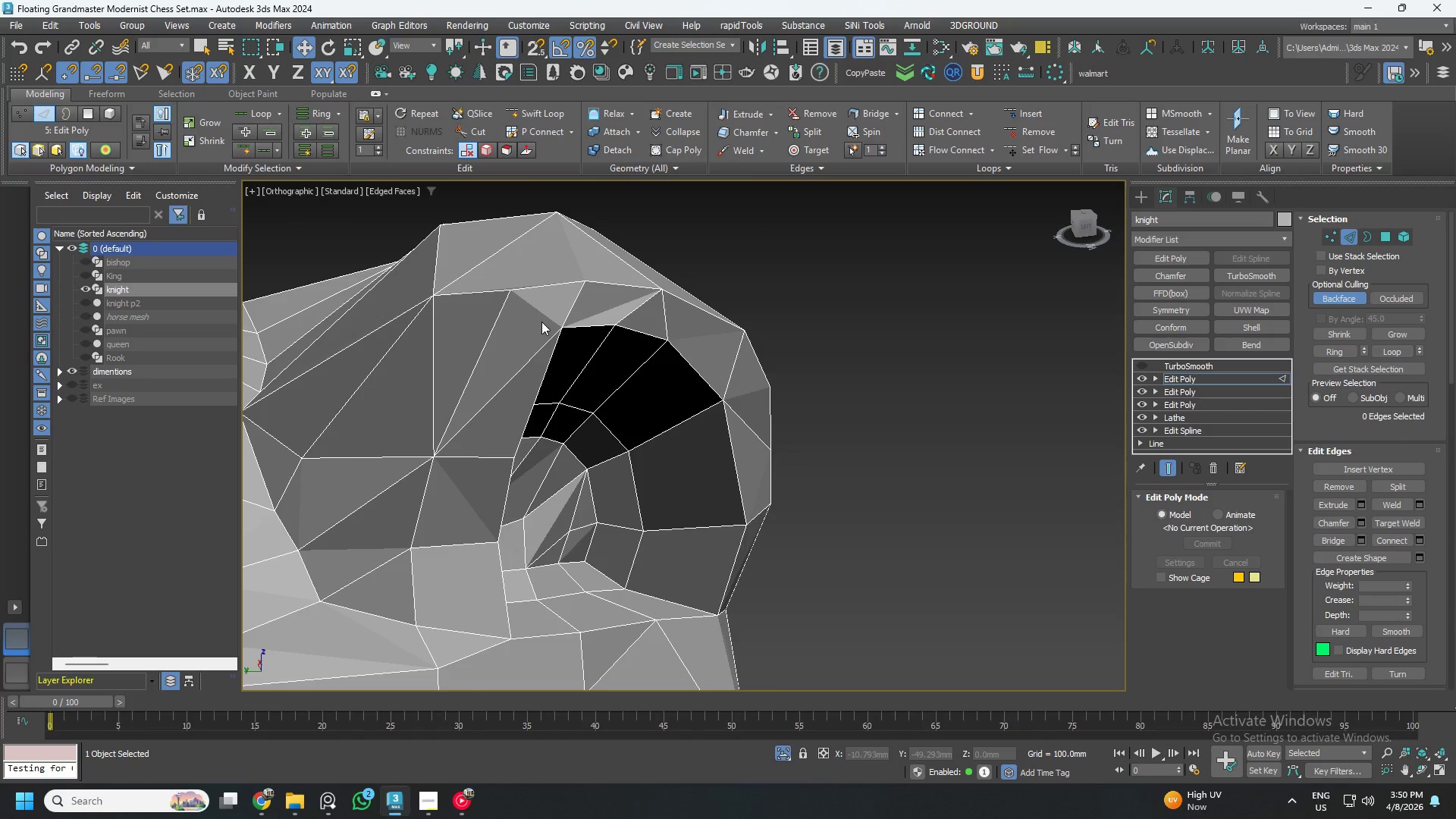 
hold_key(key=AltLeft, duration=1.52)
left_click([377, 247])
 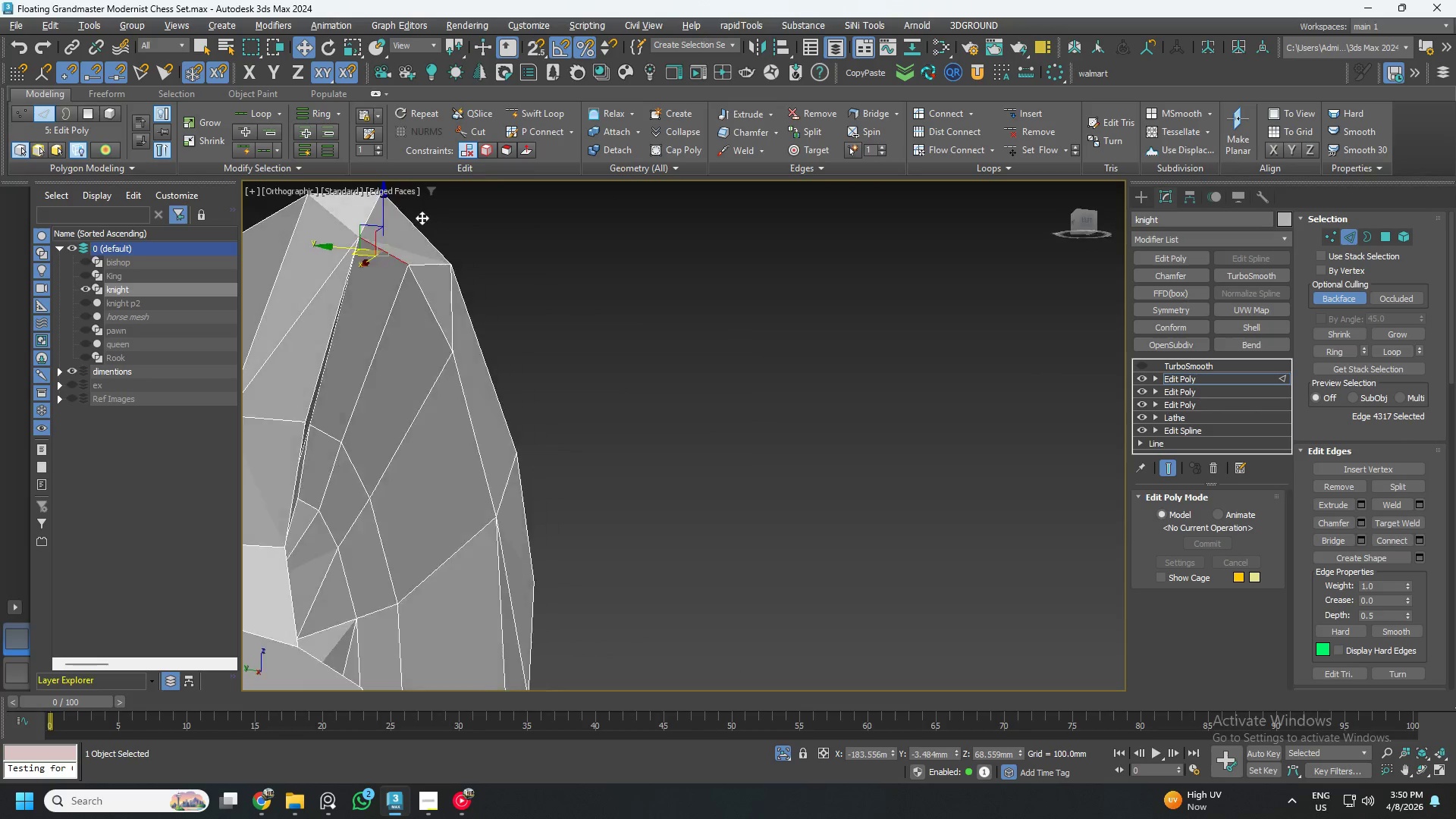 
hold_key(key=AltLeft, duration=0.45)
 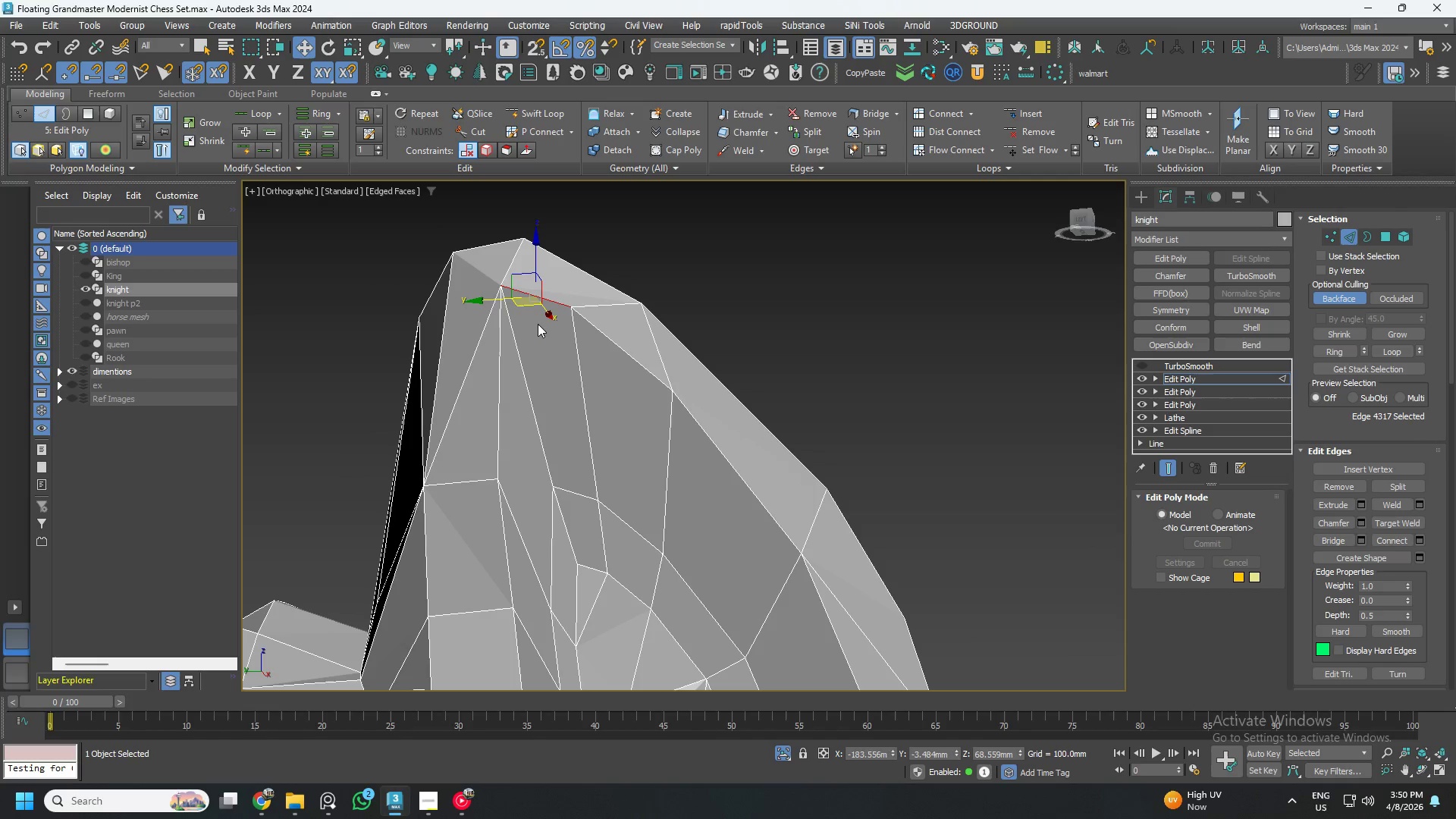 
hold_key(key=AltLeft, duration=1.26)
 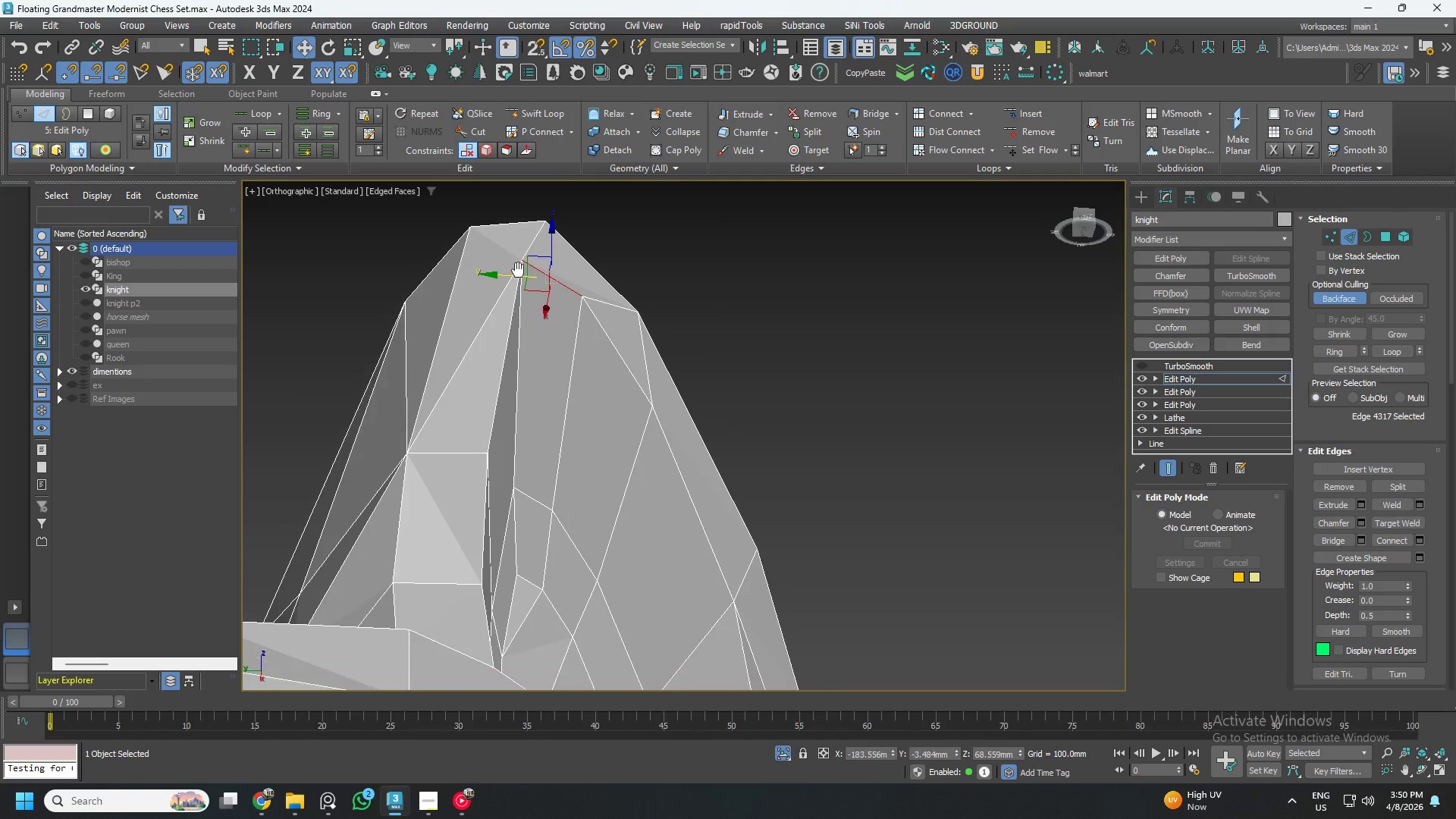 
hold_key(key=AltLeft, duration=0.84)
 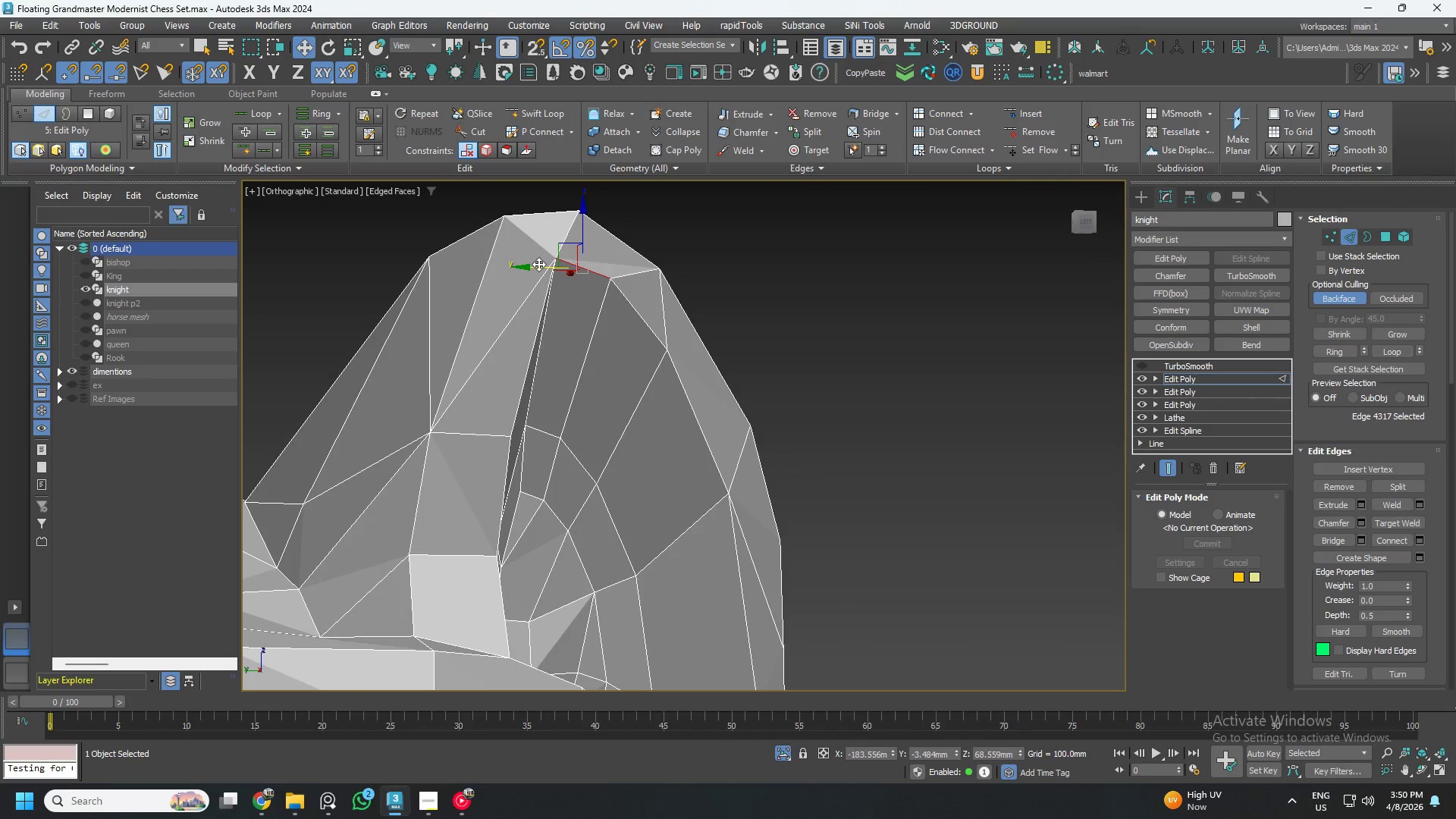 
key(Control+Z)
 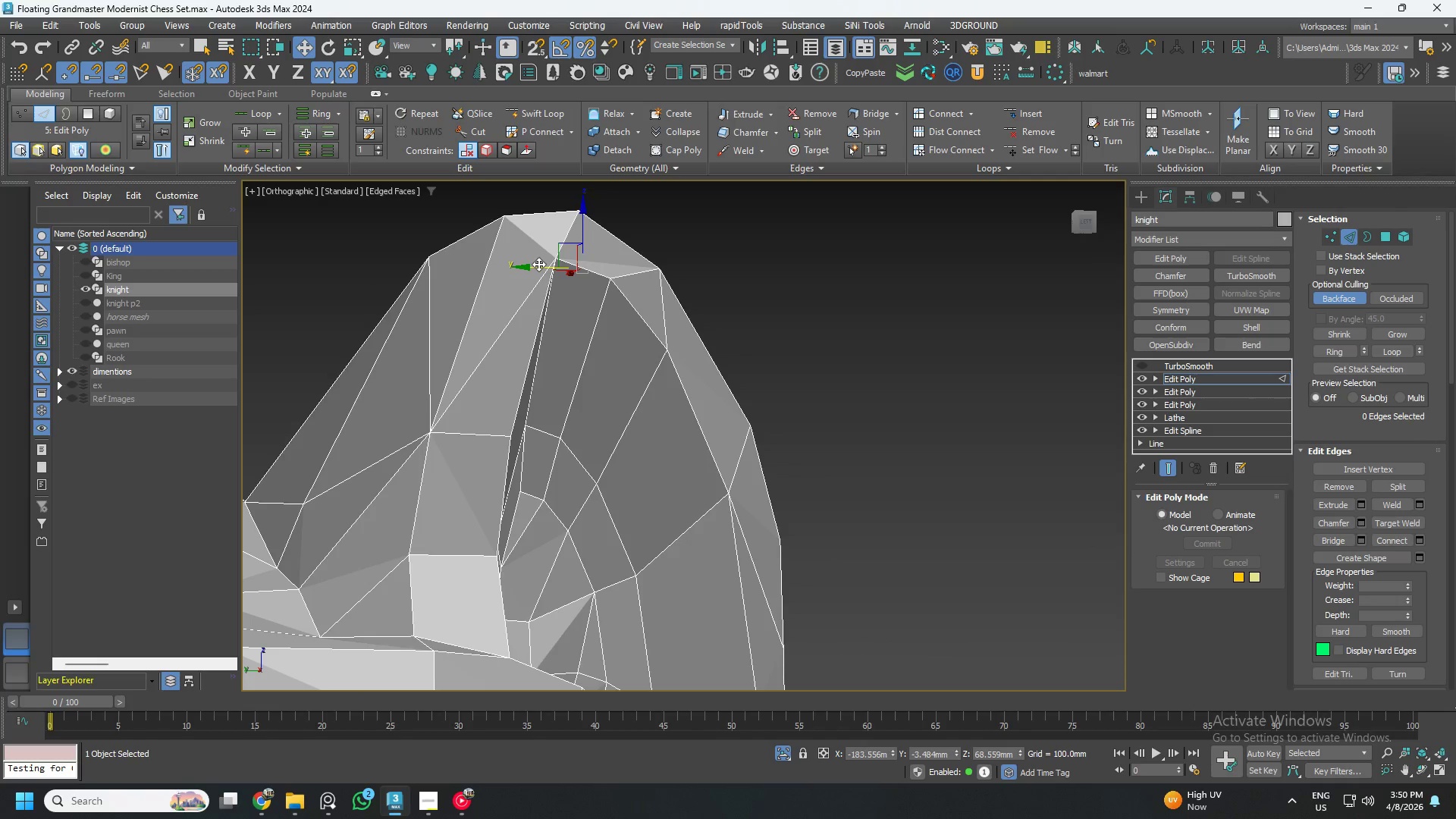 
key(Control+Z)
 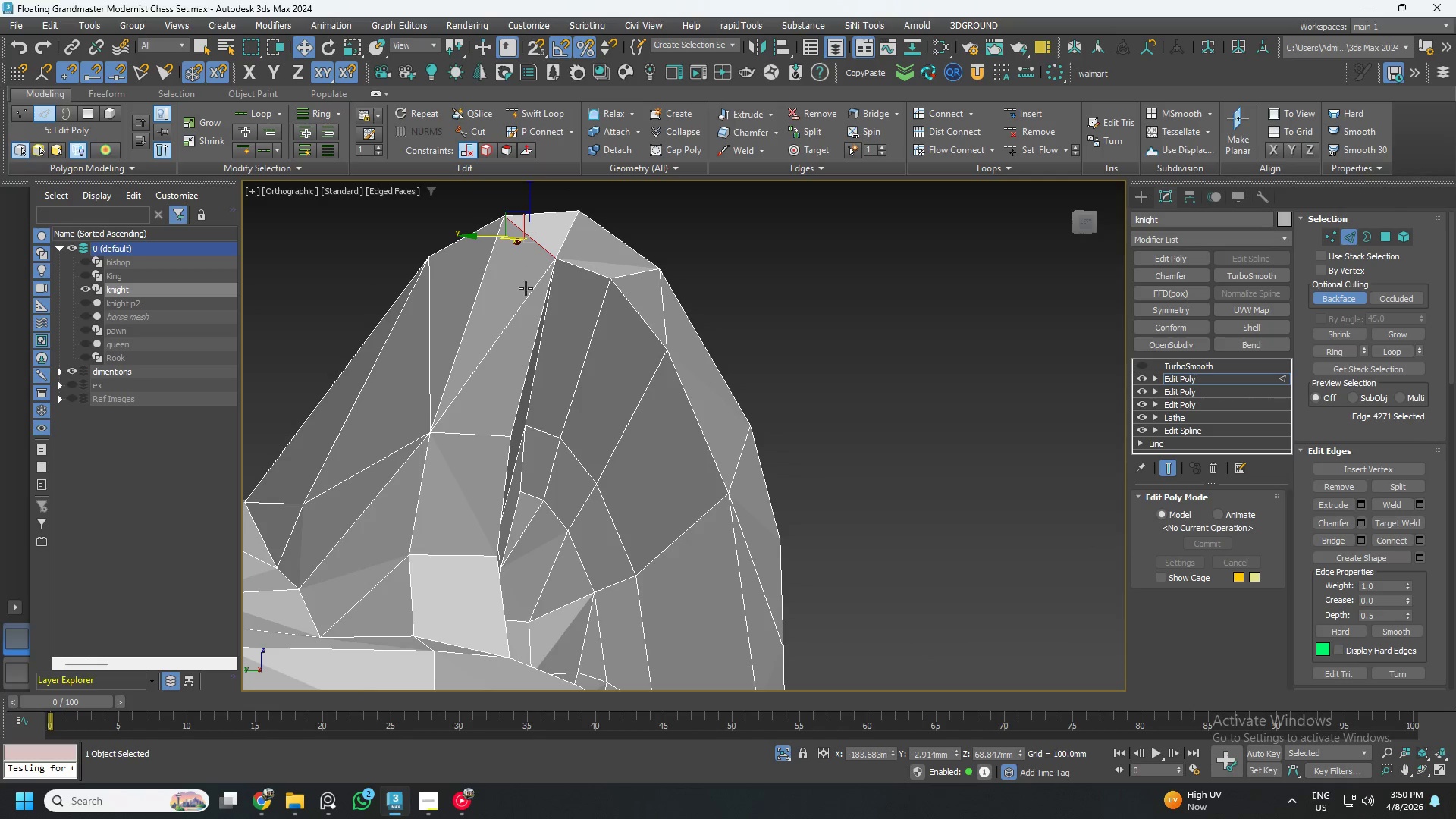 
left_click([526, 290])
 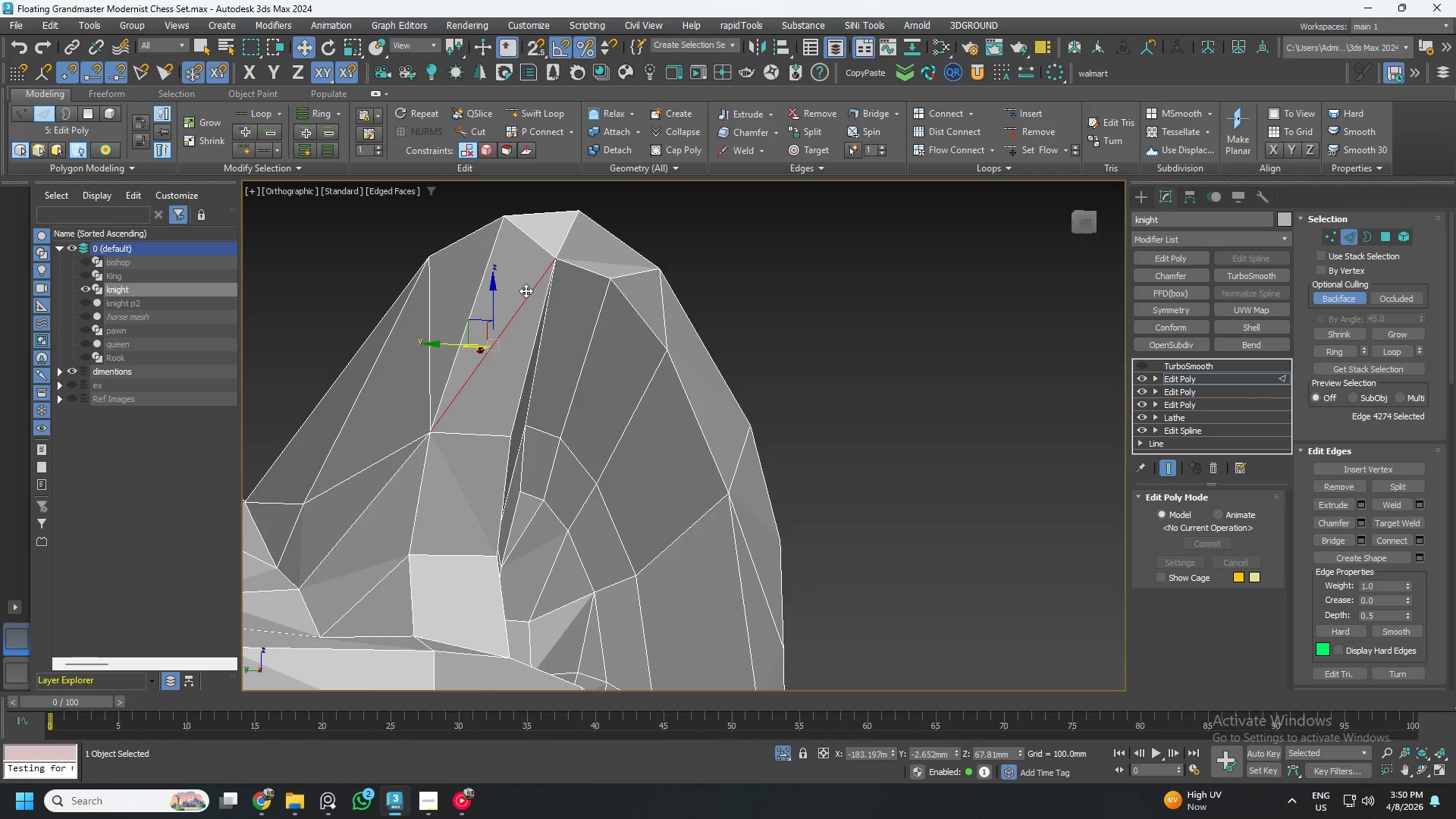 
key(Control+ControlLeft)
 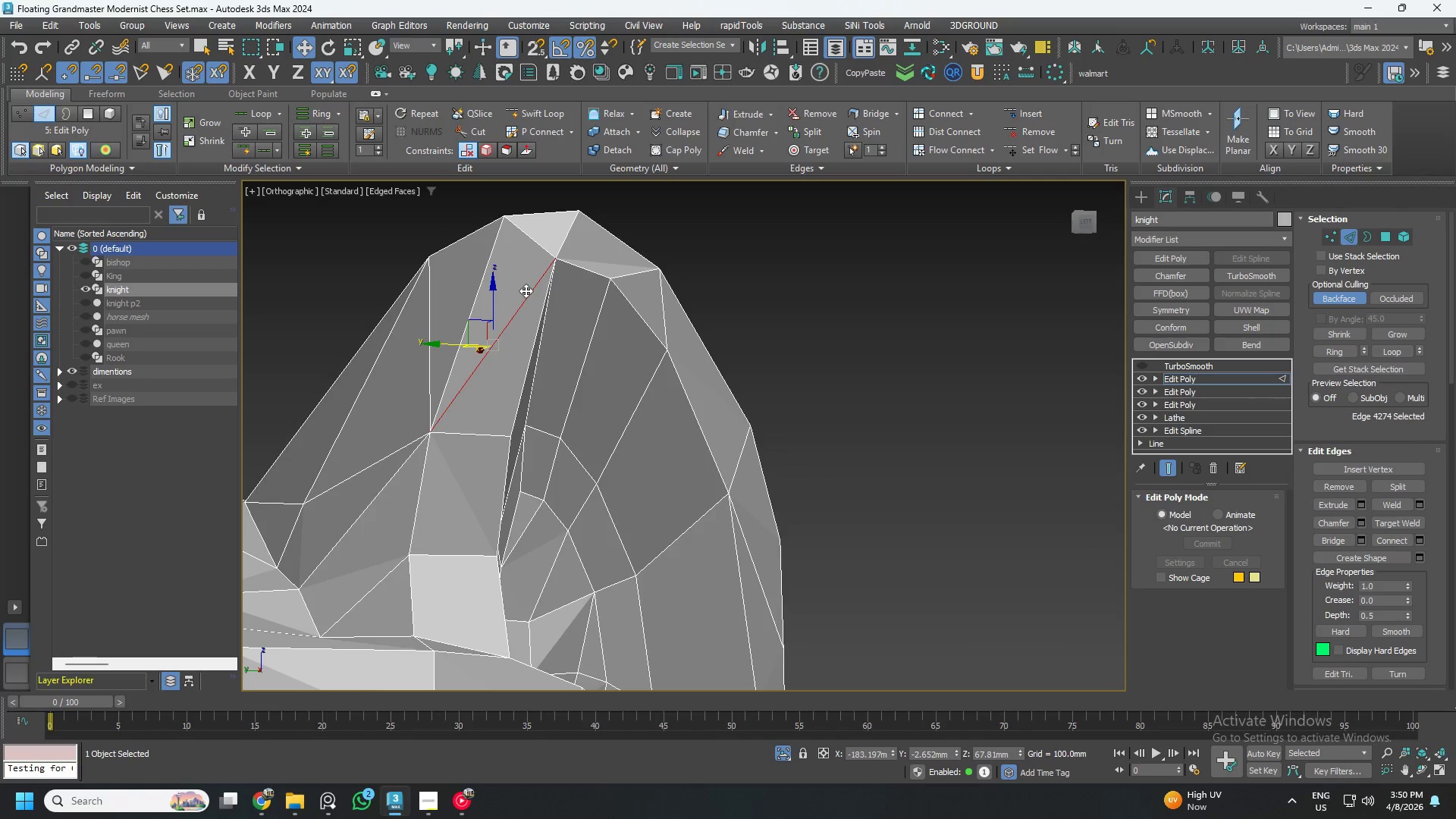 
key(Control+Backspace)
 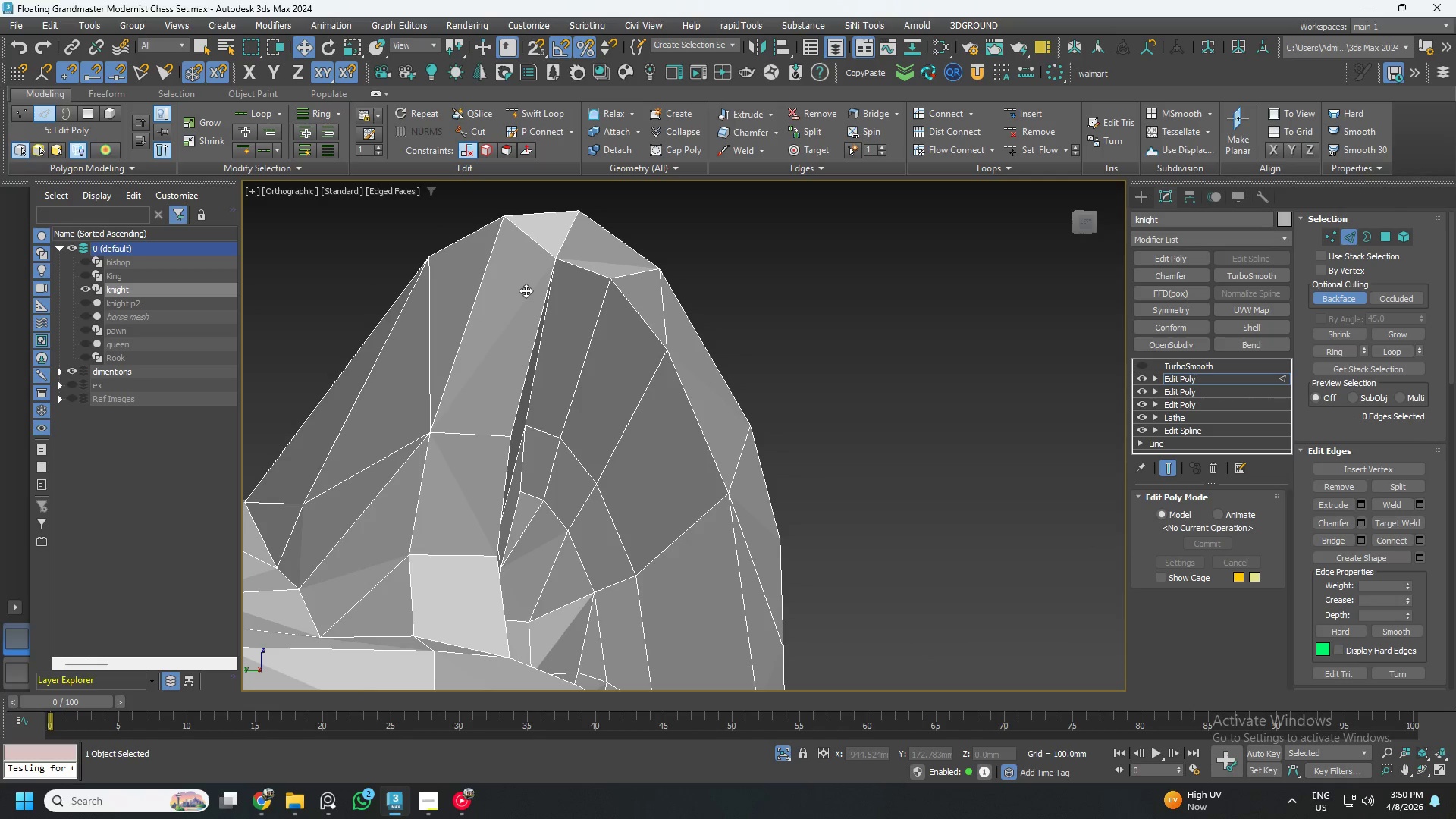 
hold_key(key=AltLeft, duration=0.53)
scroll: coordinate [530, 289], scroll_direction: none, amount: 0.0
 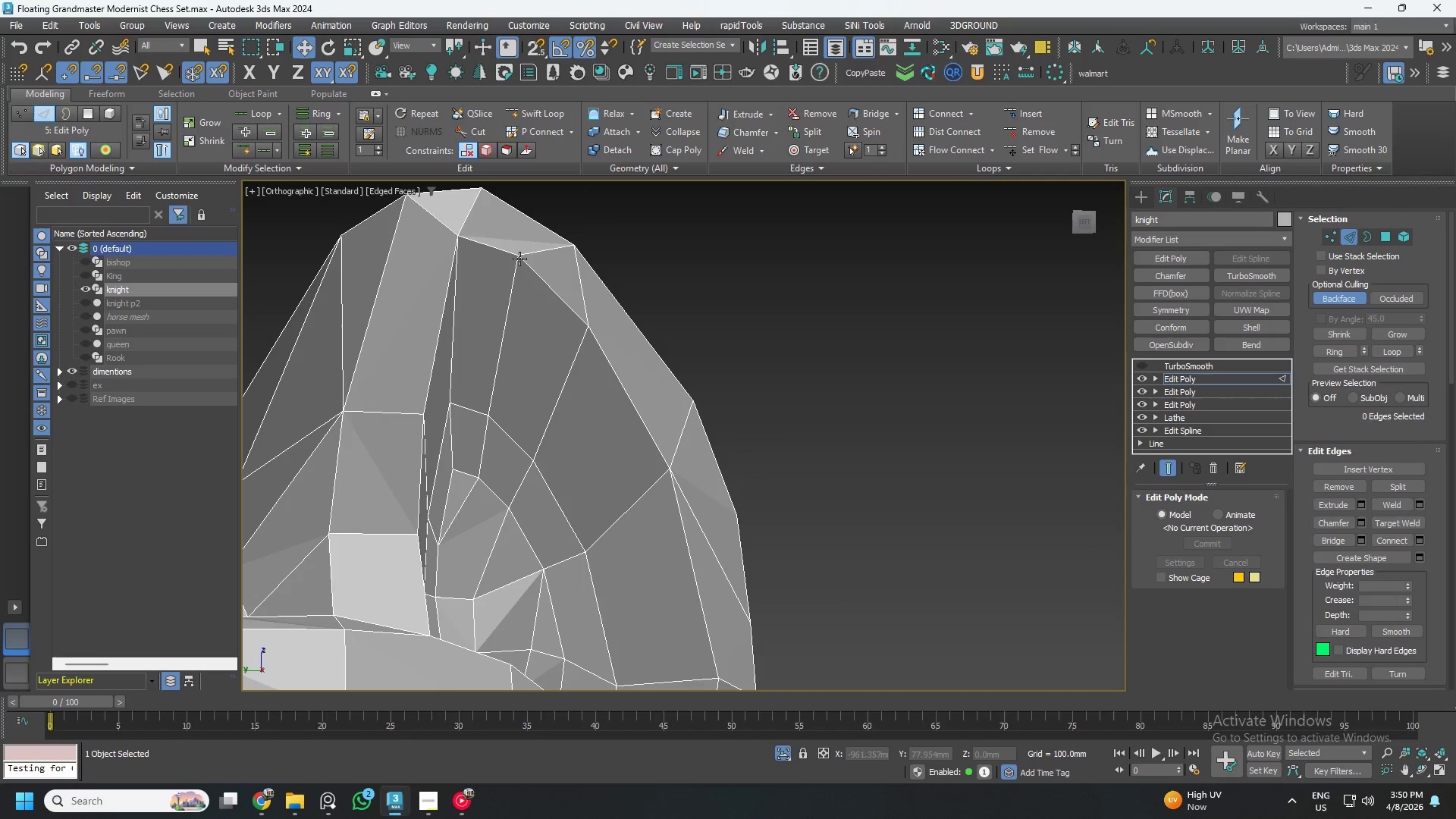 
left_click([519, 254])
 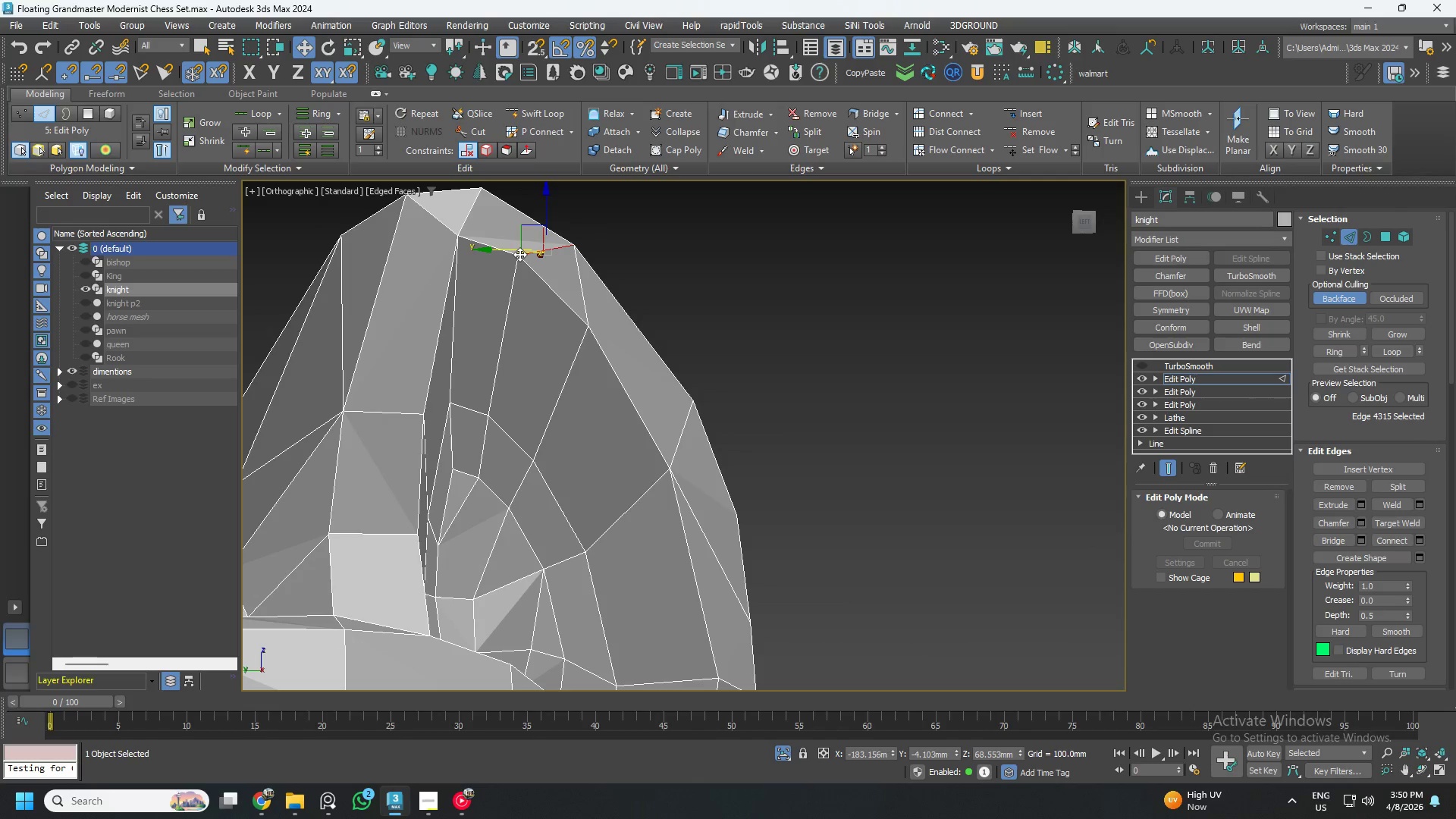 
hold_key(key=AltLeft, duration=1.5)
 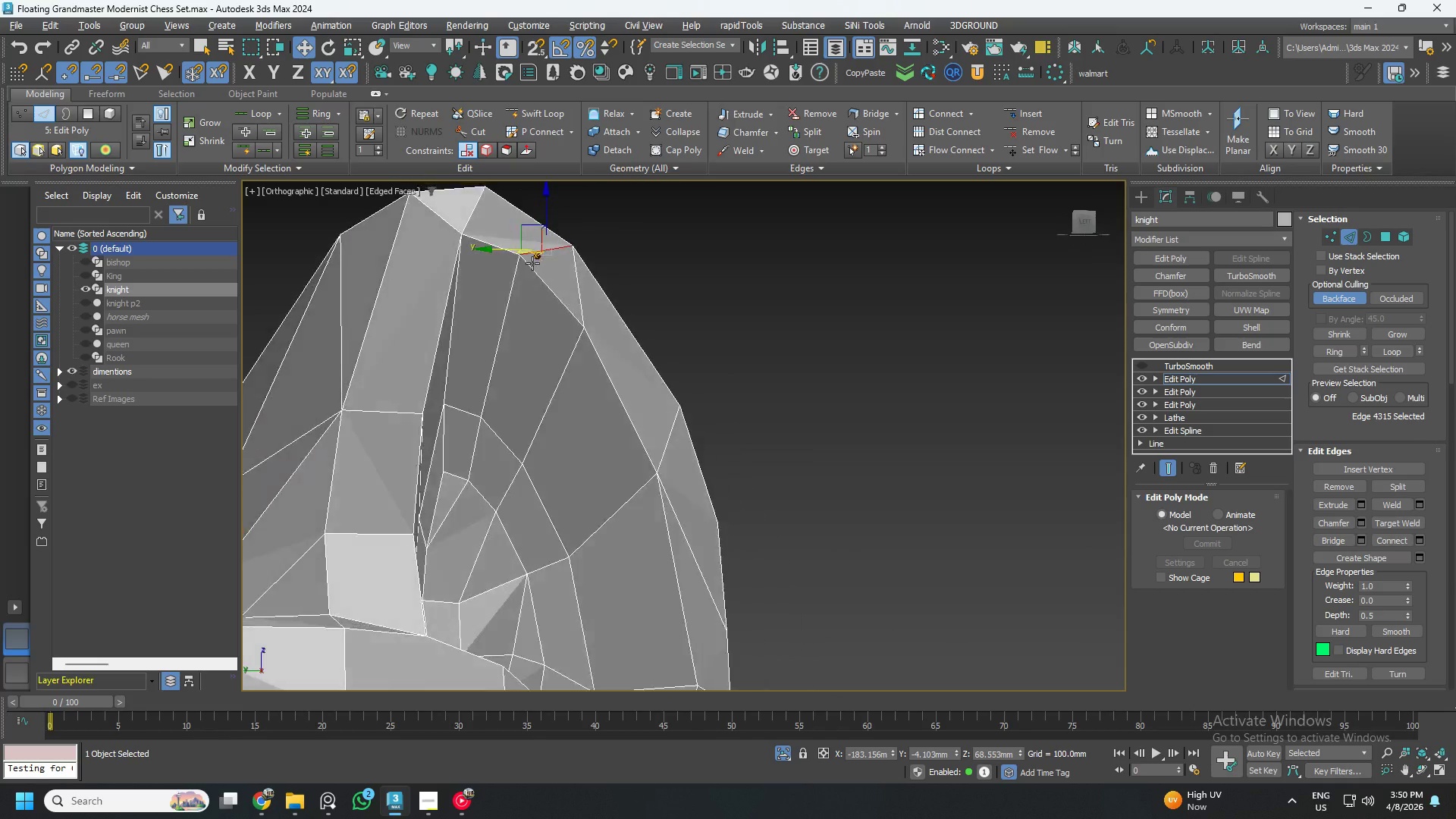 
hold_key(key=AltLeft, duration=1.5)
 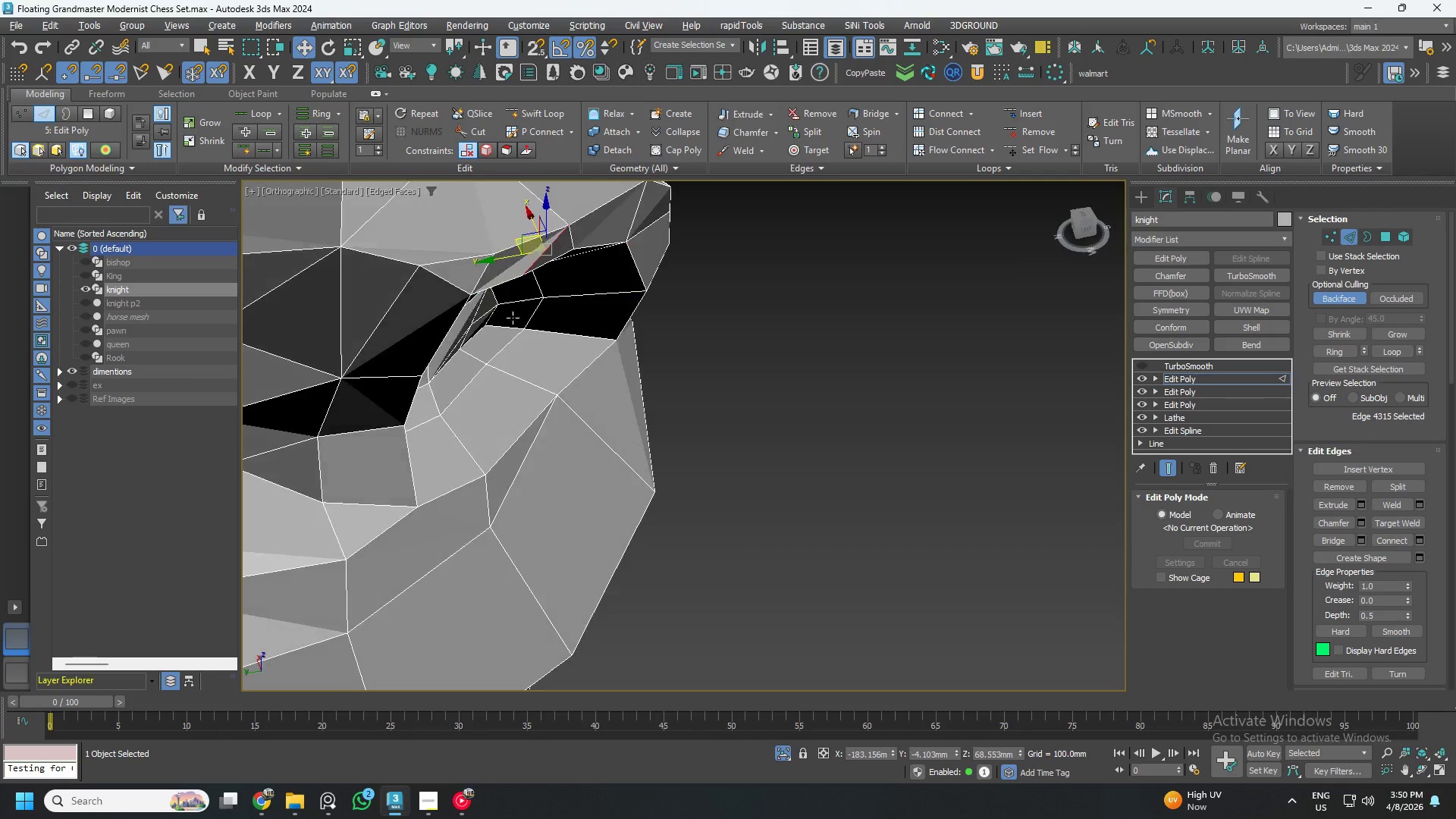 
hold_key(key=AltLeft, duration=0.61)
 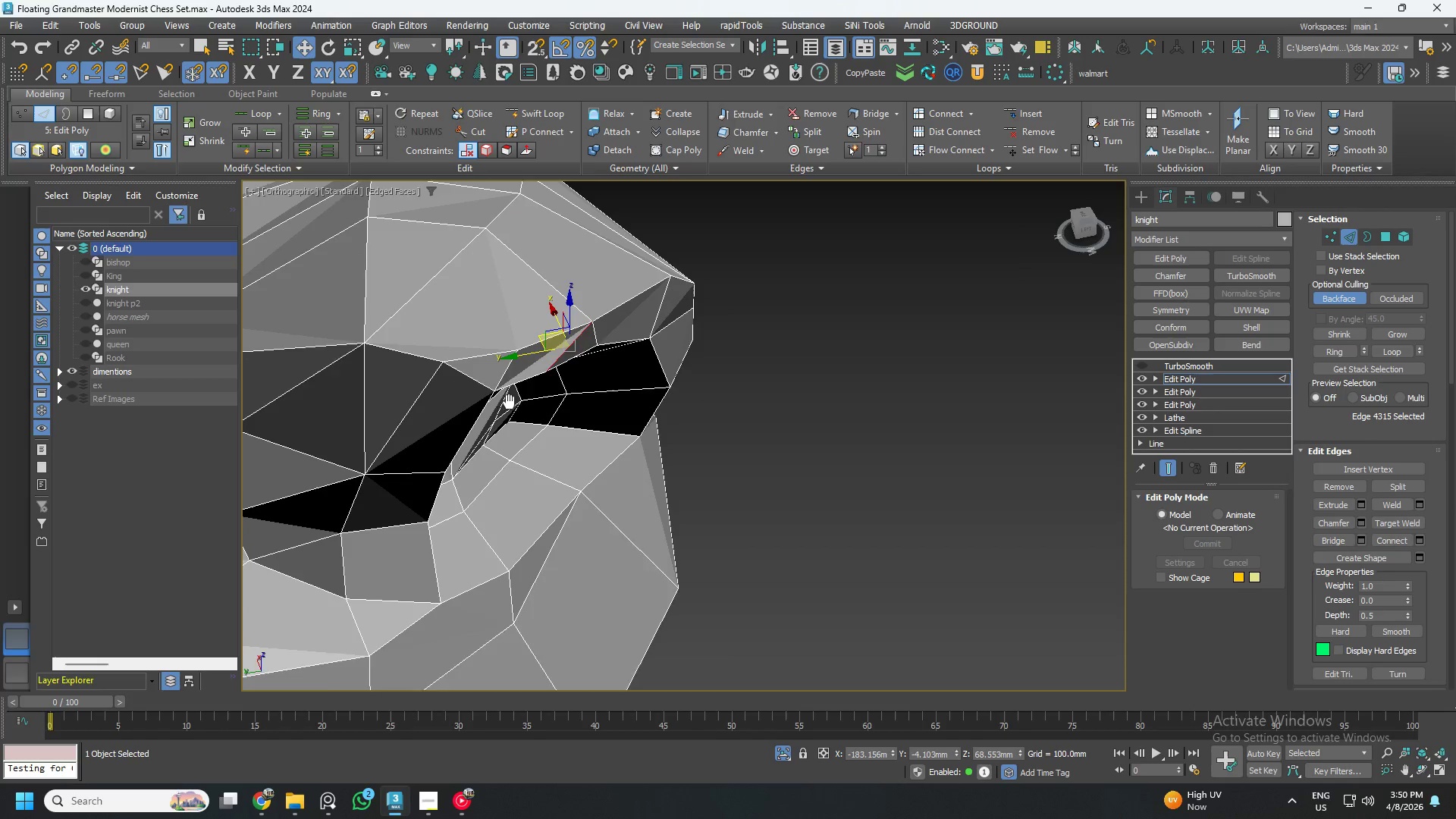 
hold_key(key=AltLeft, duration=1.51)
 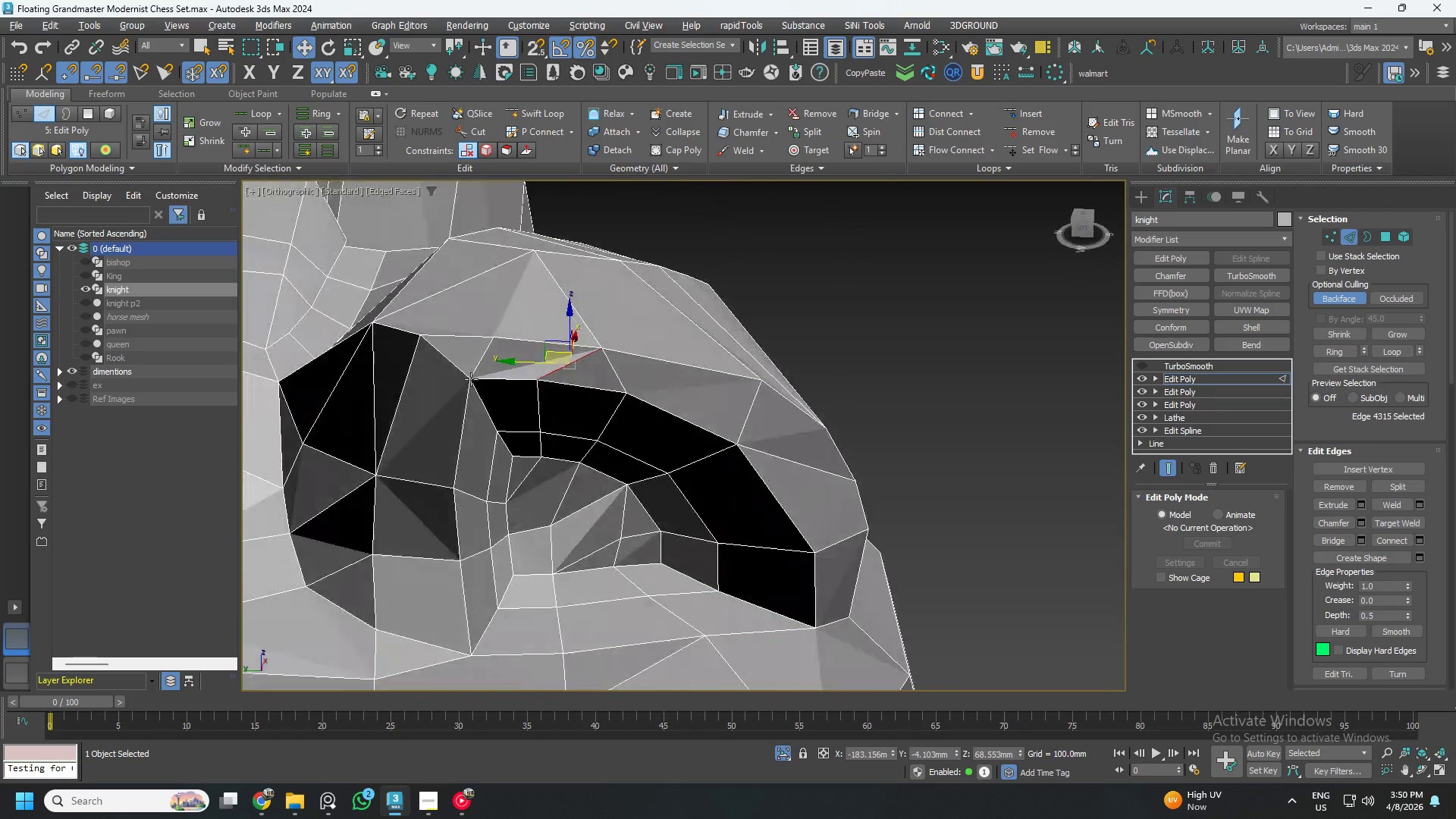 
hold_key(key=AltLeft, duration=1.5)
 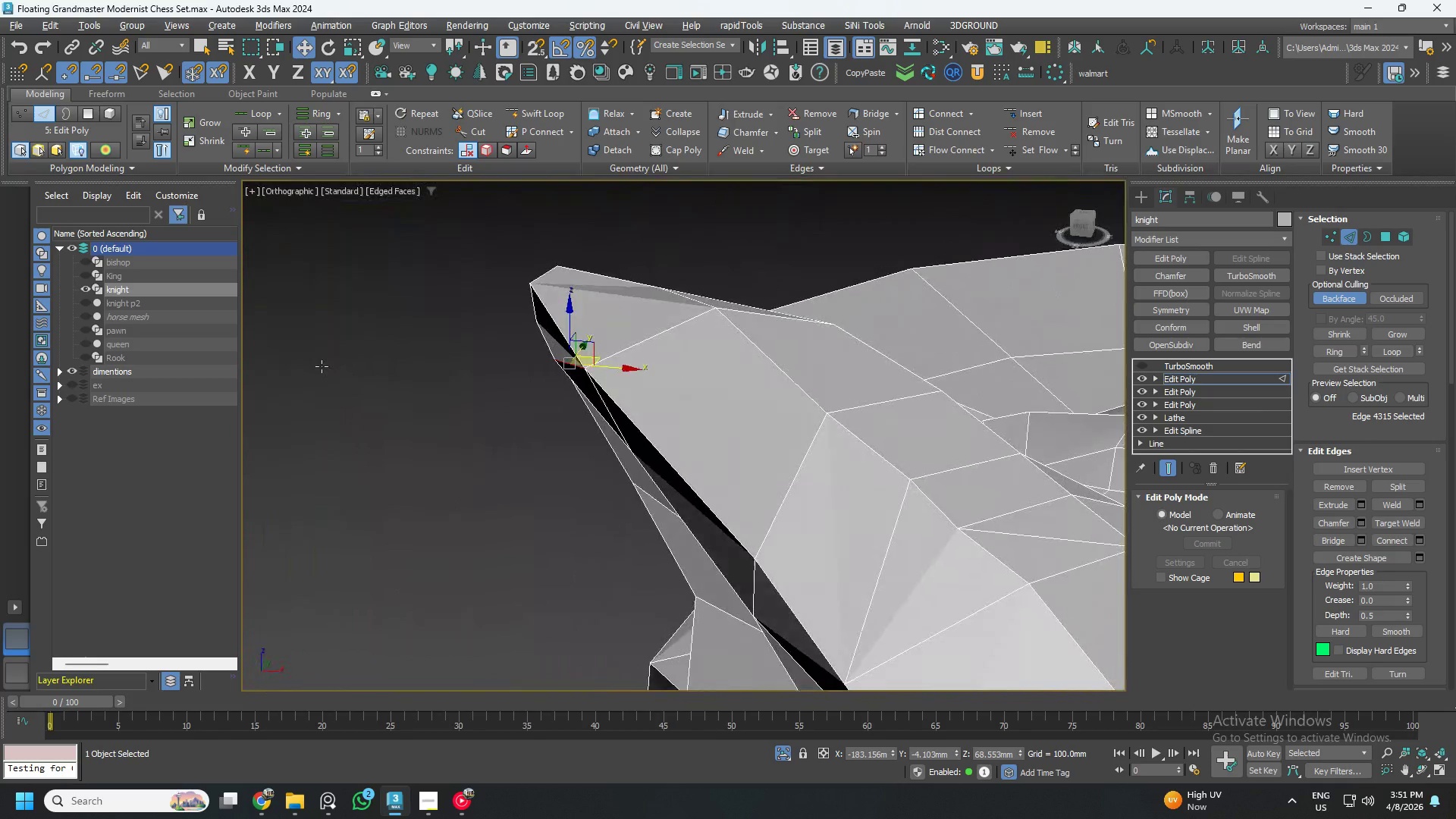 
hold_key(key=AltLeft, duration=1.52)
 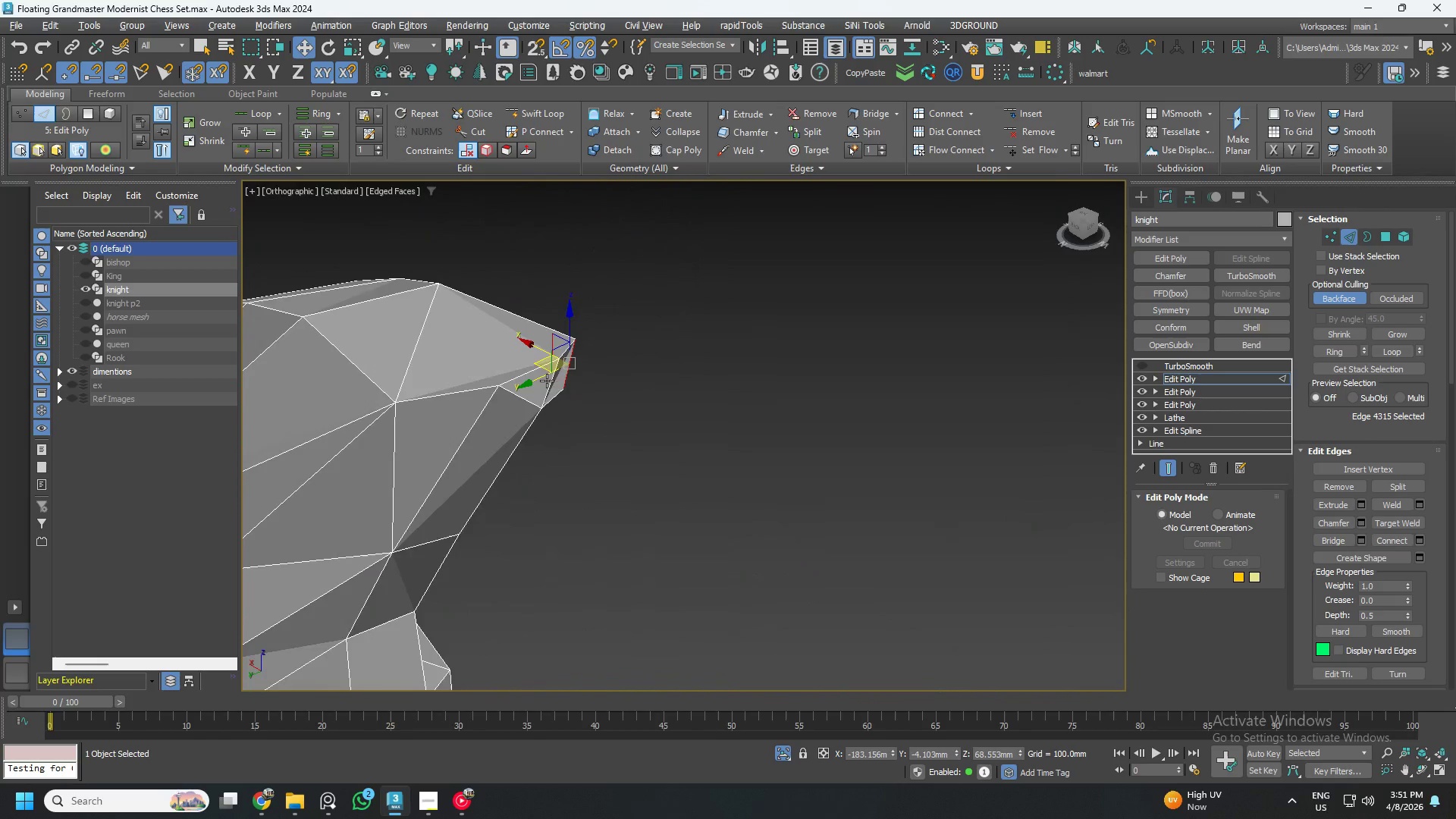 
hold_key(key=AltLeft, duration=1.5)
 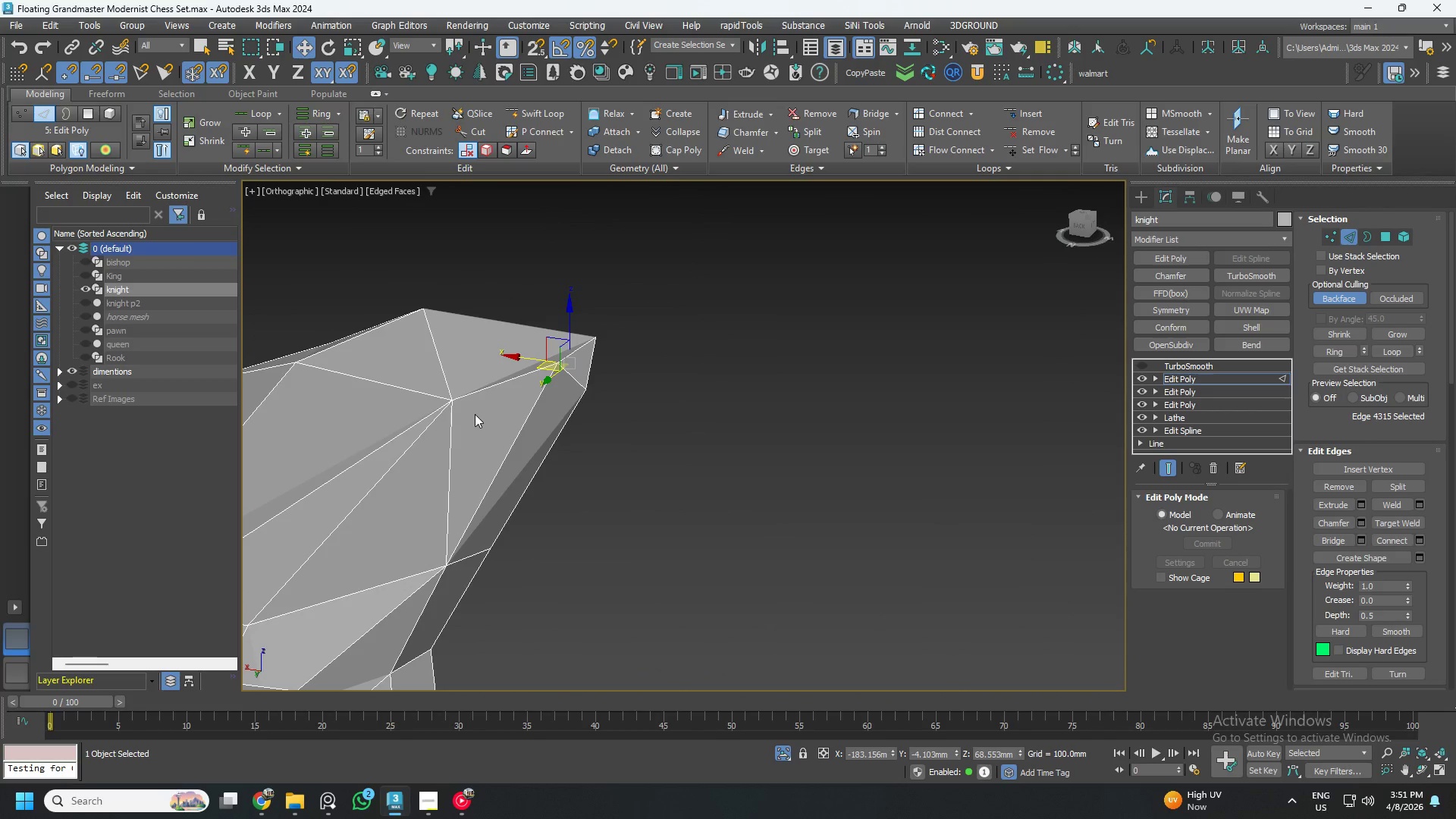 
hold_key(key=AltLeft, duration=0.31)
 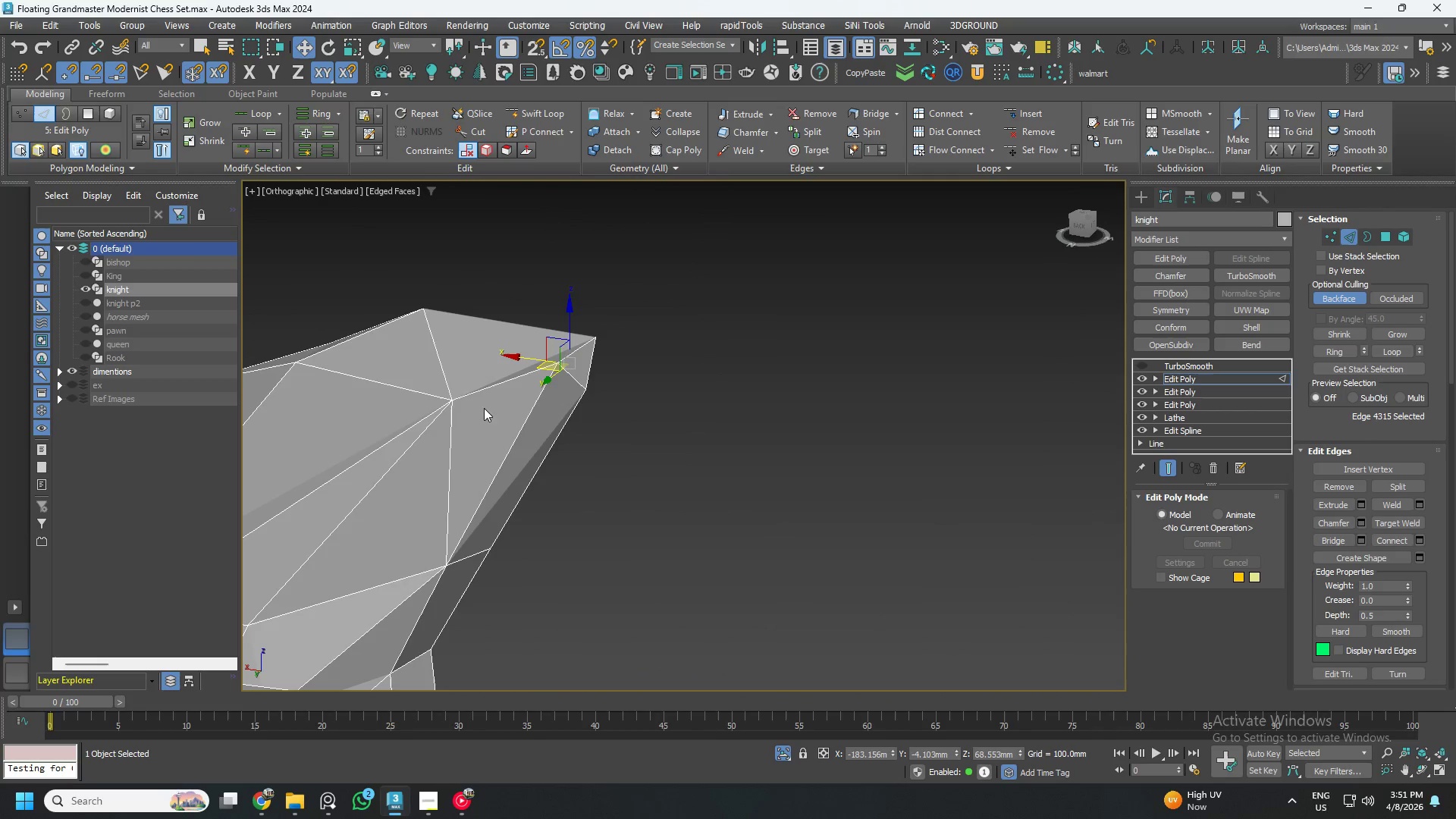 
hold_key(key=AltLeft, duration=0.69)
 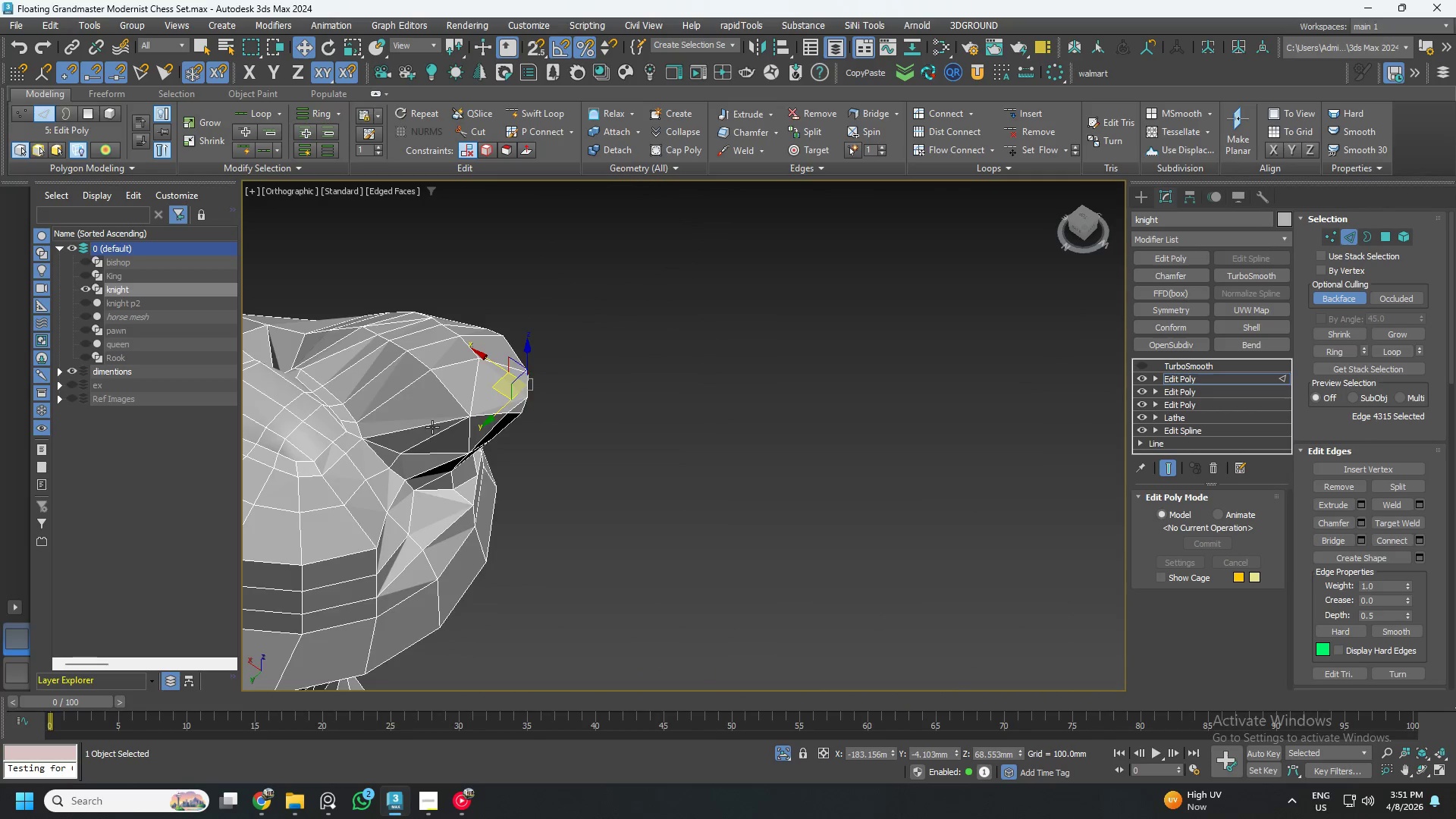 
scroll: coordinate [504, 396], scroll_direction: down, amount: 3.0
 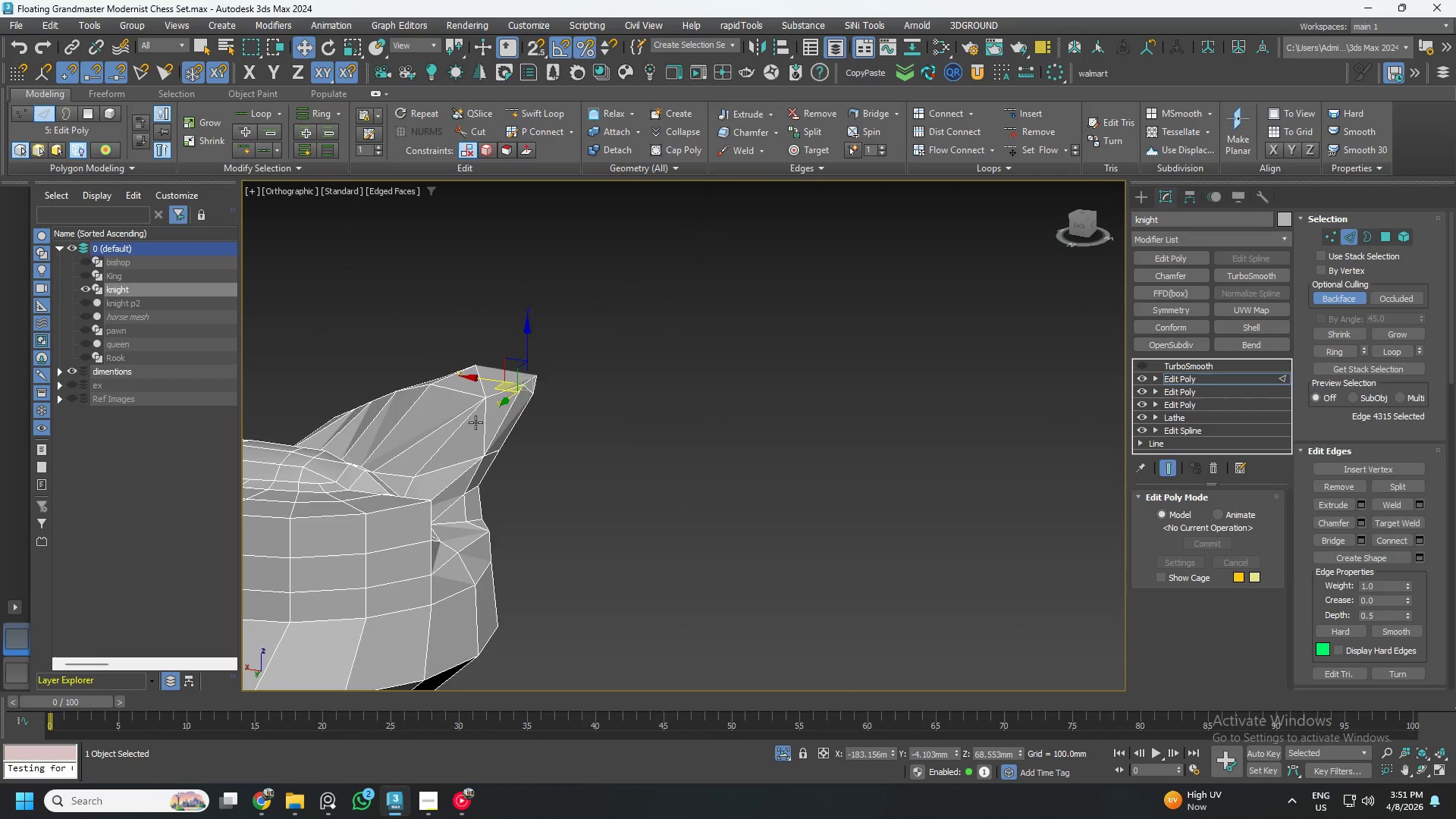 
scroll: coordinate [444, 416], scroll_direction: up, amount: 3.0
 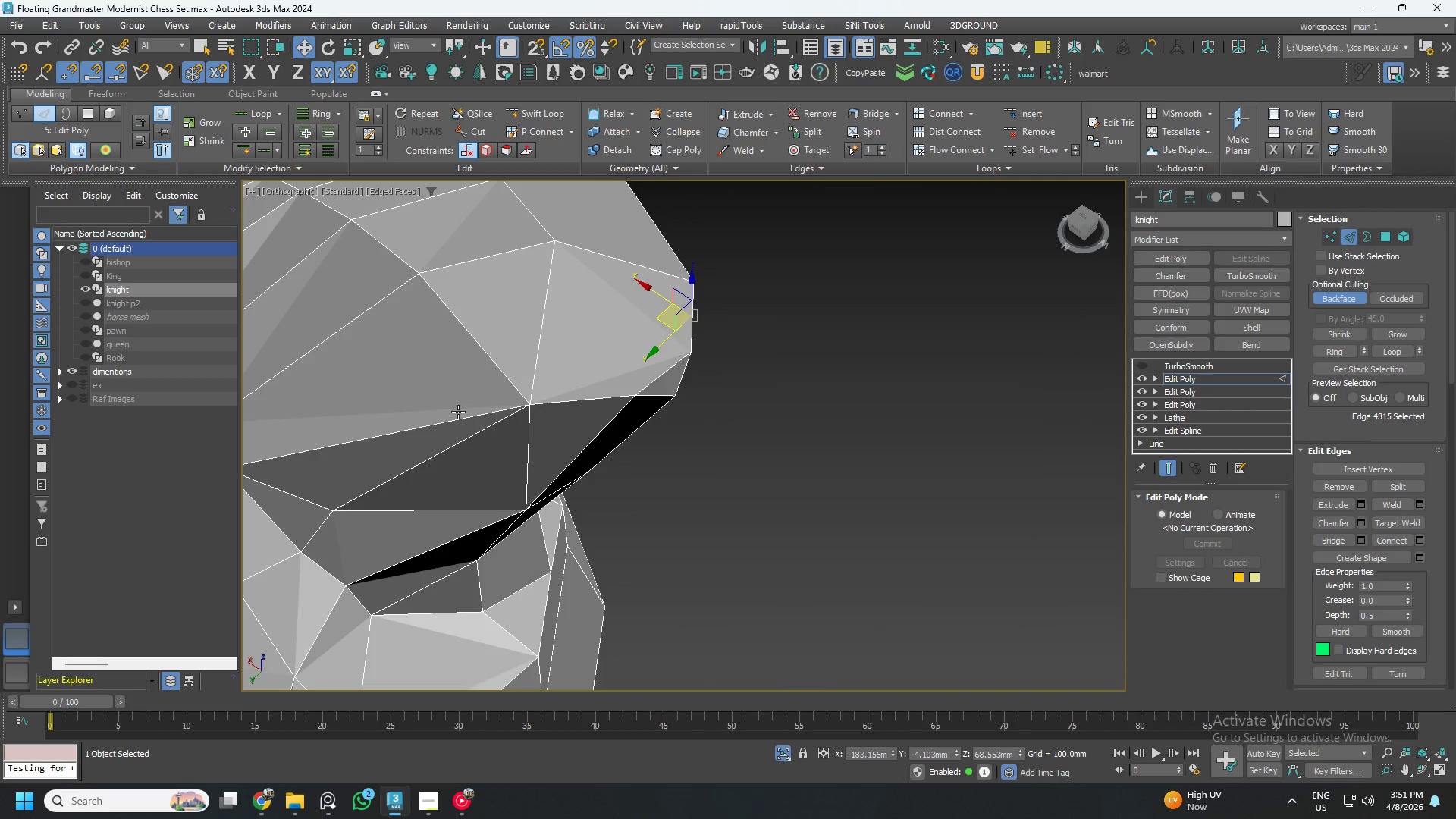 
scroll: coordinate [469, 410], scroll_direction: down, amount: 1.0
 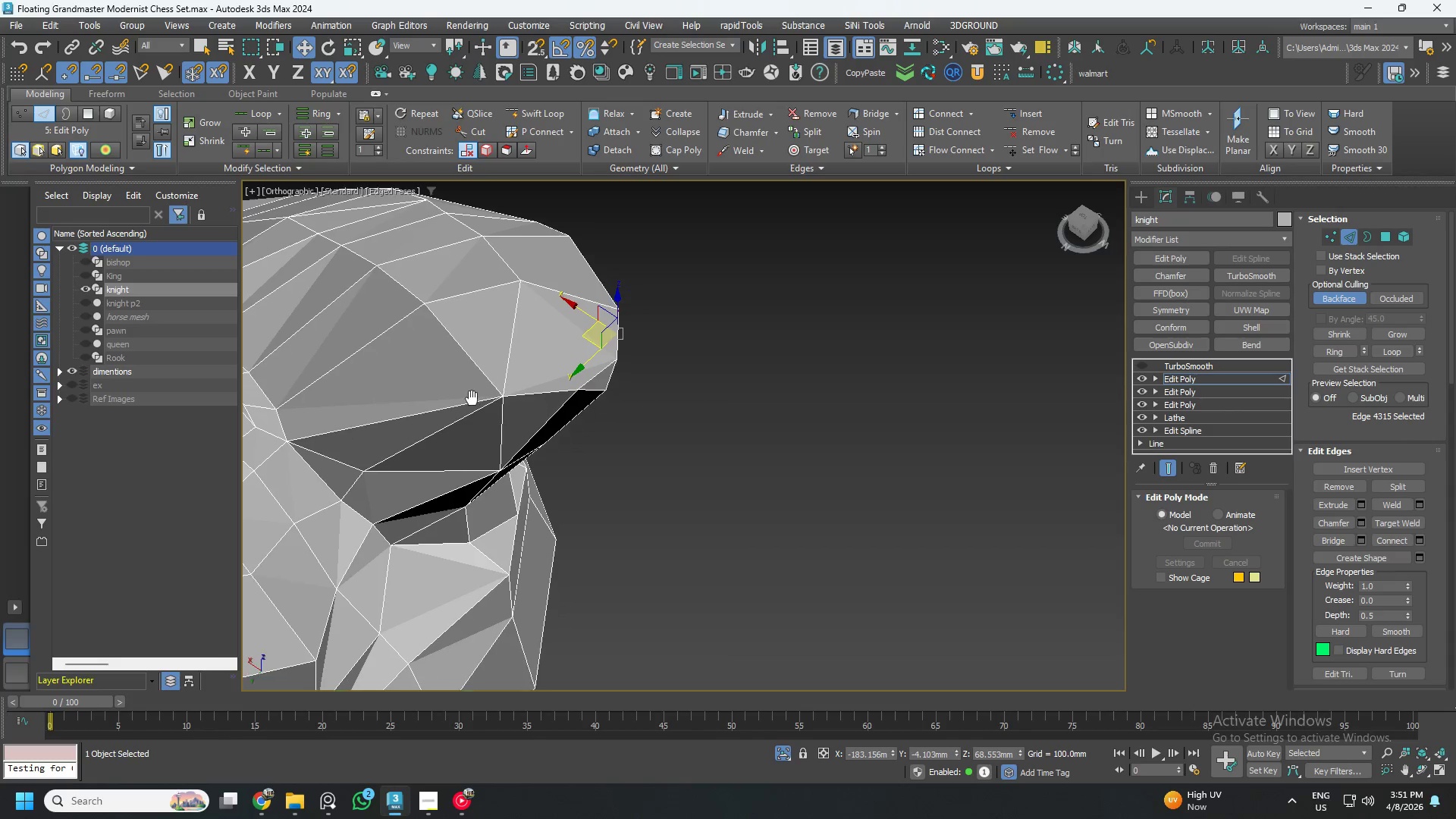 
hold_key(key=AltLeft, duration=0.72)
 